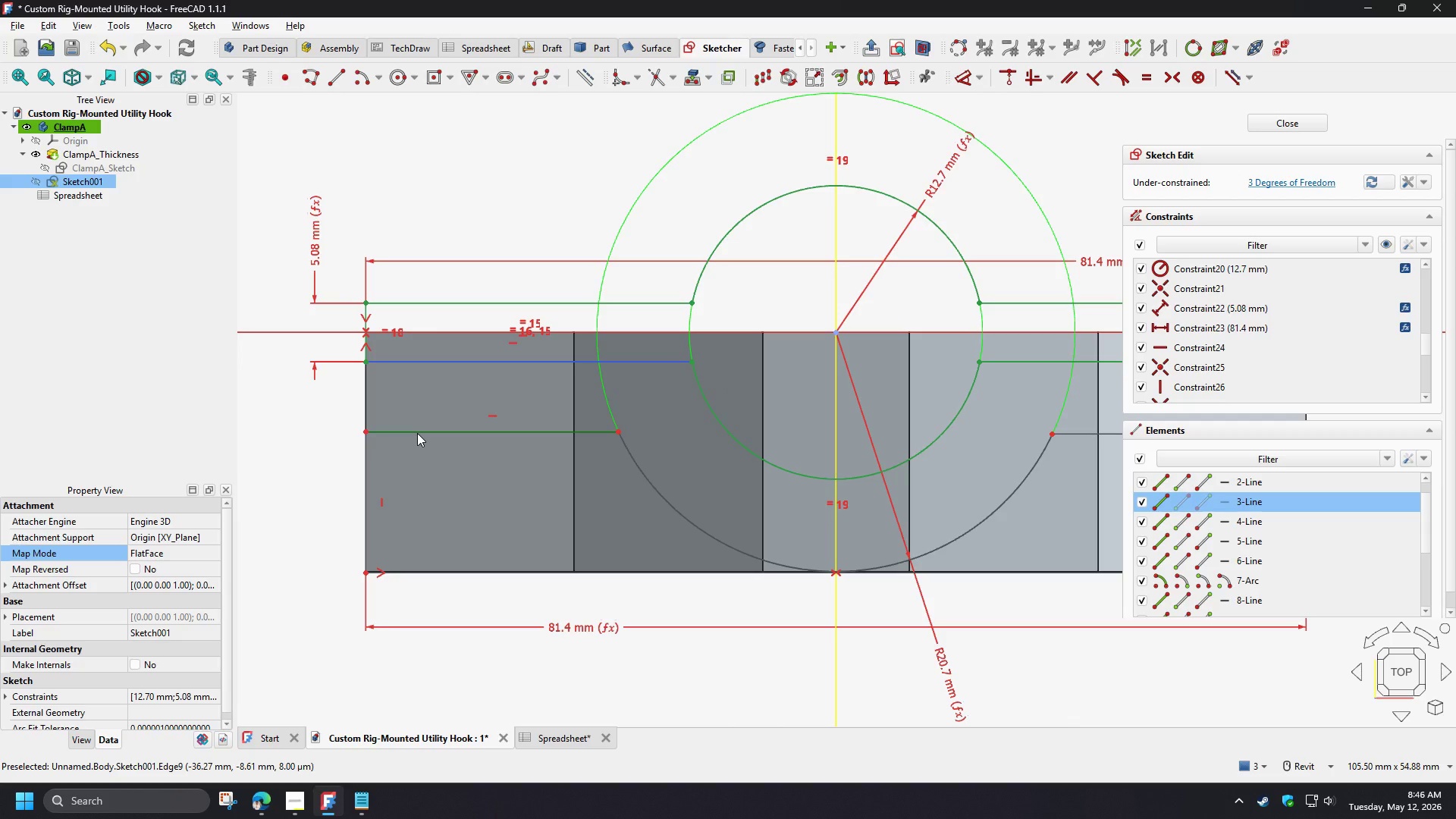 
left_click([417, 433])
 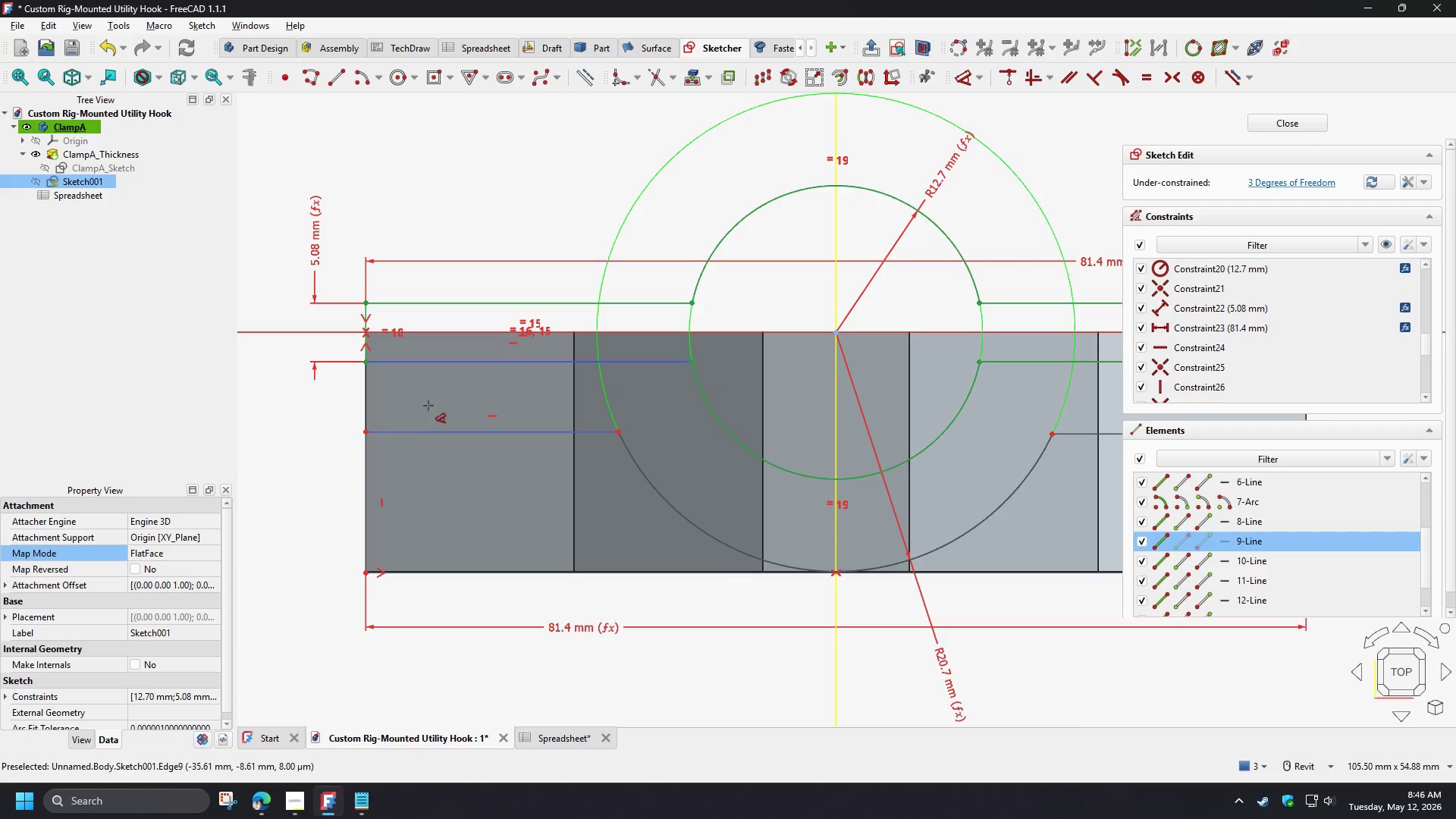 
key(D)
 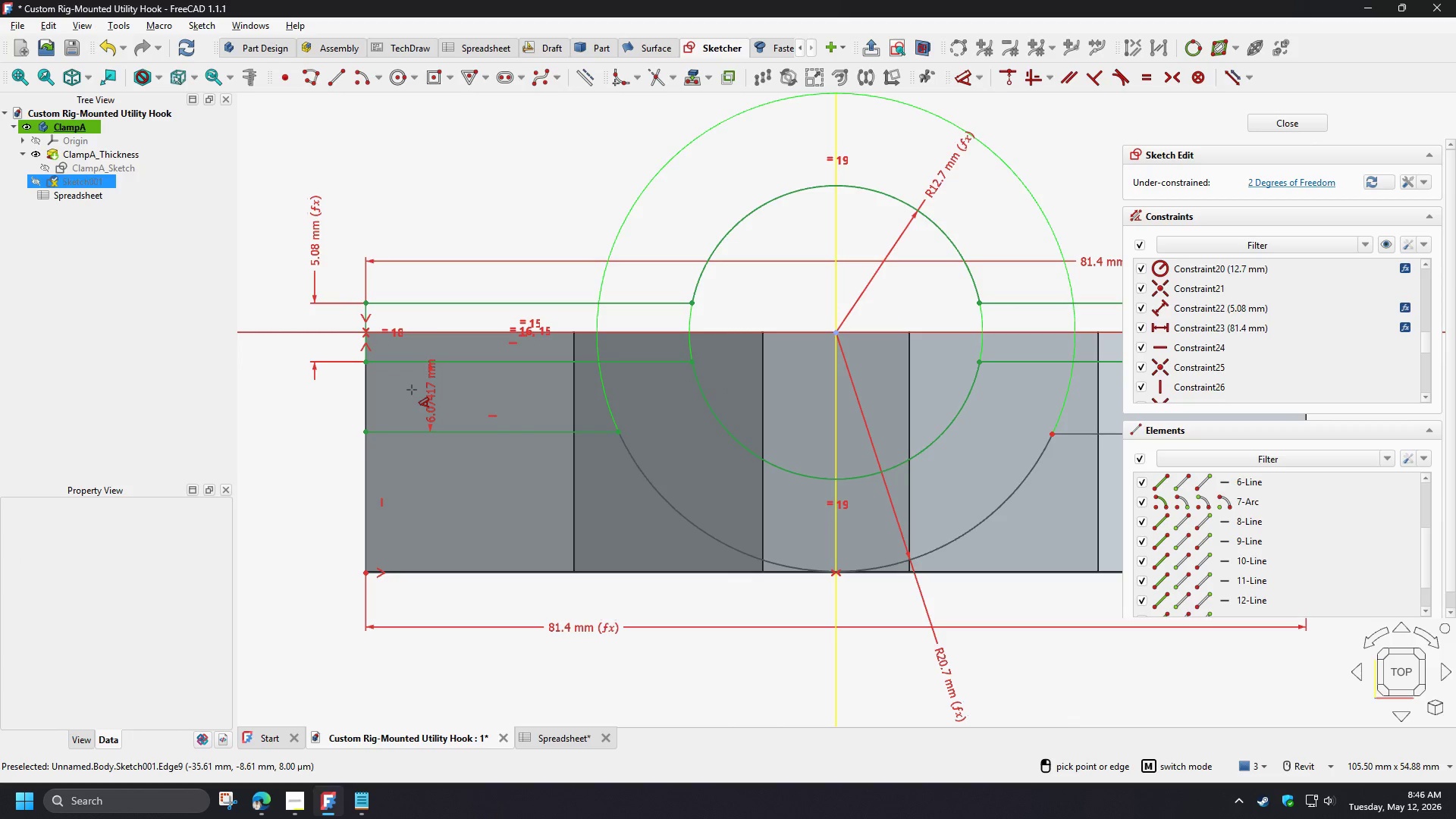 
left_click([412, 390])
 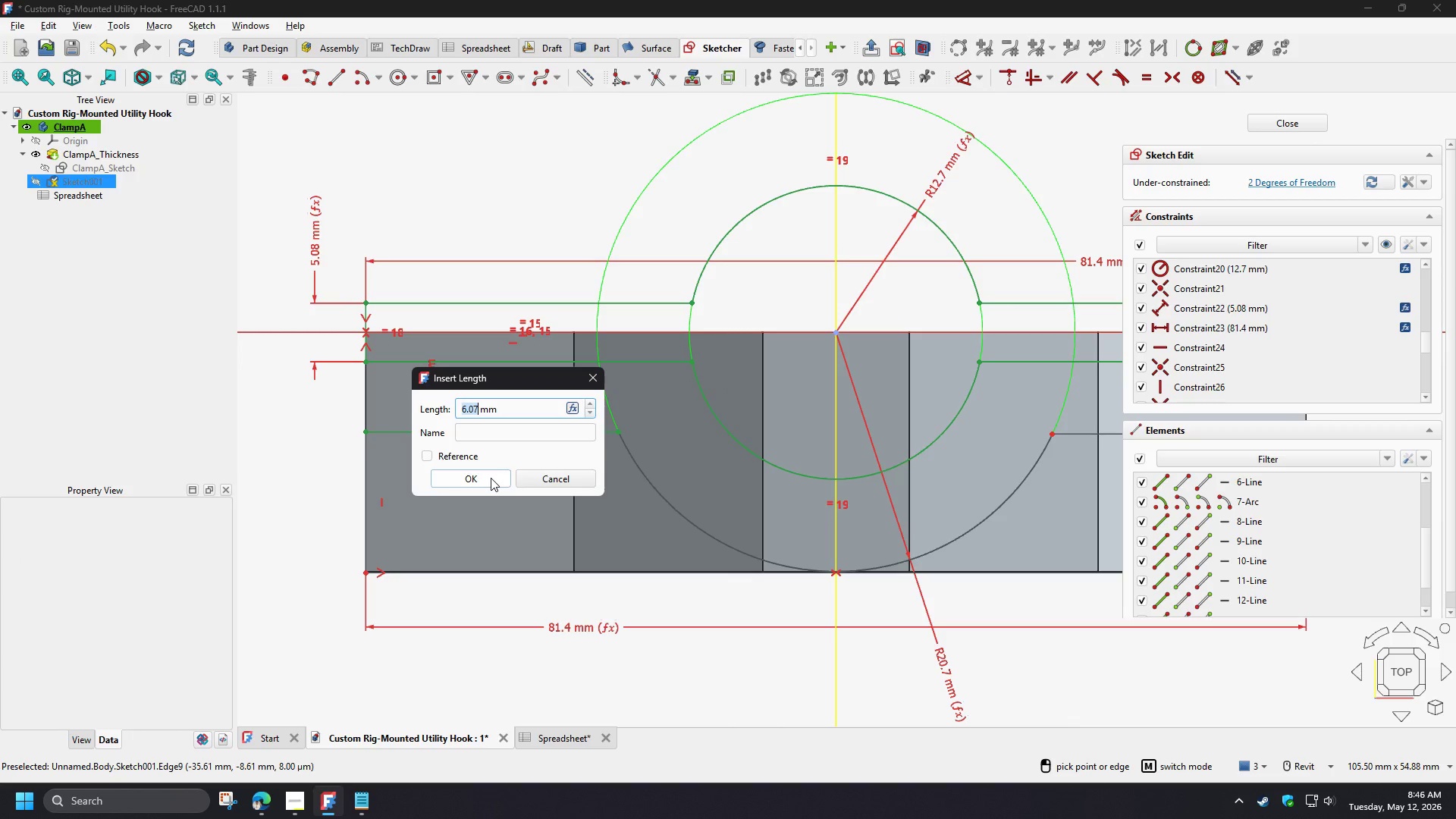 
key(8)
 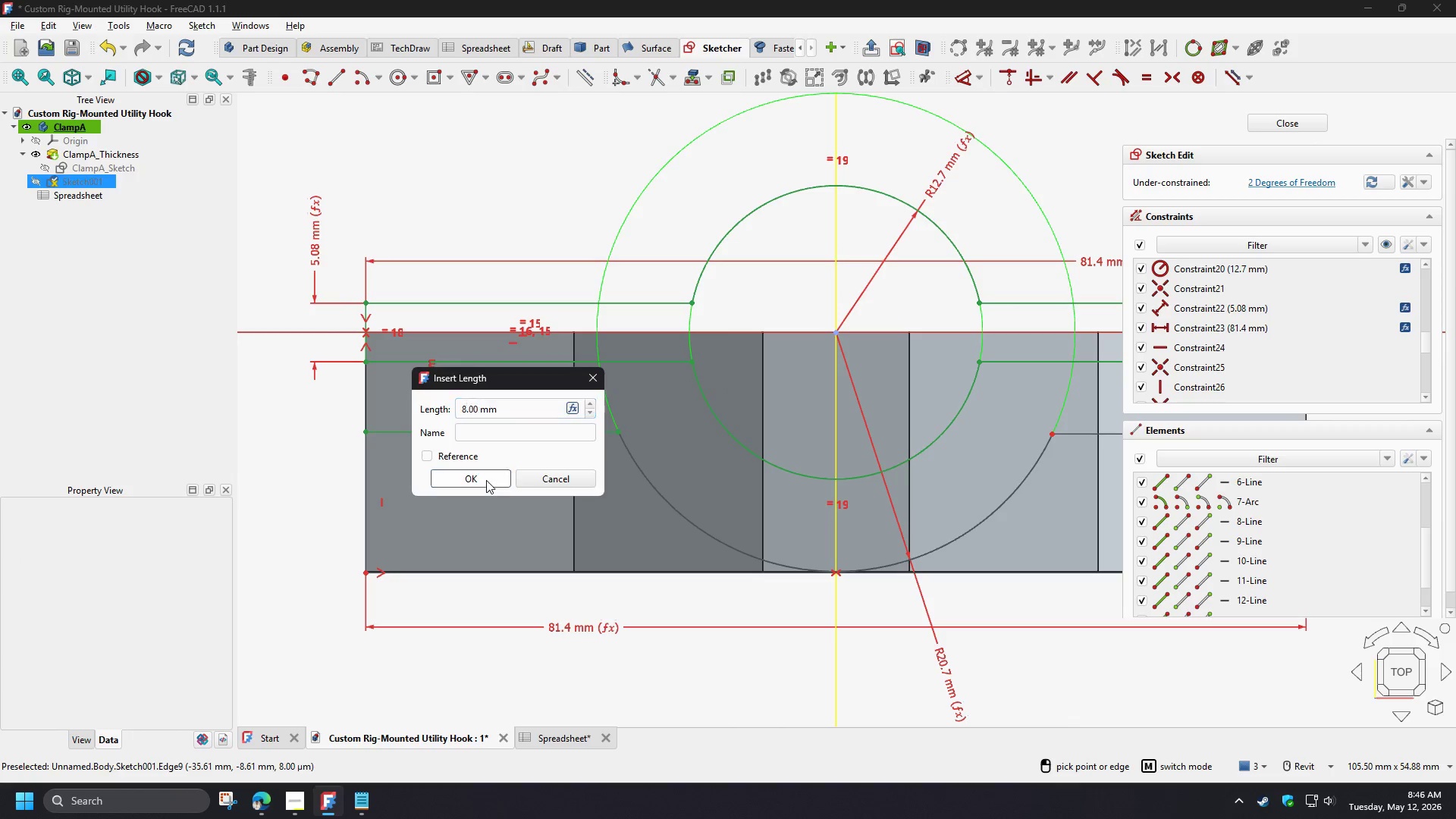 
left_click([486, 480])
 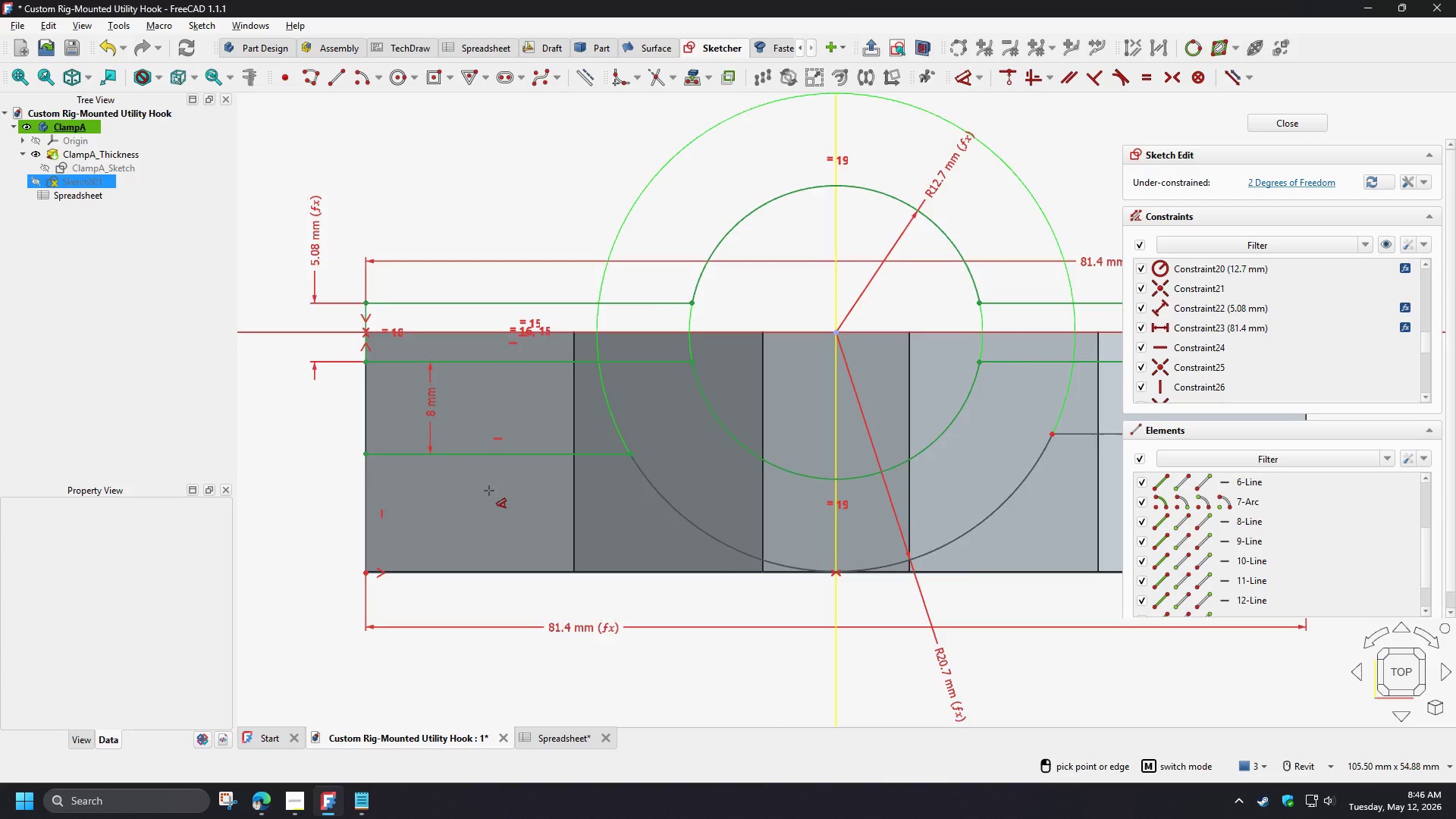 
scroll: coordinate [489, 491], scroll_direction: down, amount: 2.0
 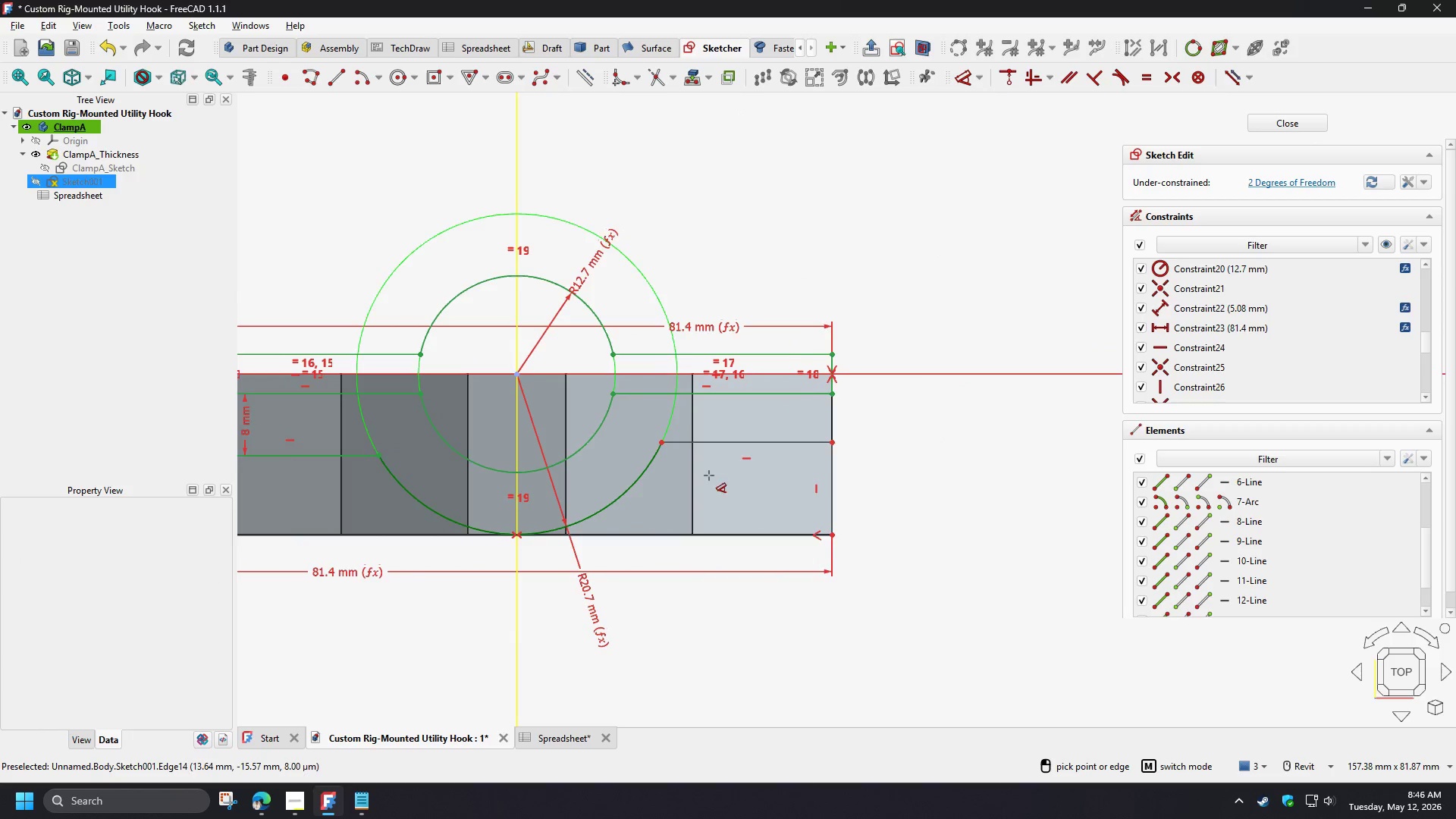 
scroll: coordinate [744, 463], scroll_direction: up, amount: 1.0
 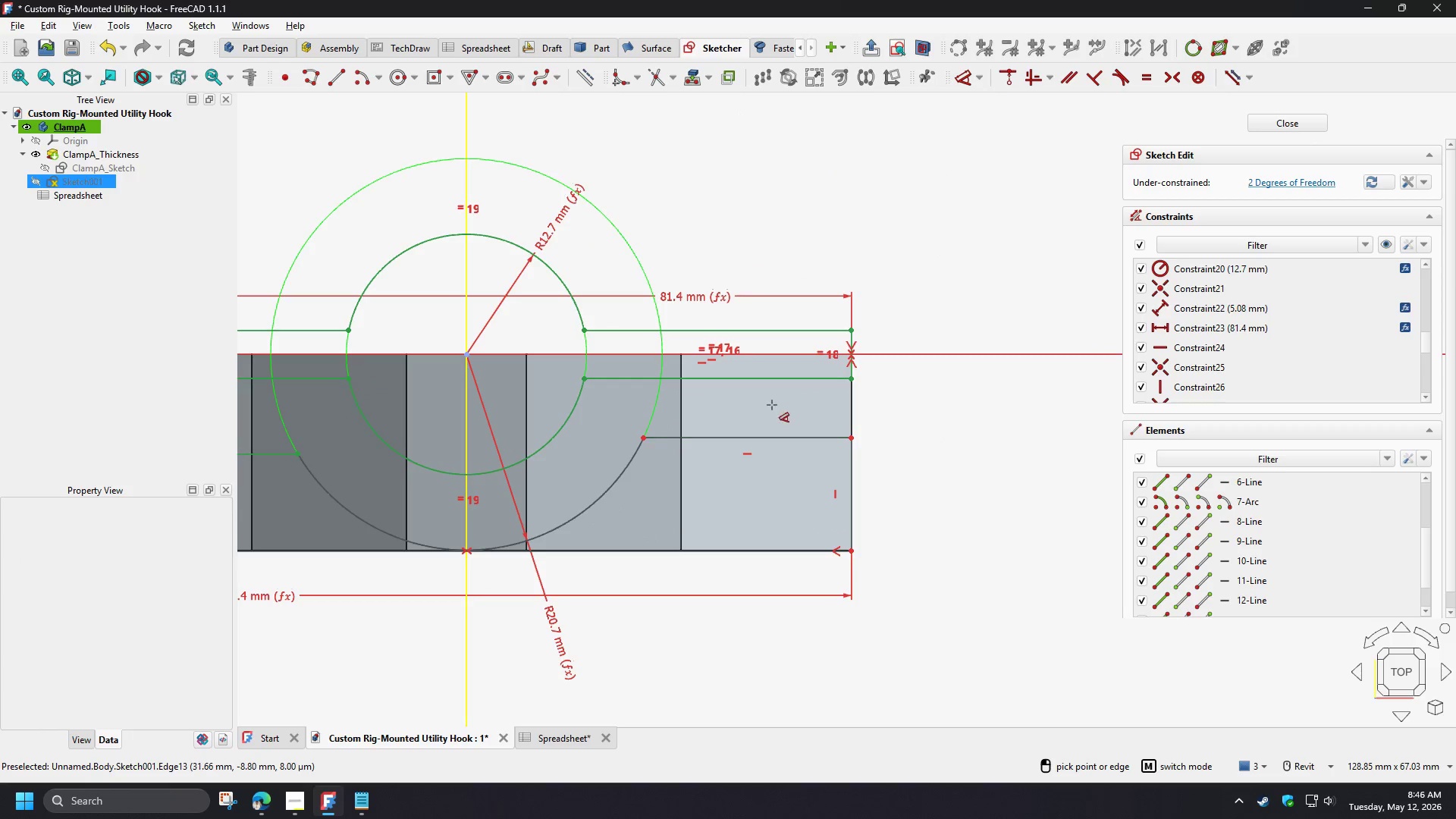 
right_click([772, 405])
 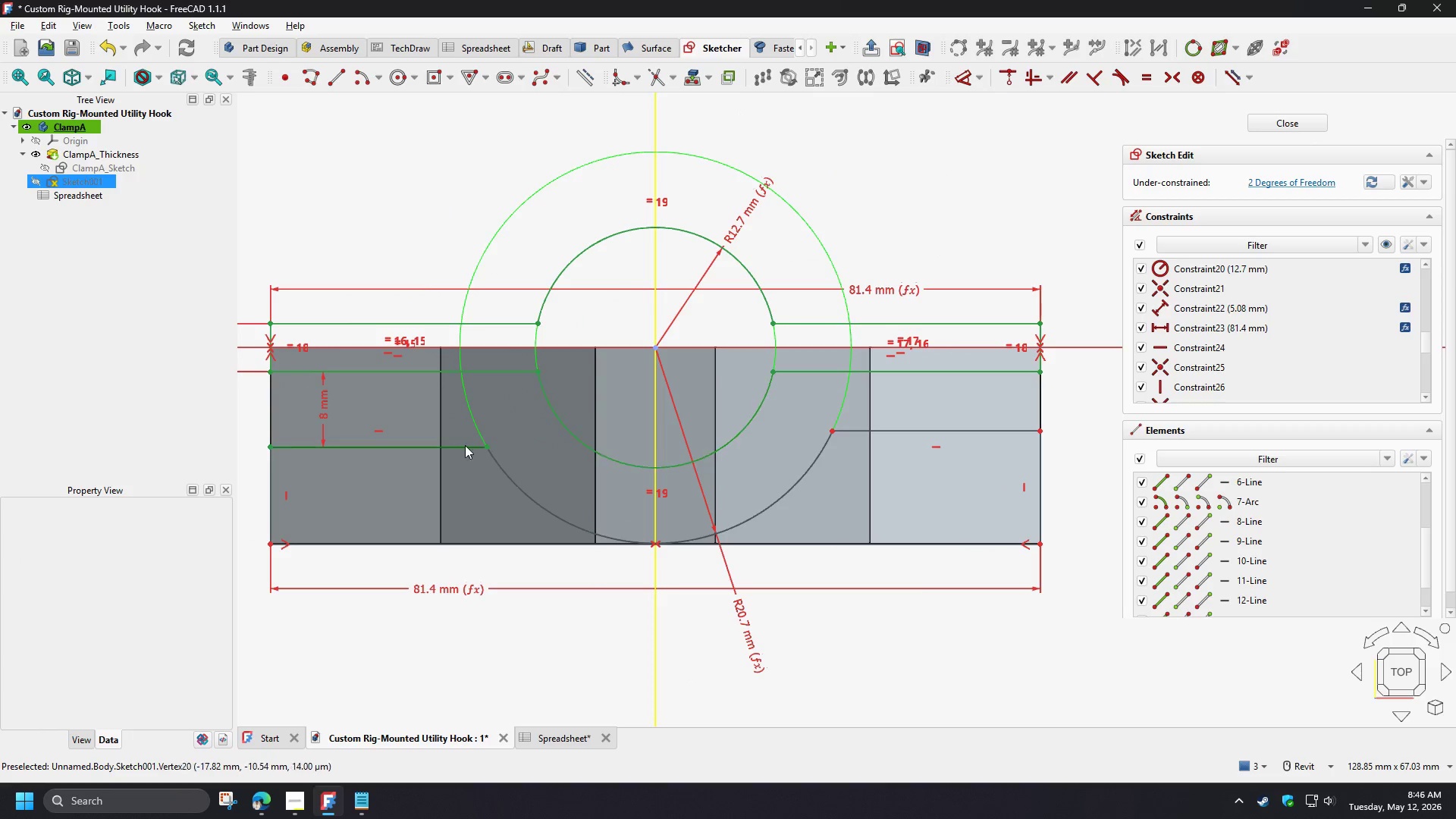 
left_click([456, 448])
 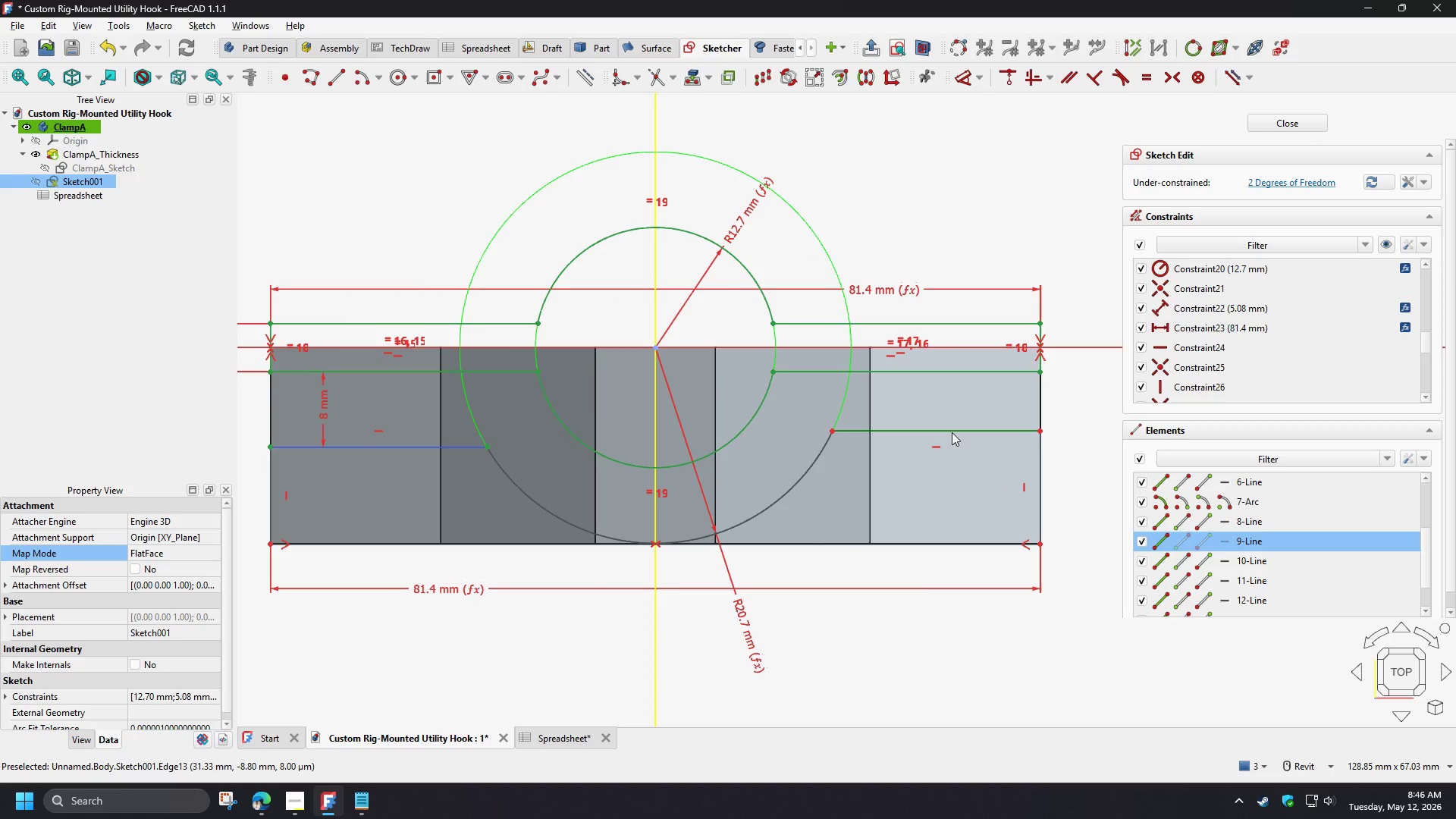 
left_click([952, 432])
 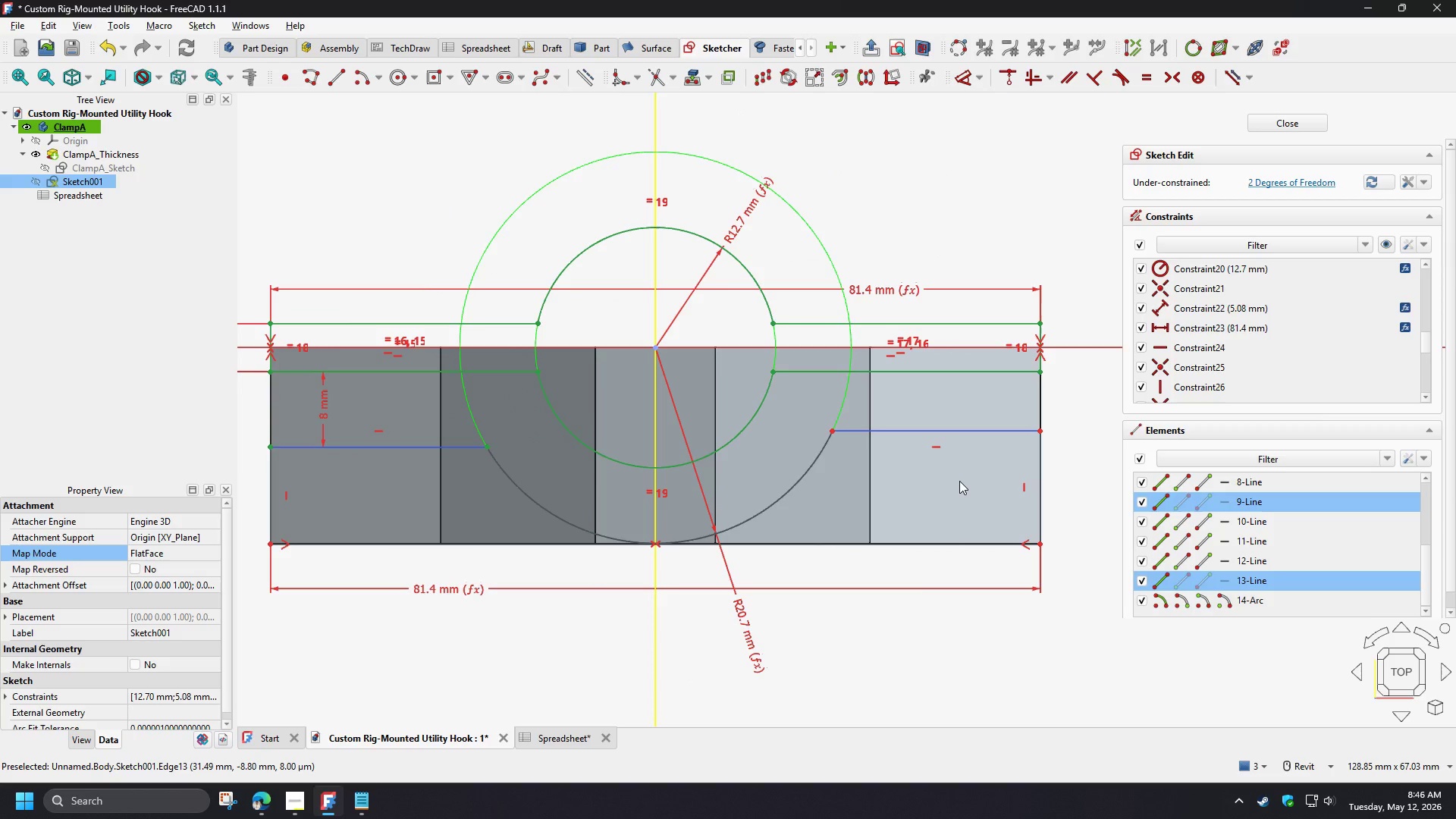 
key(E)
 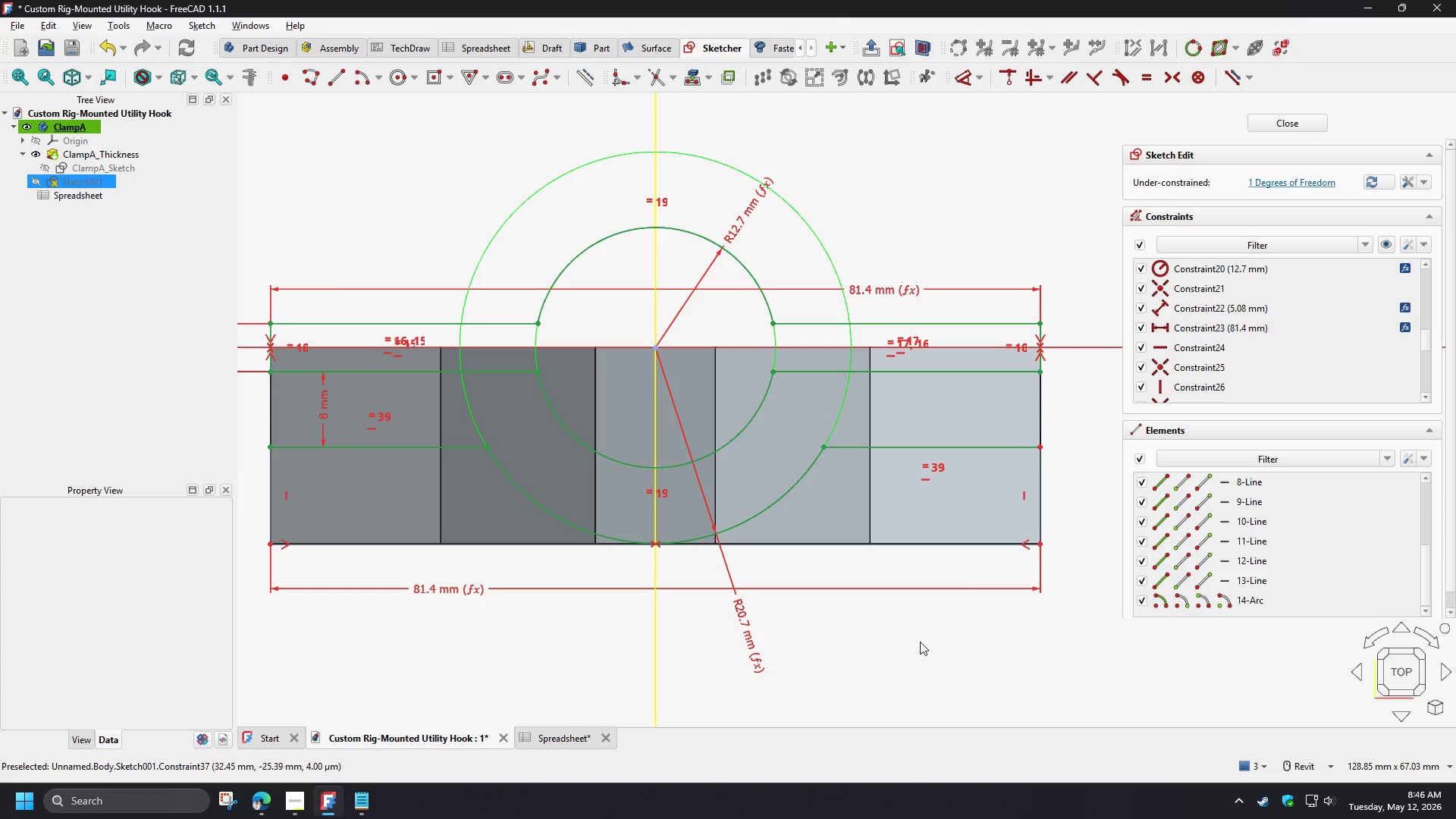 
left_click([920, 642])
 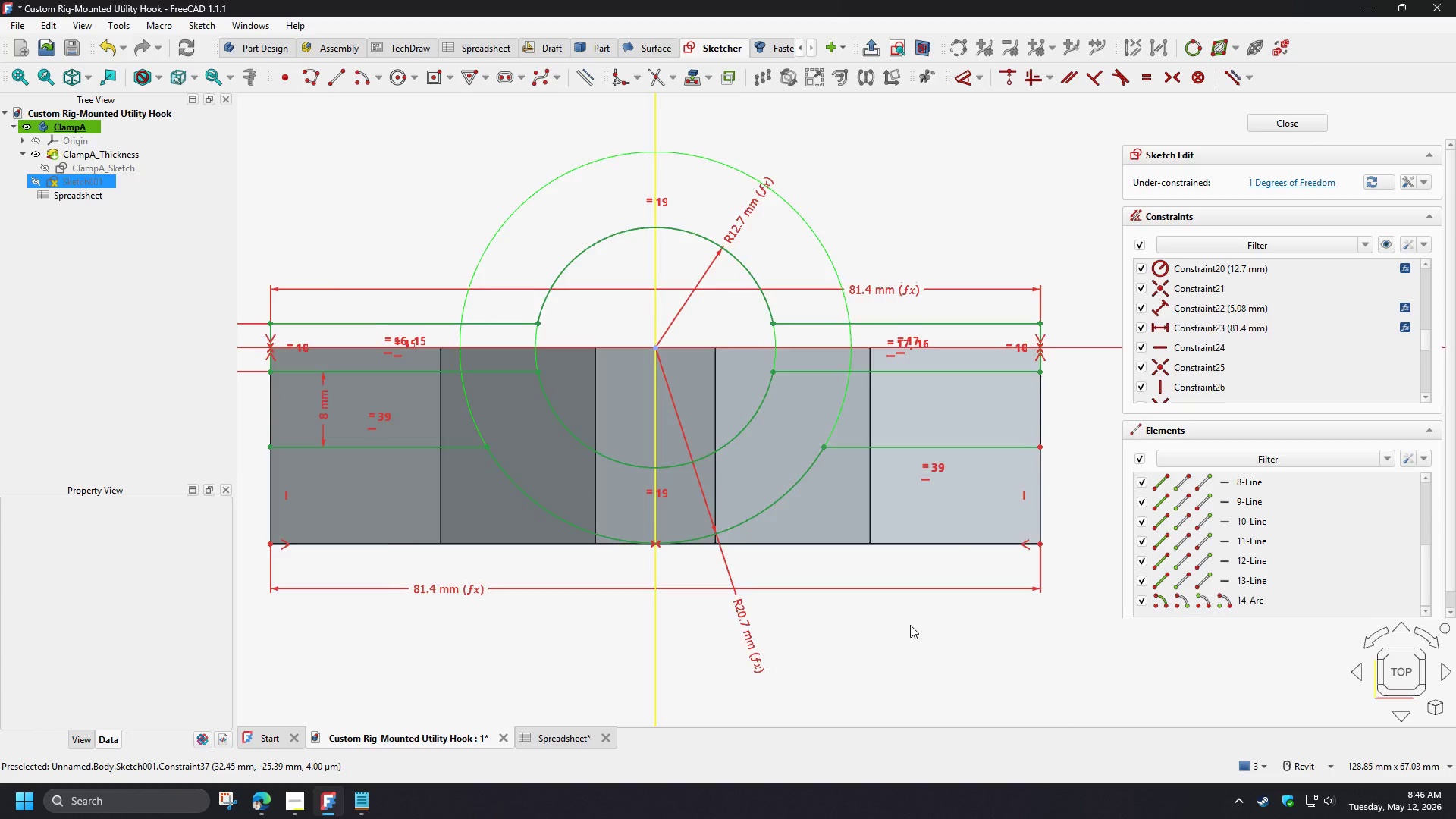 
scroll: coordinate [910, 625], scroll_direction: down, amount: 1.0
 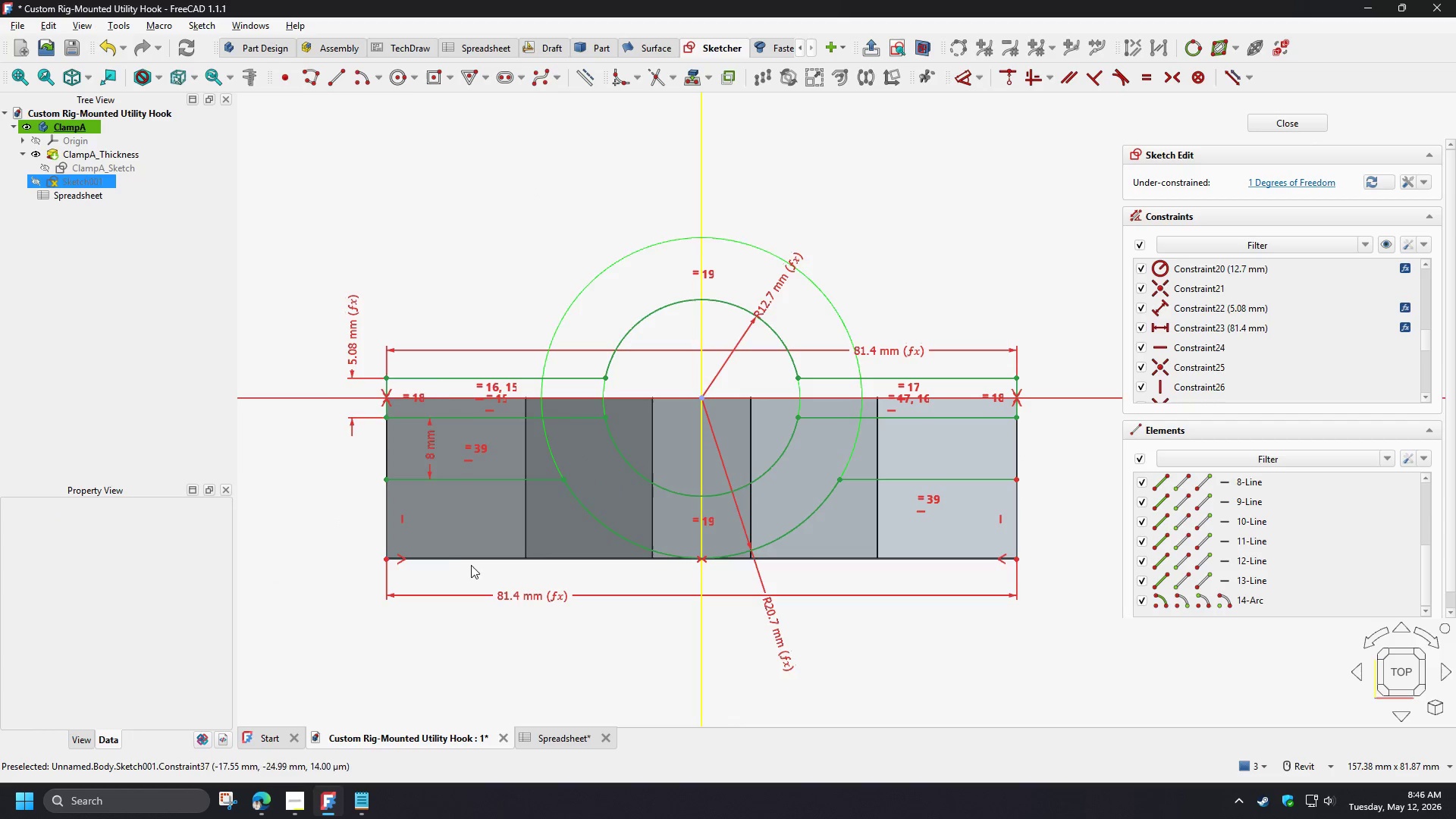 
scroll: coordinate [437, 549], scroll_direction: up, amount: 2.0
 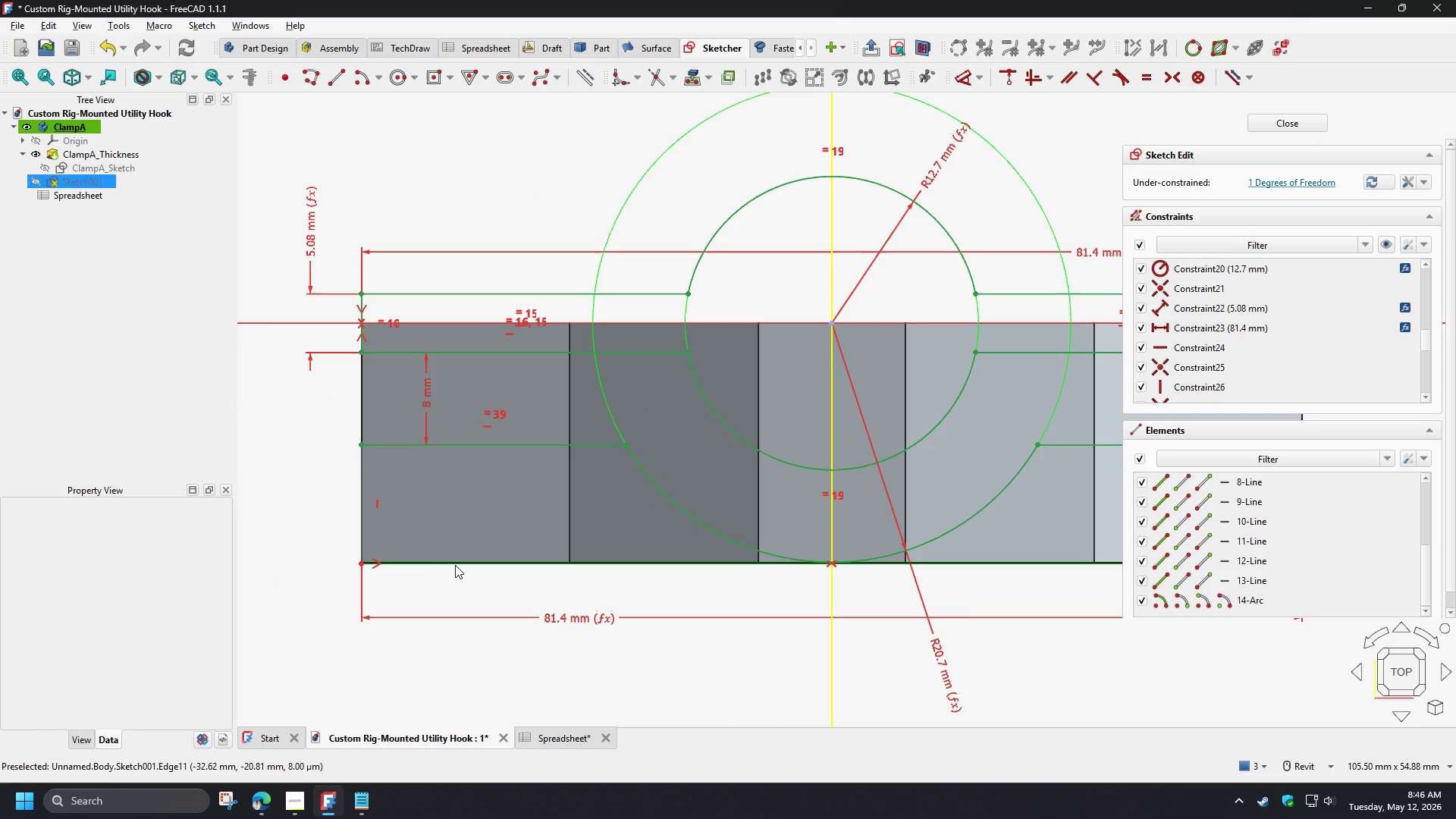 
left_click_drag(start_coordinate=[456, 565], to_coordinate=[450, 623])
 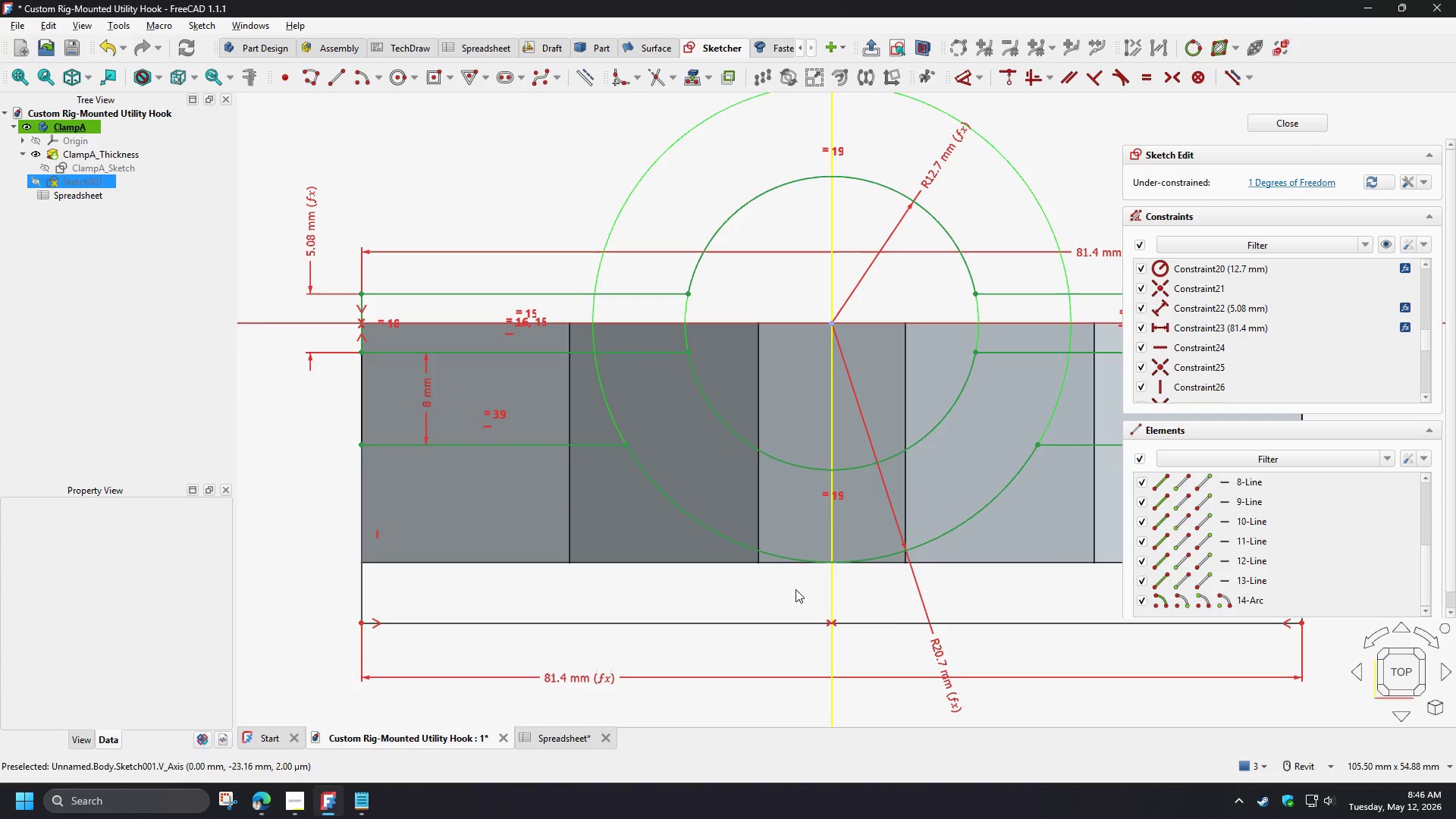 
left_click([795, 589])
 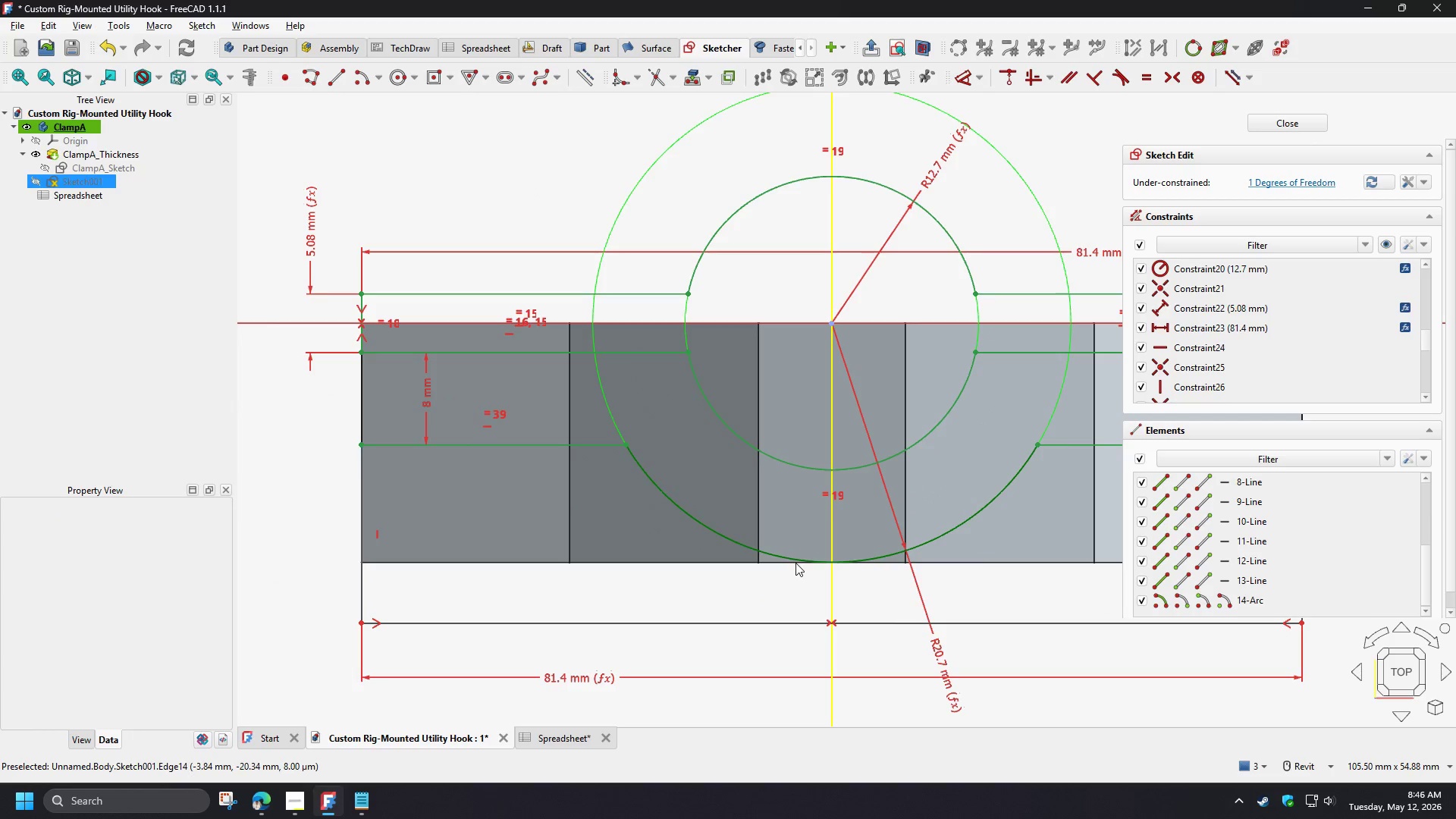 
left_click([795, 562])
 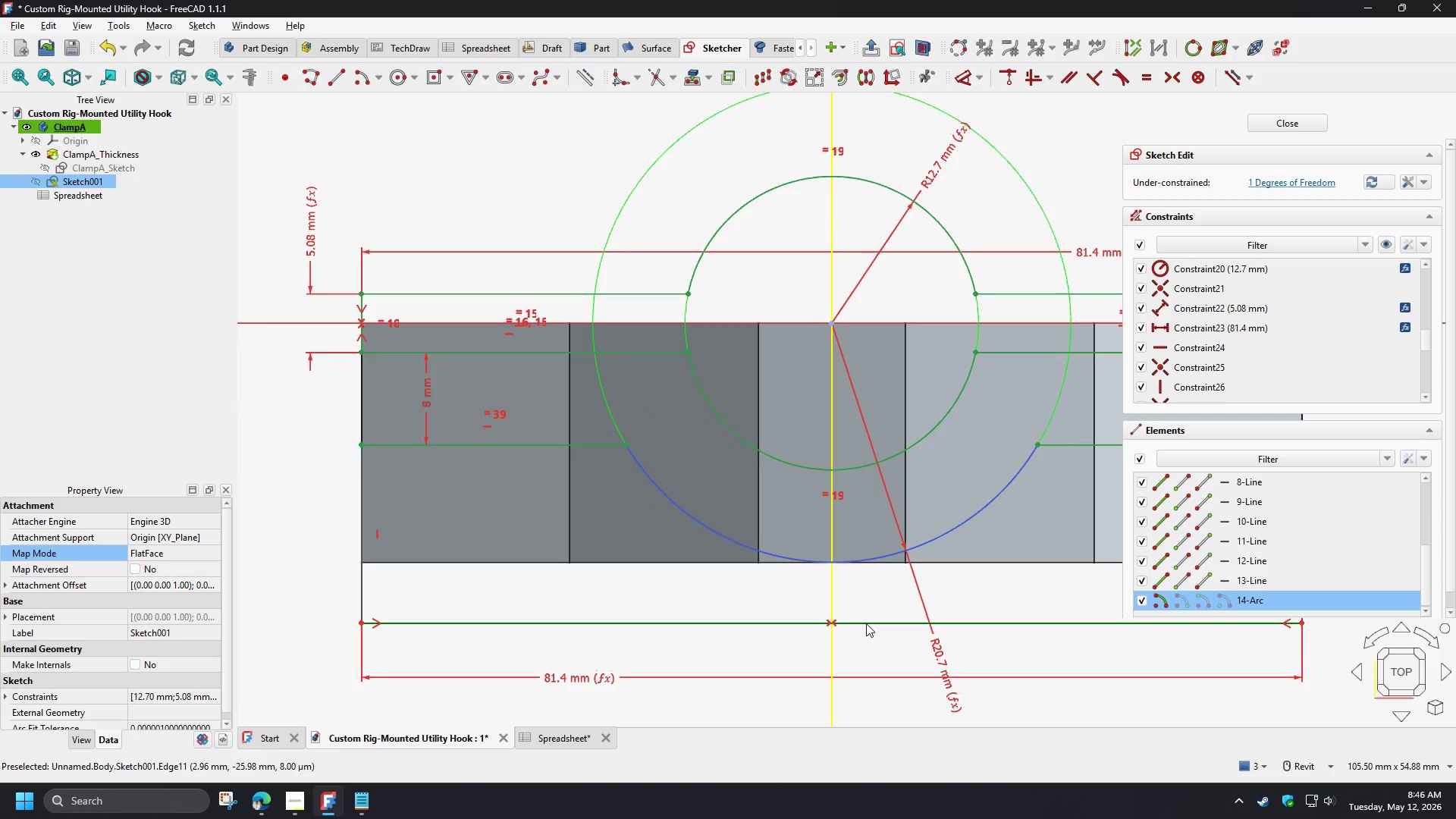 
left_click([866, 623])
 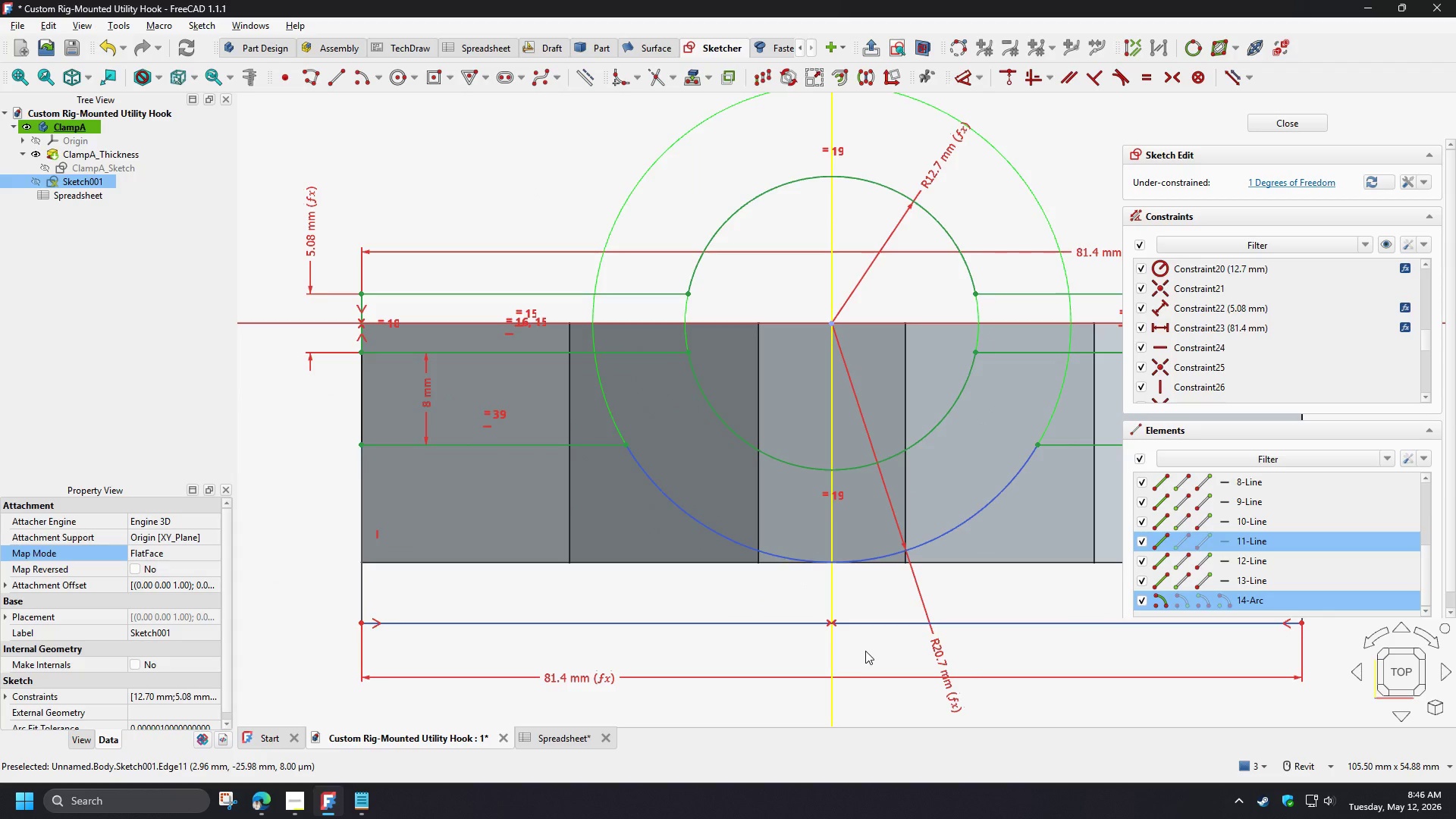 
key(T)
 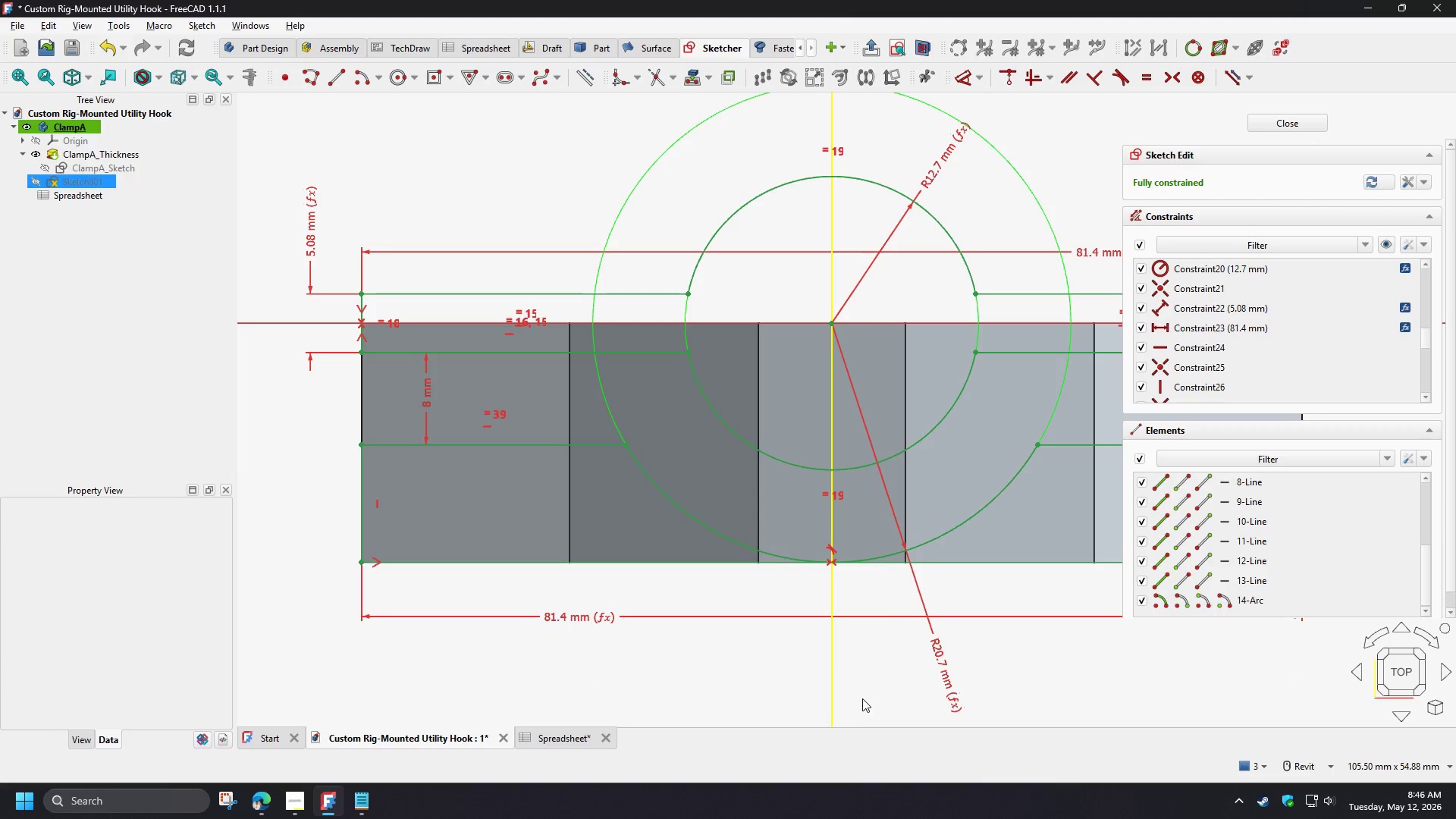 
left_click([864, 696])
 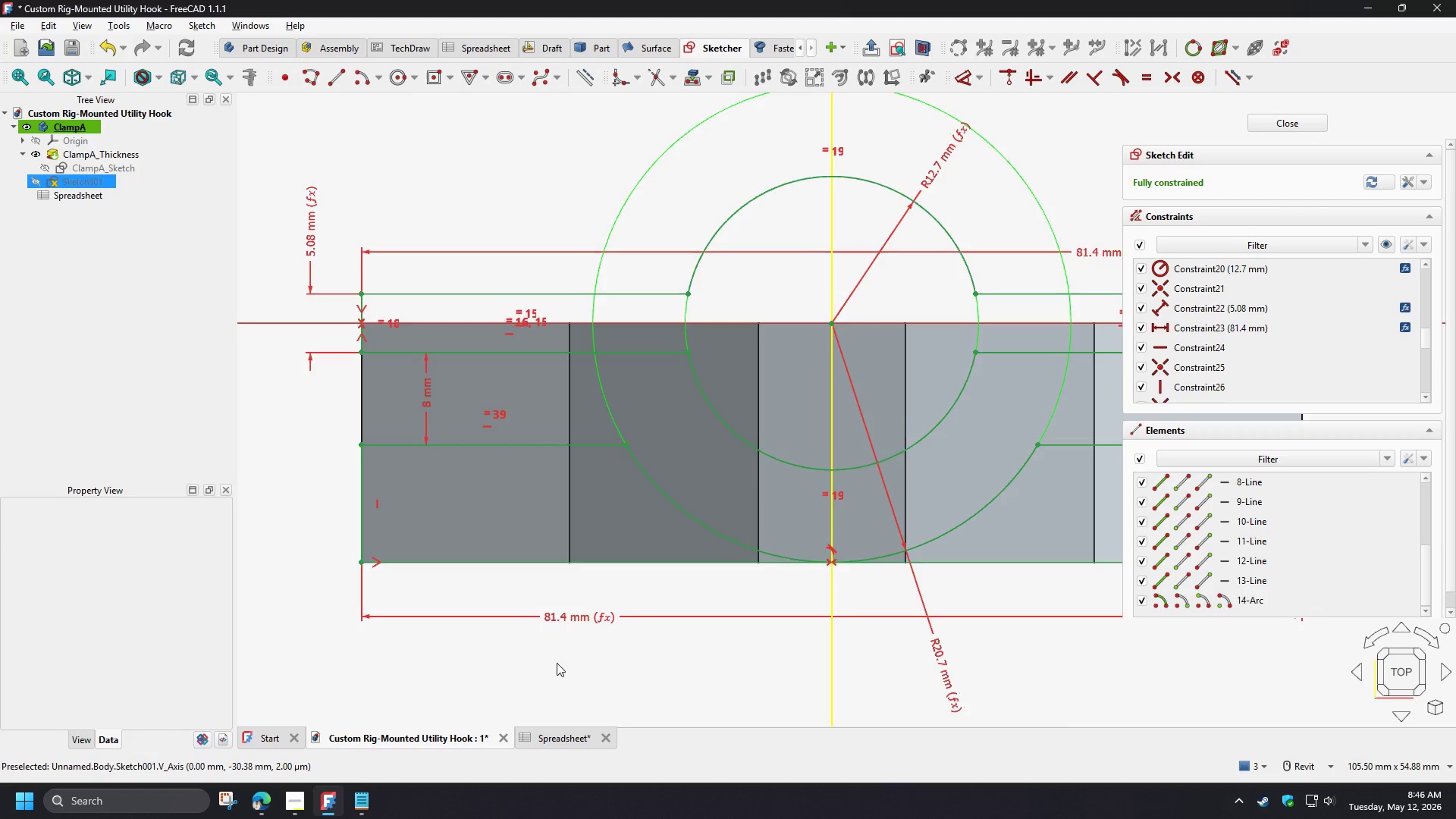 
scroll: coordinate [768, 566], scroll_direction: down, amount: 2.0
 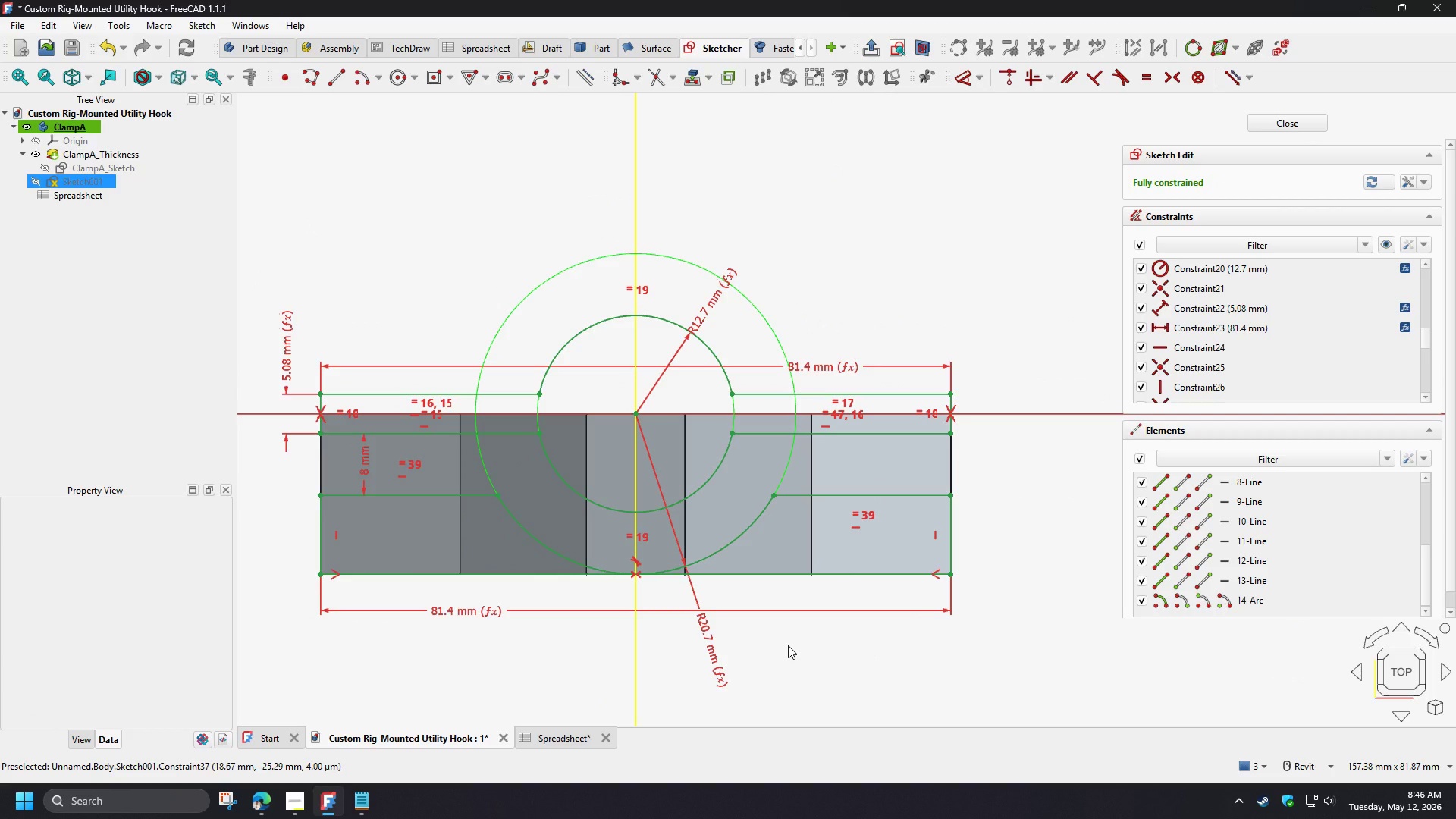 
wait(9.08)
 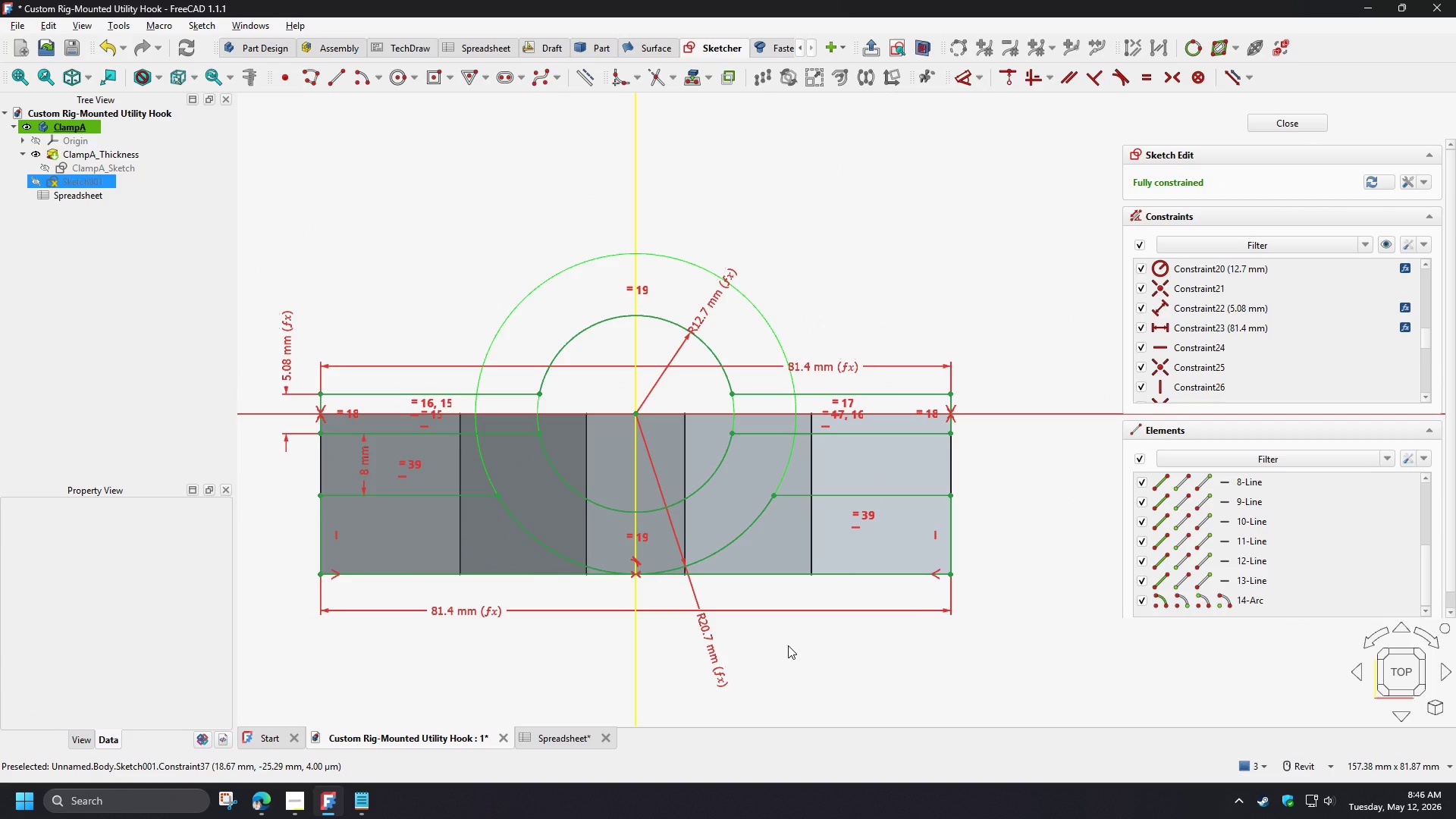 
left_click([576, 741])
 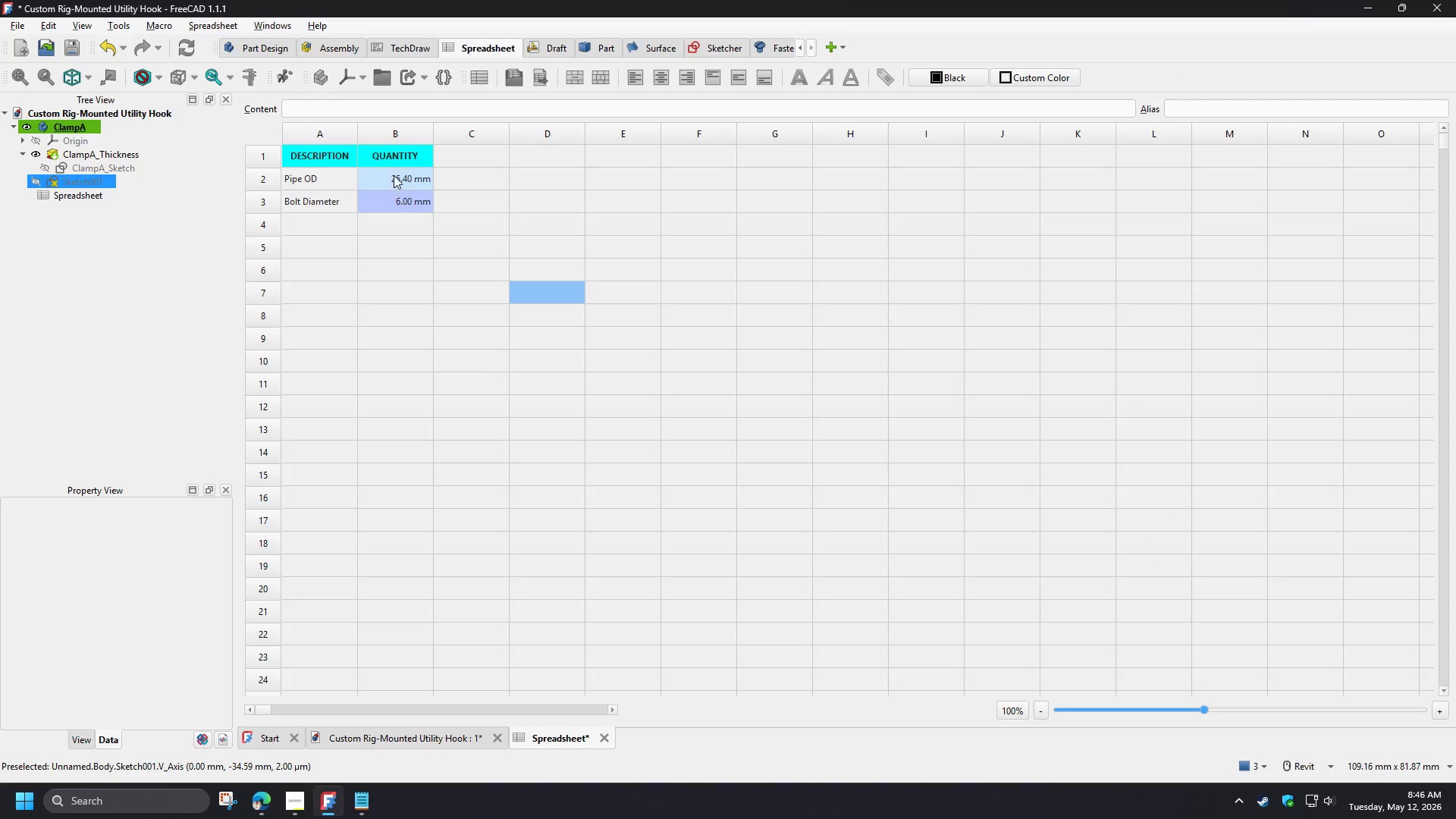 
double_click([394, 175])
 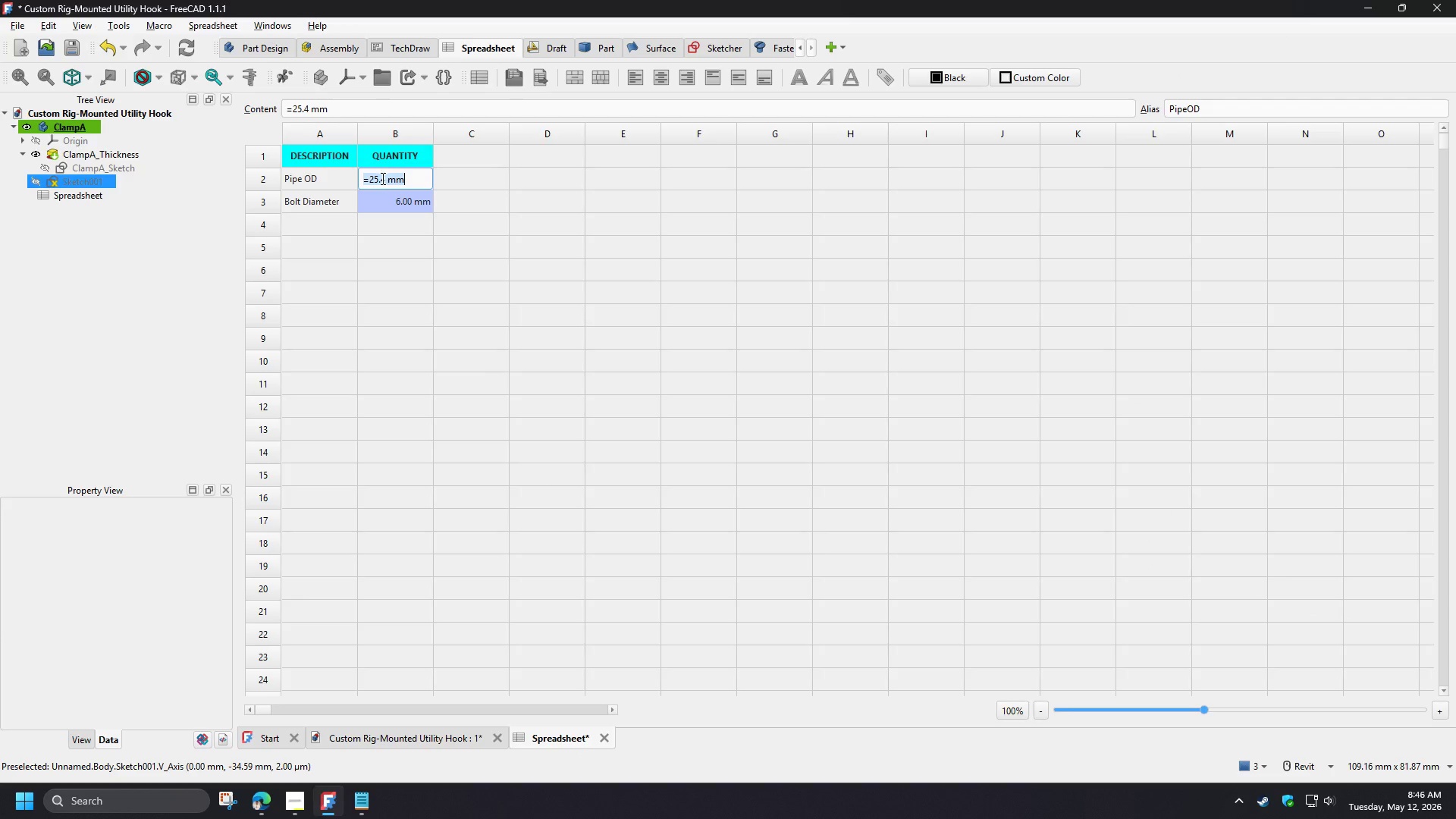 
key(Control+C)
 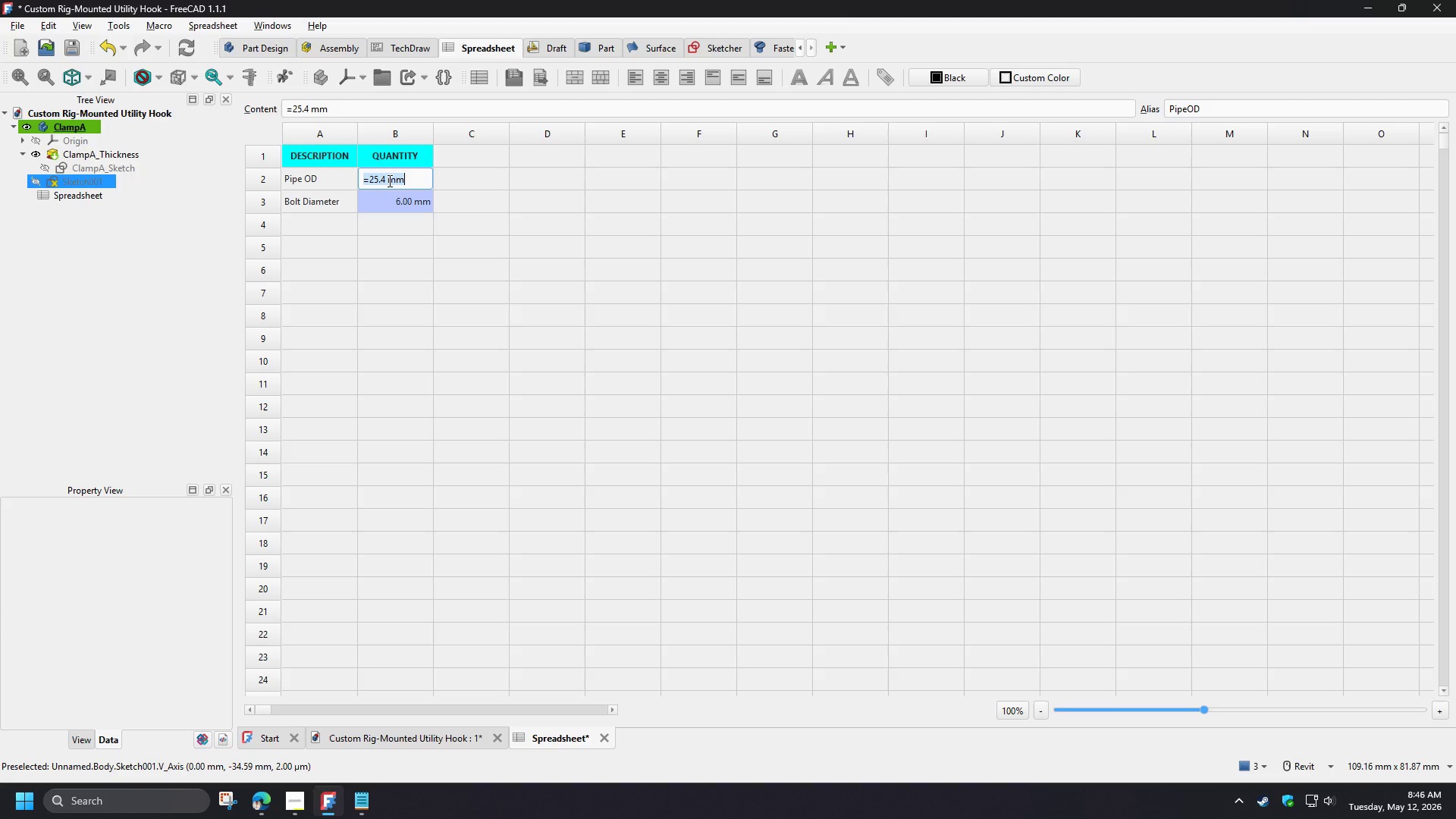 
left_click([388, 180])
 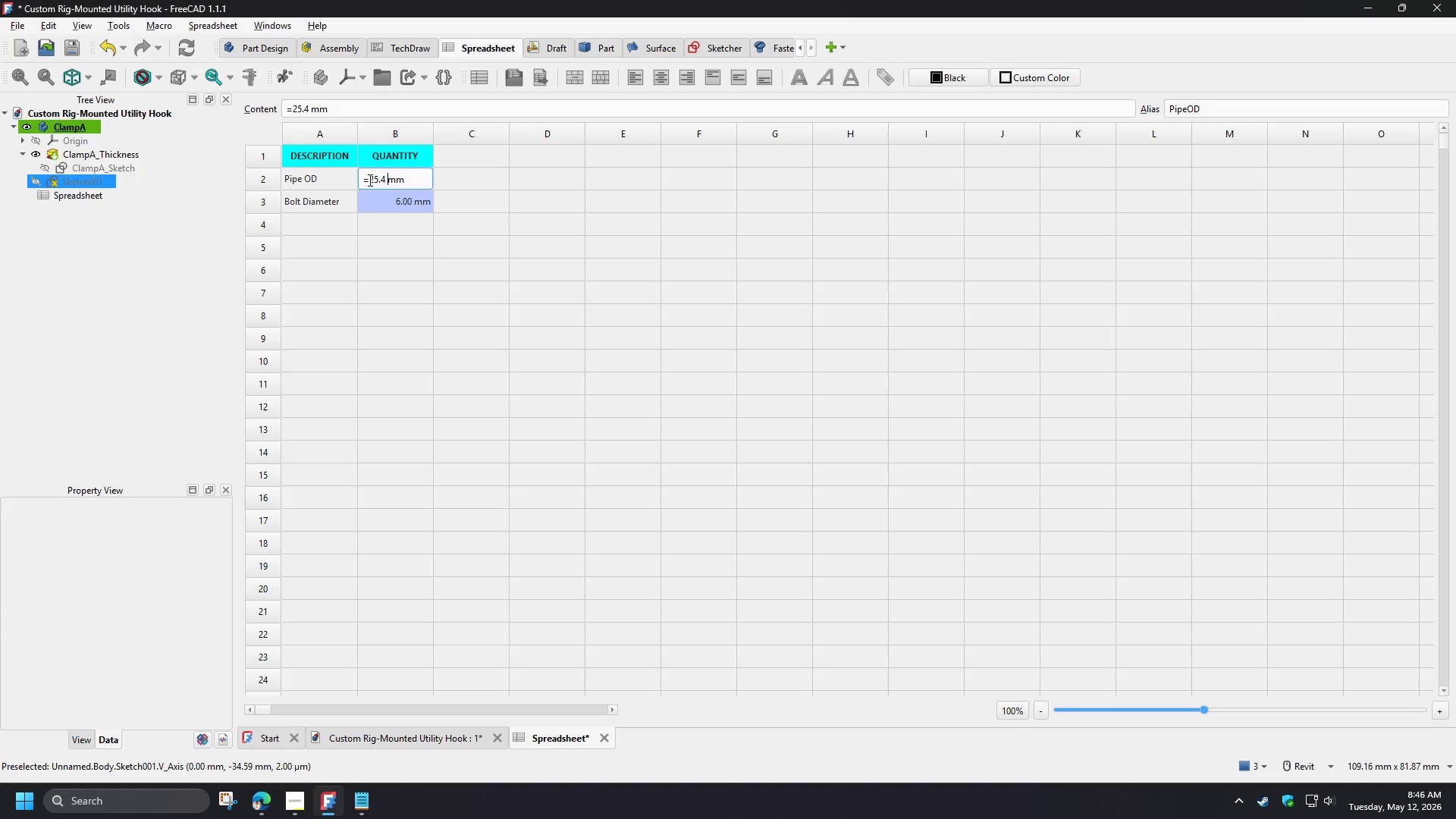 
left_click_drag(start_coordinate=[369, 180], to_coordinate=[384, 178])
 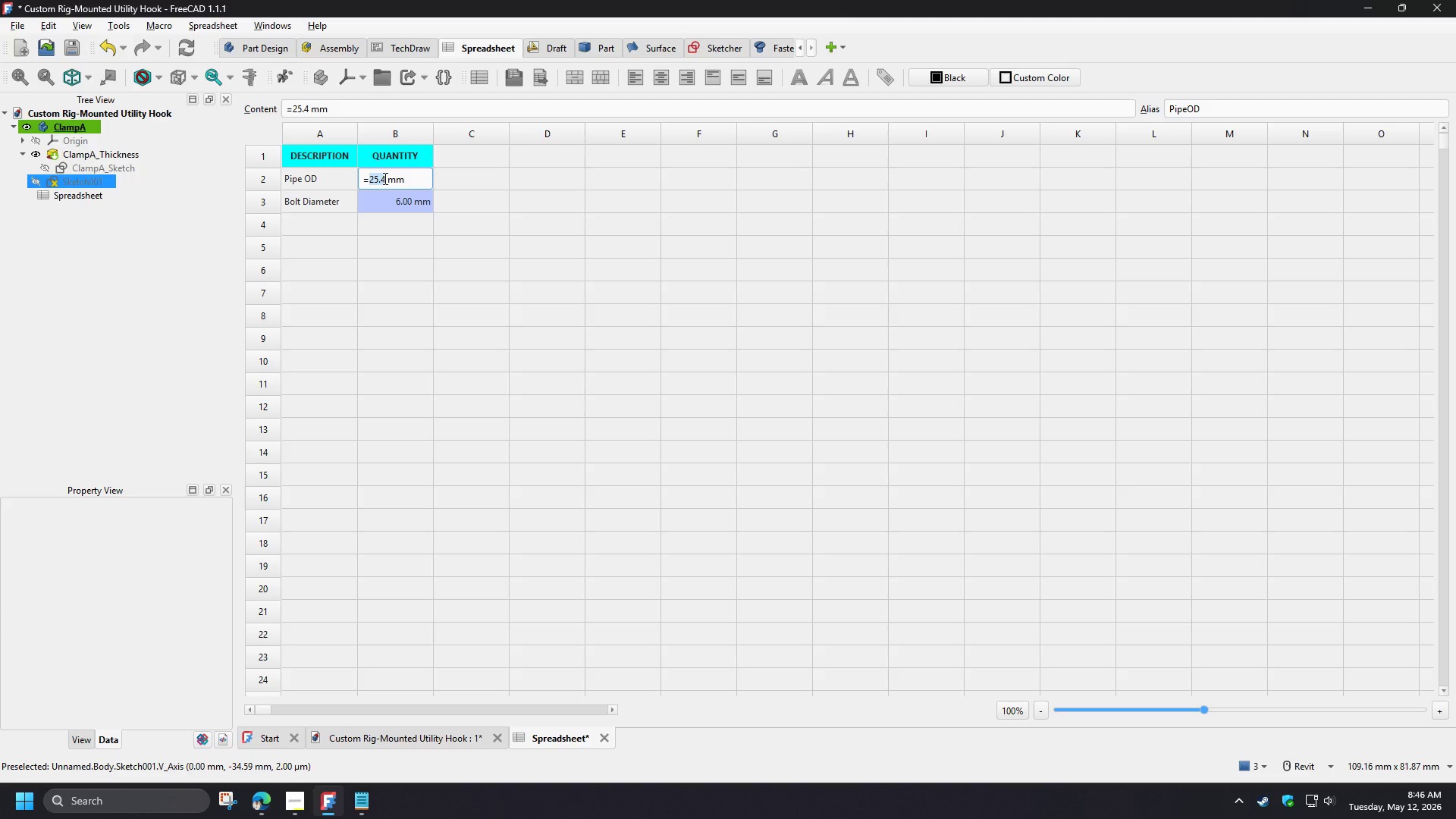 
key(Numpad5)
 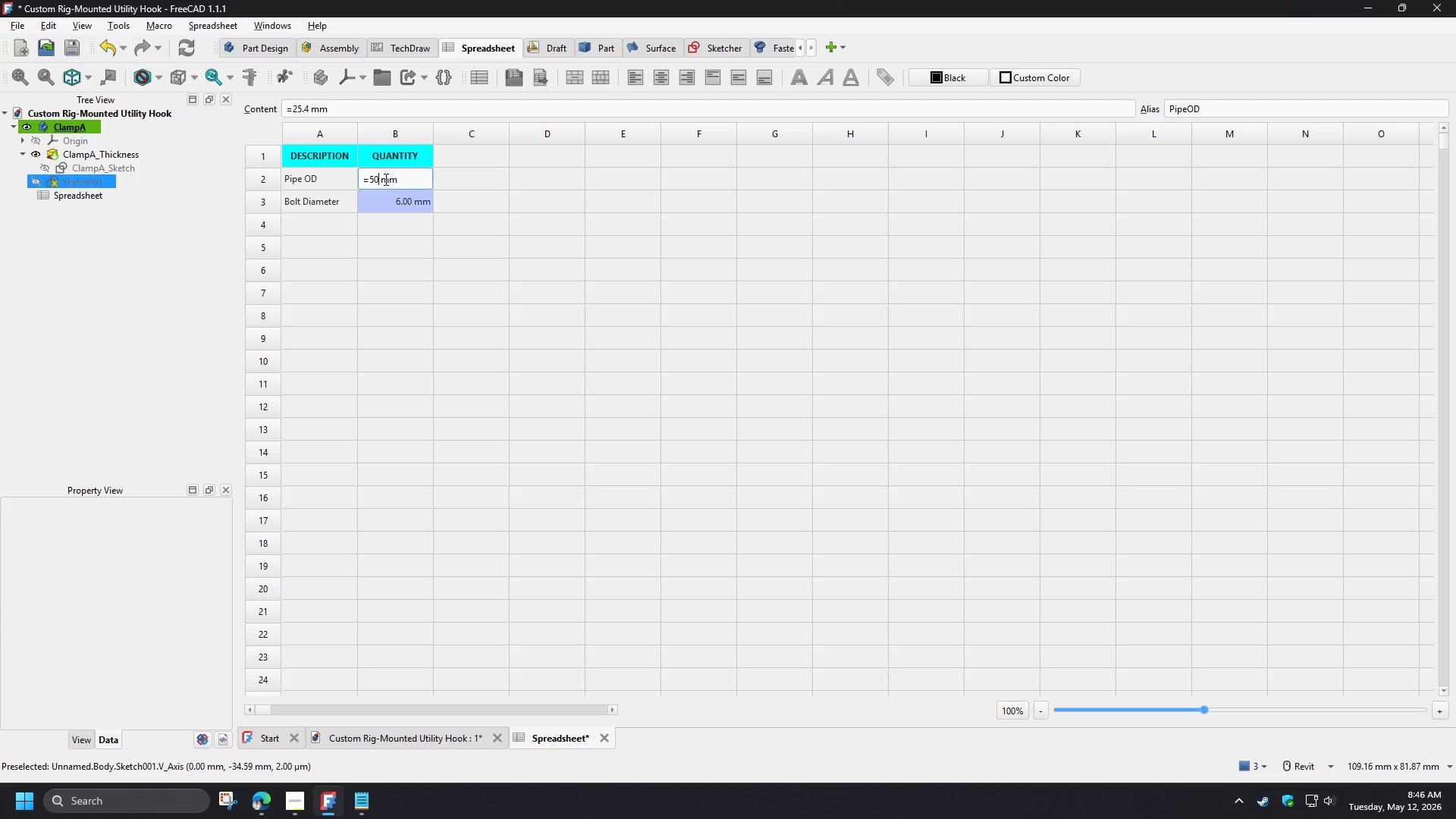 
key(Numpad0)
 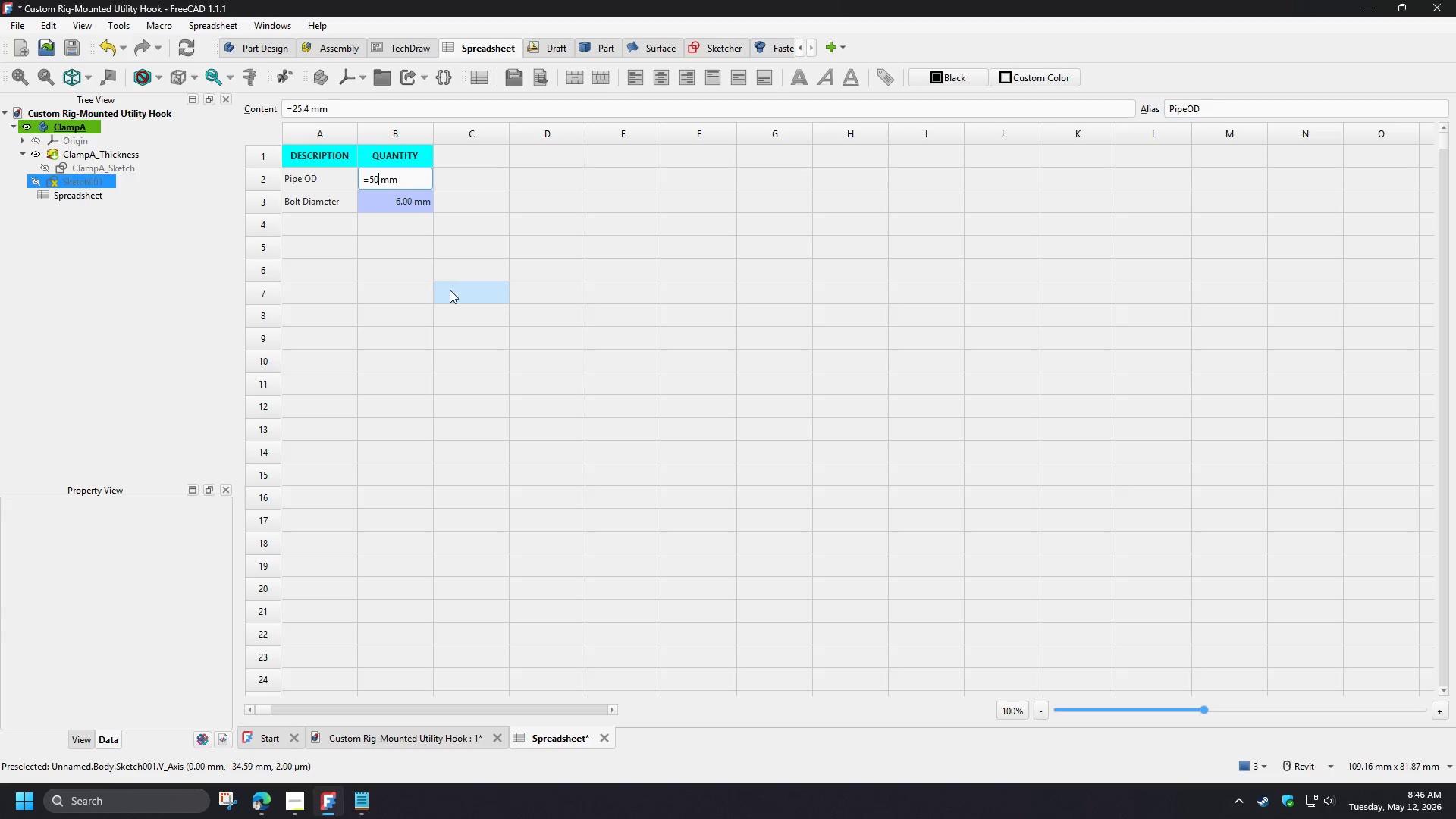 
key(NumpadEnter)
 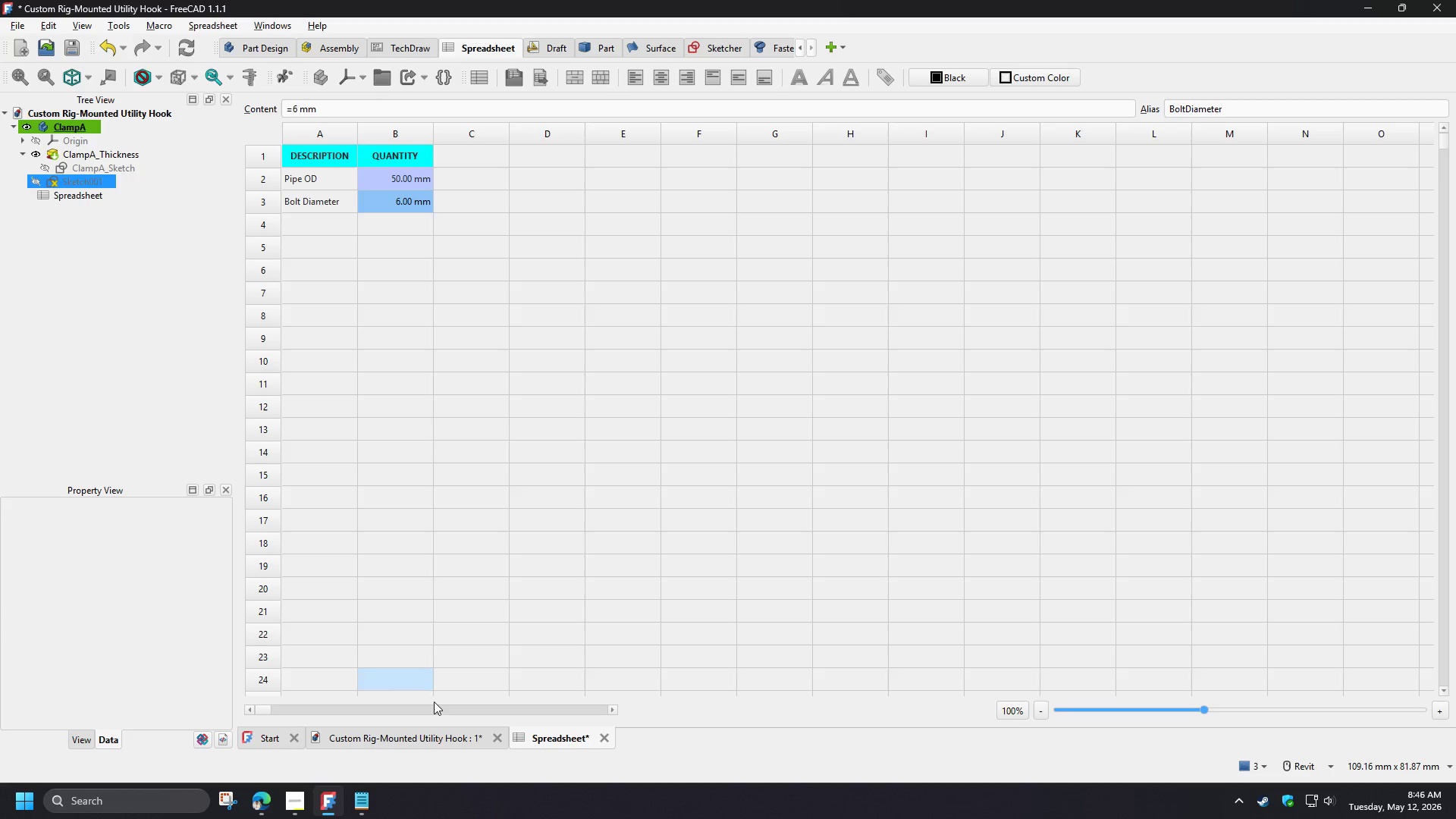 
left_click([426, 741])
 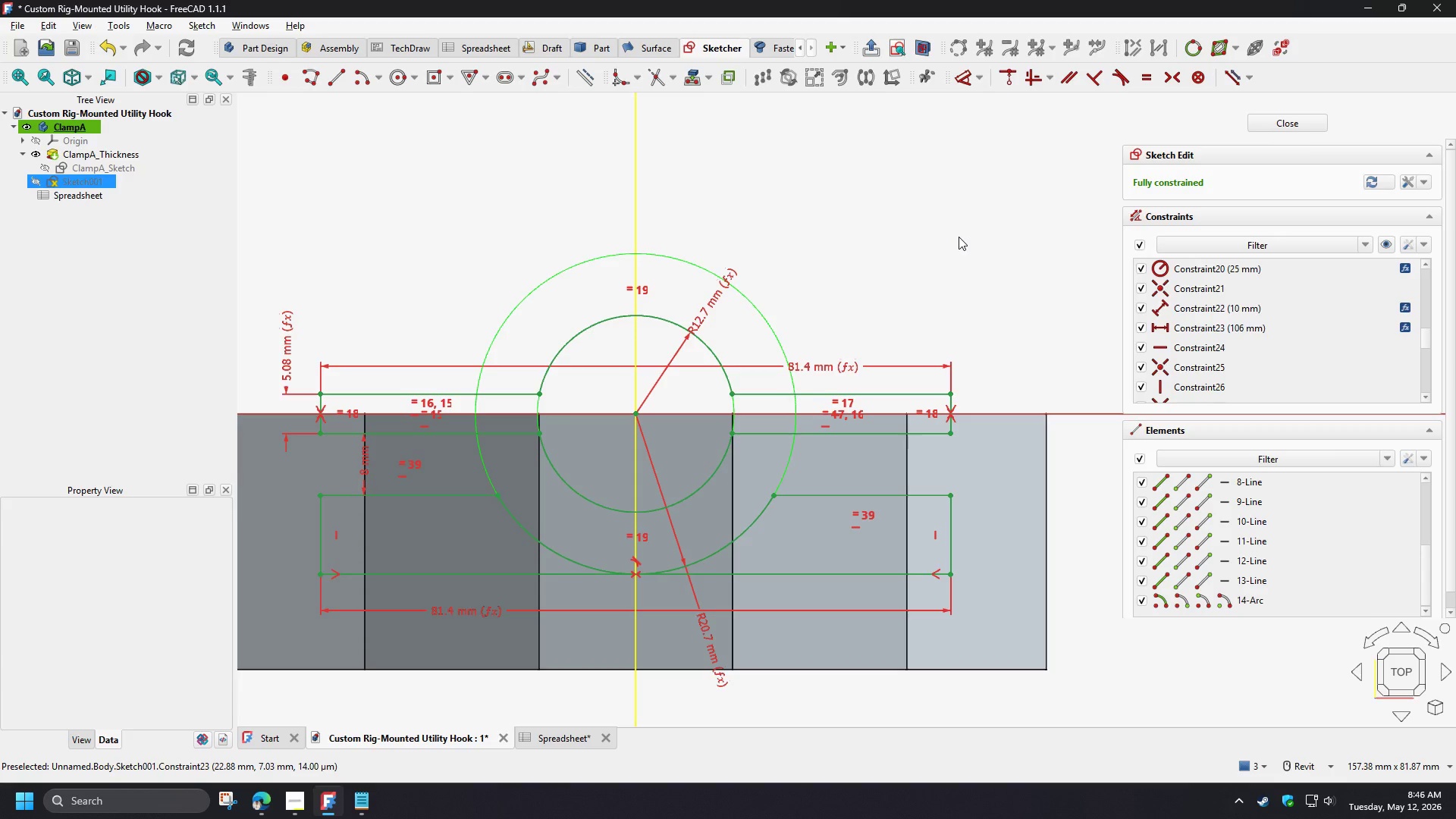 
left_click([1284, 122])
 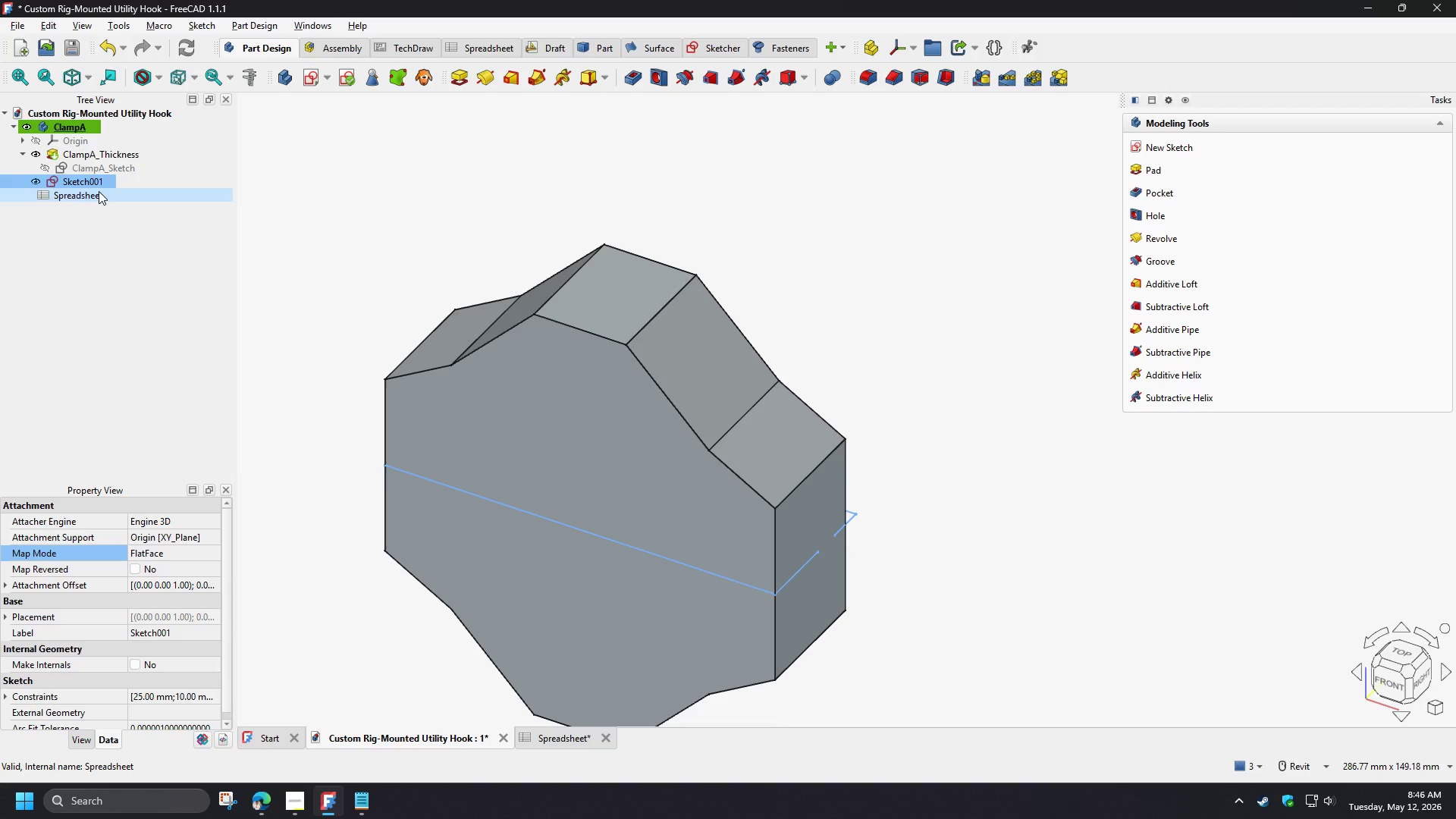 
double_click([83, 184])
 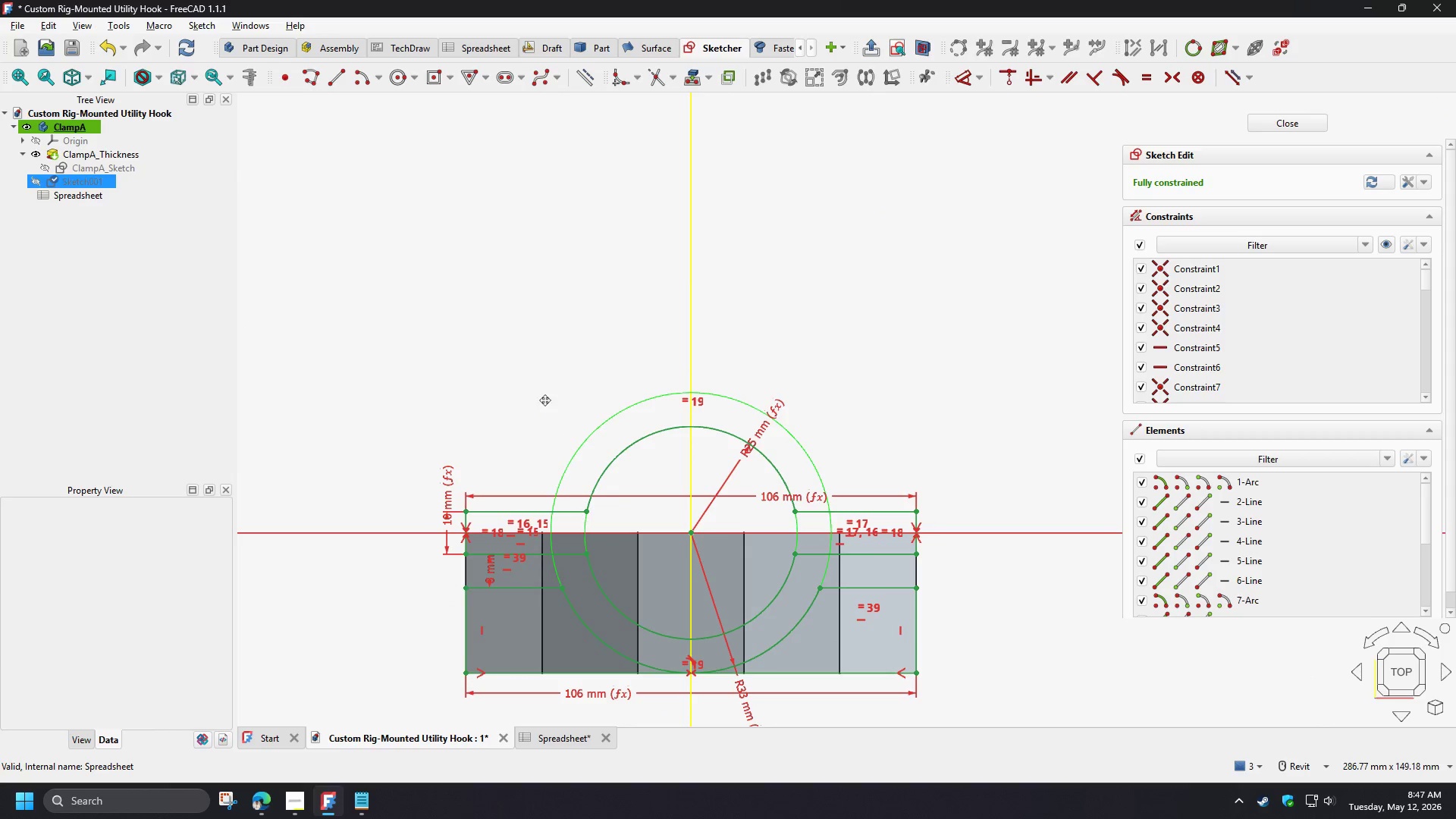 
wait(8.33)
 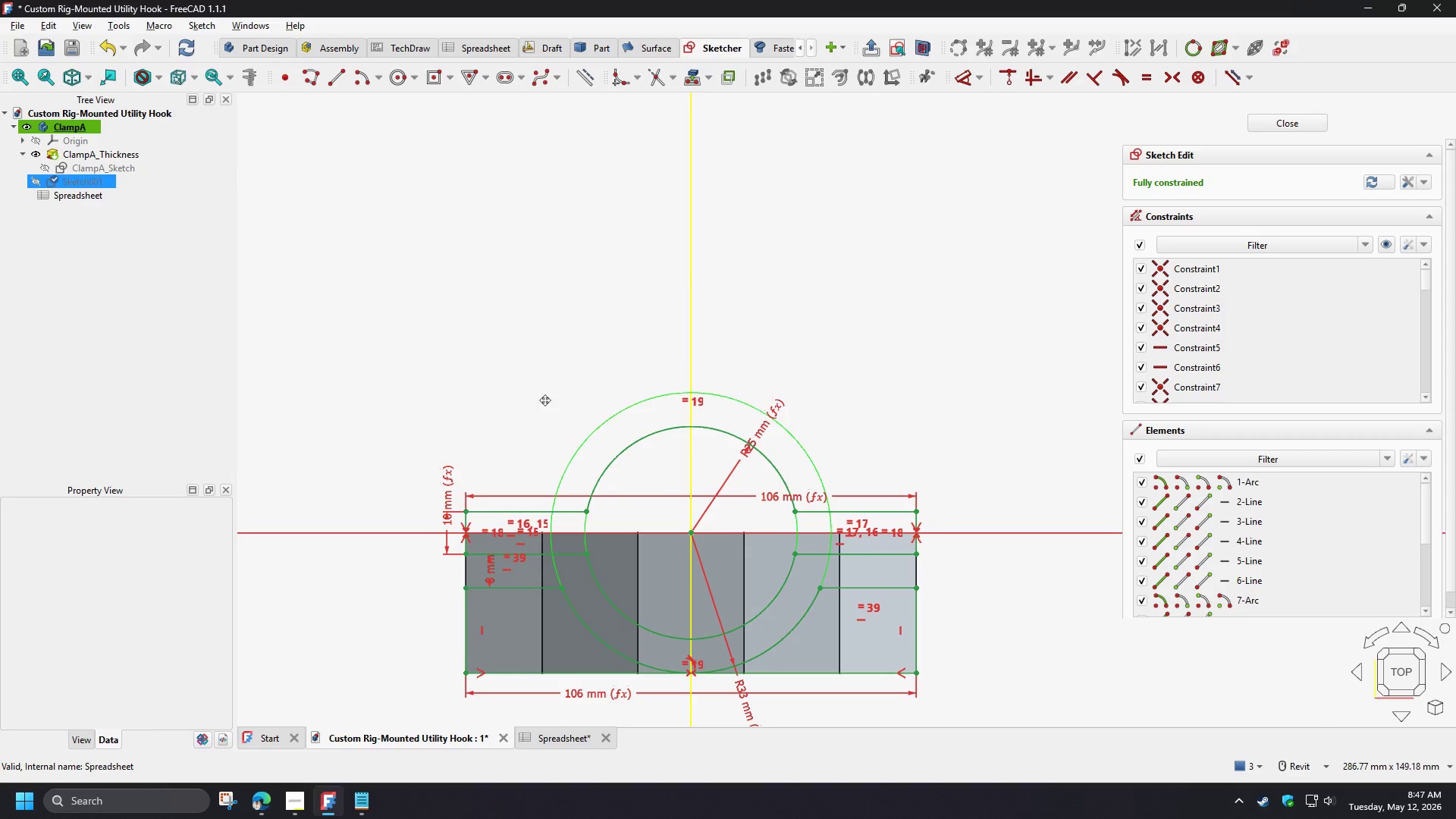 
scroll: coordinate [434, 531], scroll_direction: up, amount: 2.0
 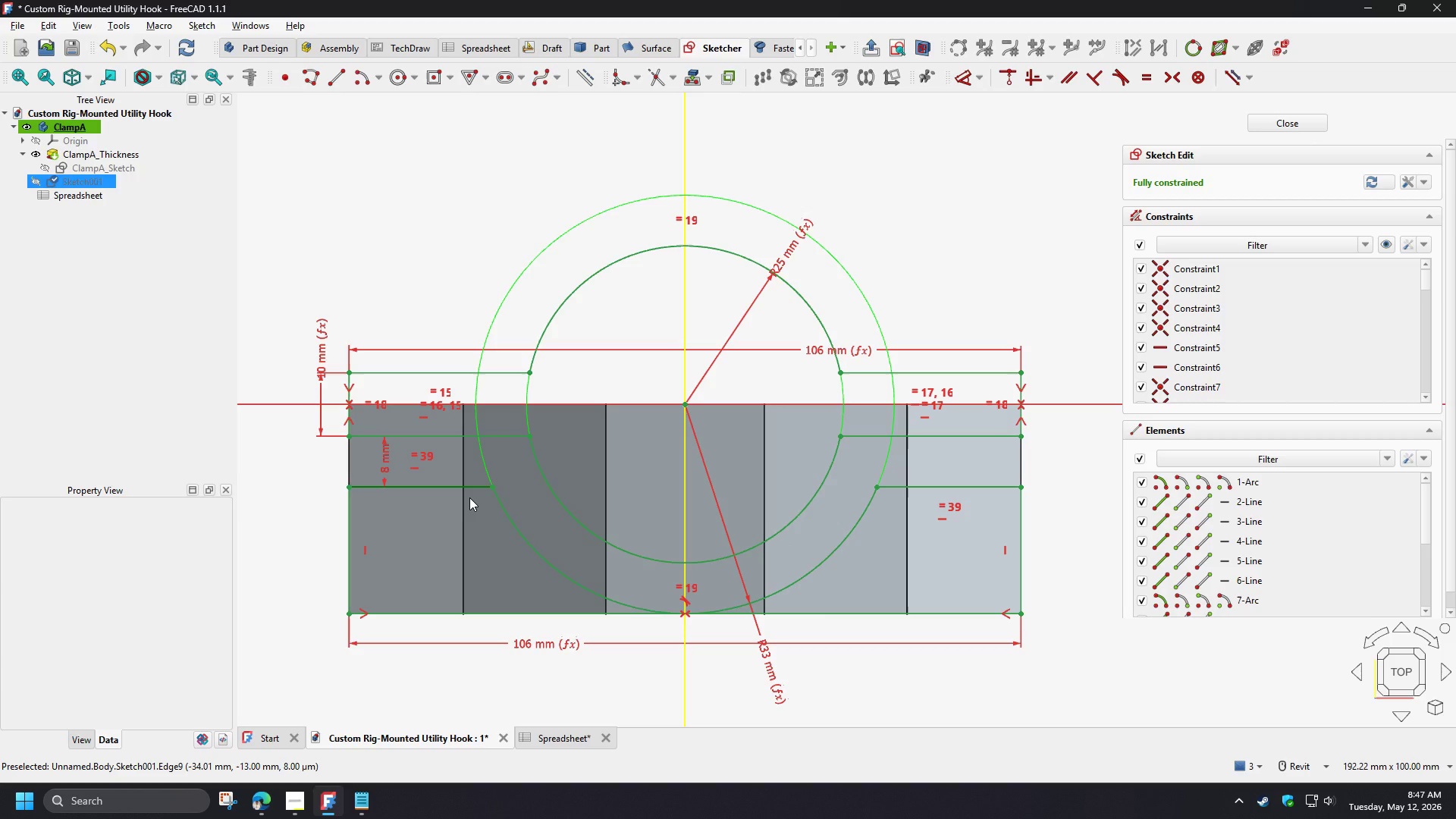 
wait(9.42)
 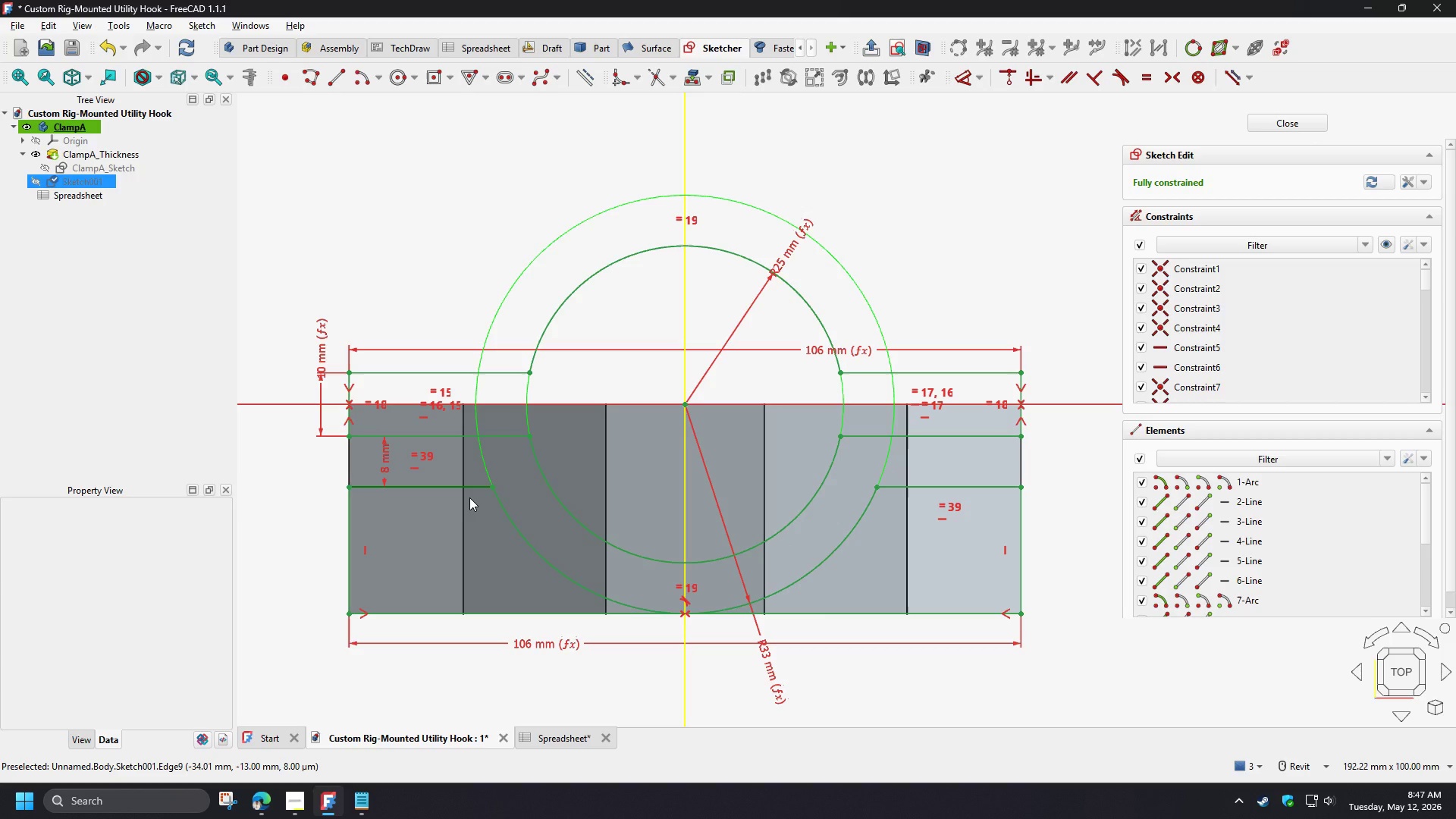 
left_click([566, 745])
 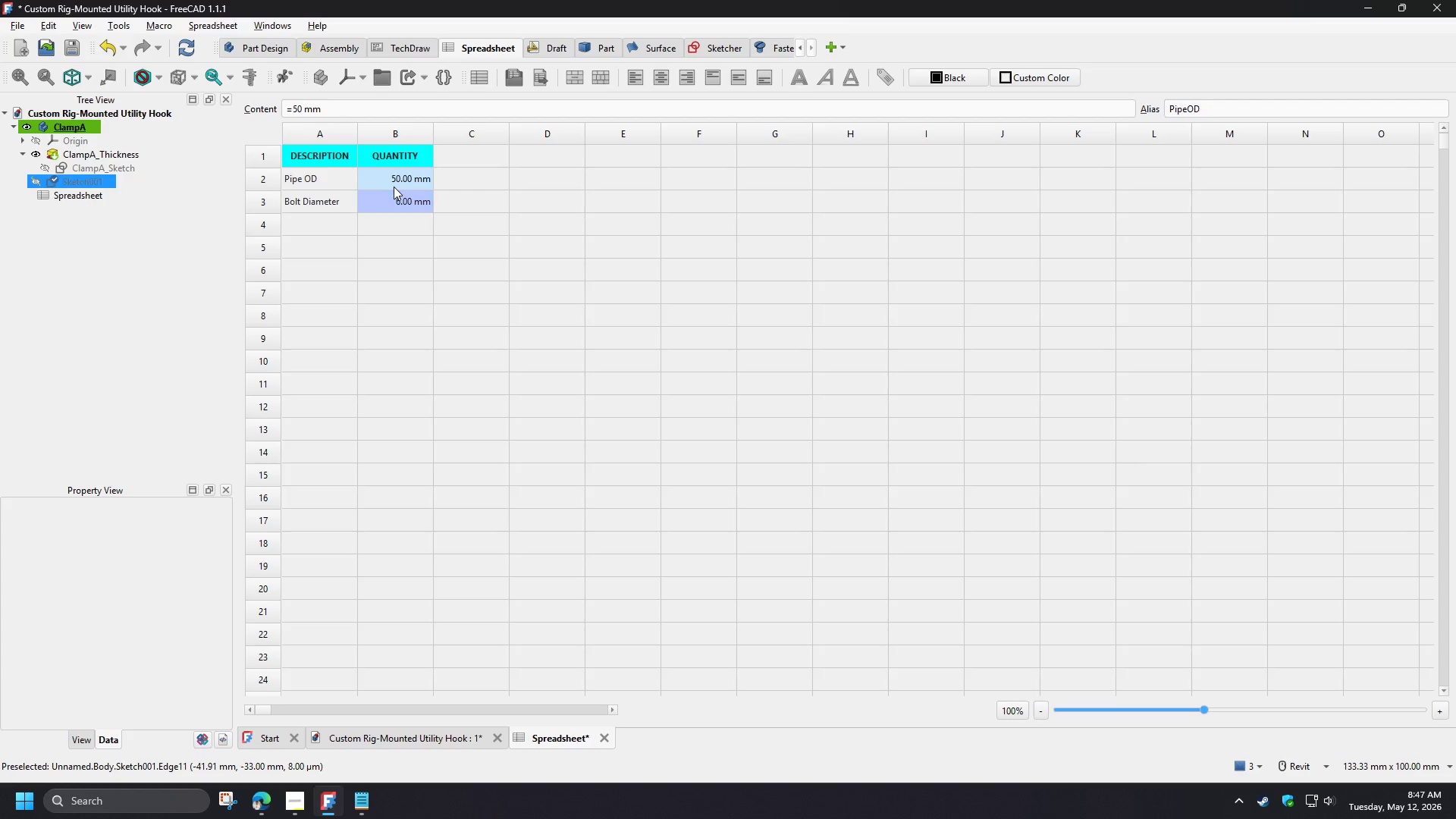 
double_click([394, 187])
 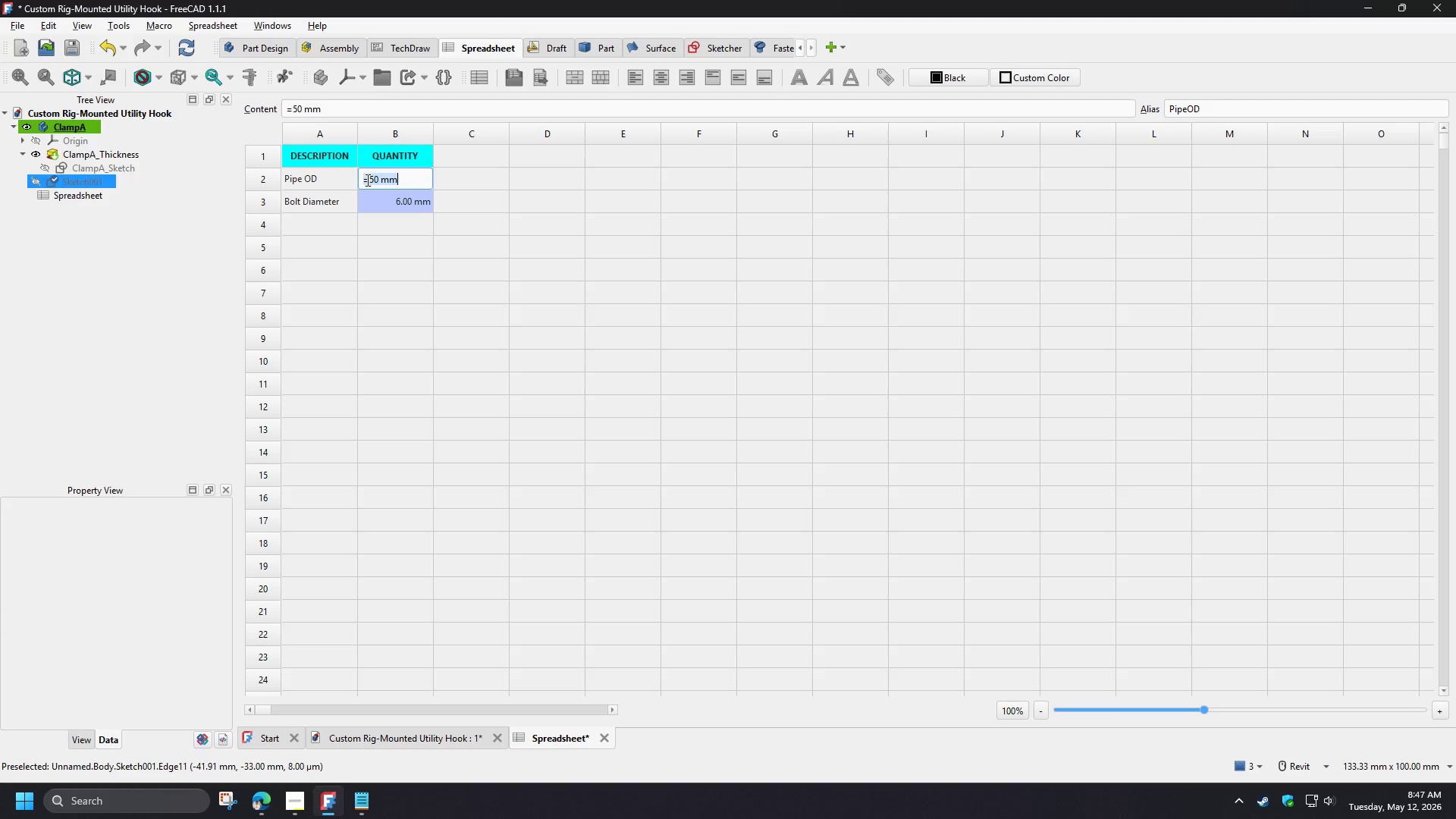 
left_click_drag(start_coordinate=[370, 180], to_coordinate=[378, 179])
 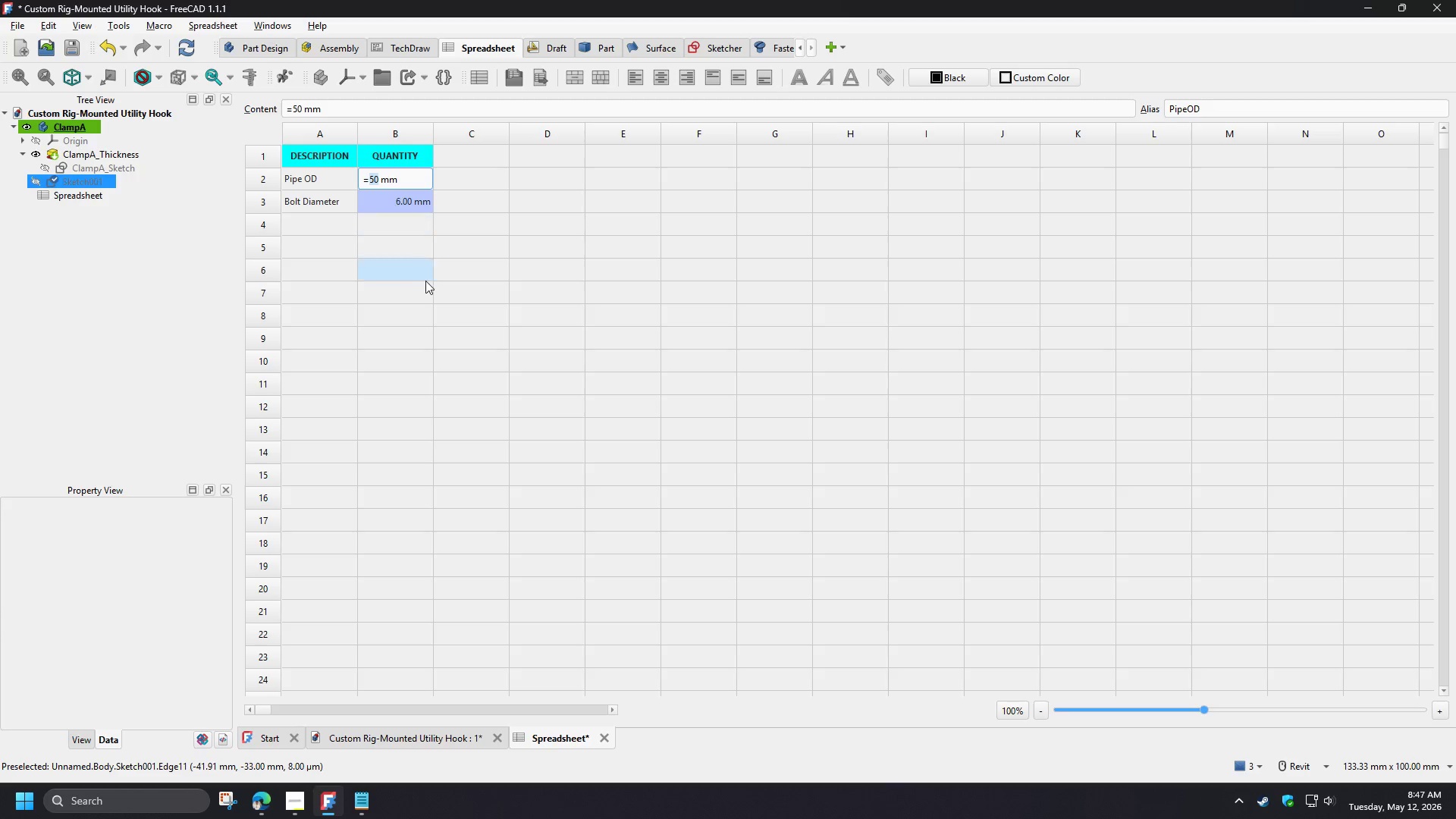 
key(Control+V)
 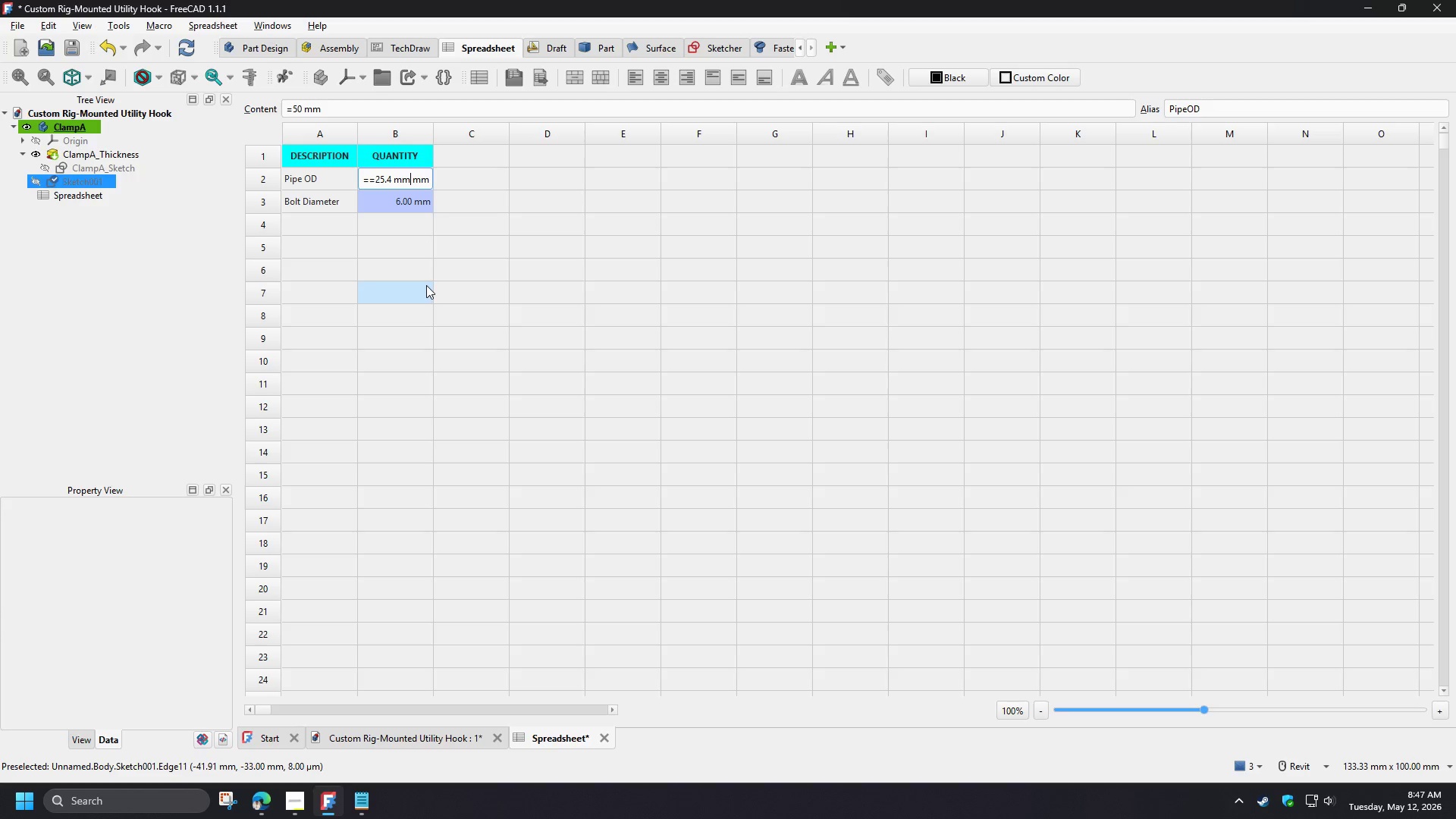 
key(Control+A)
 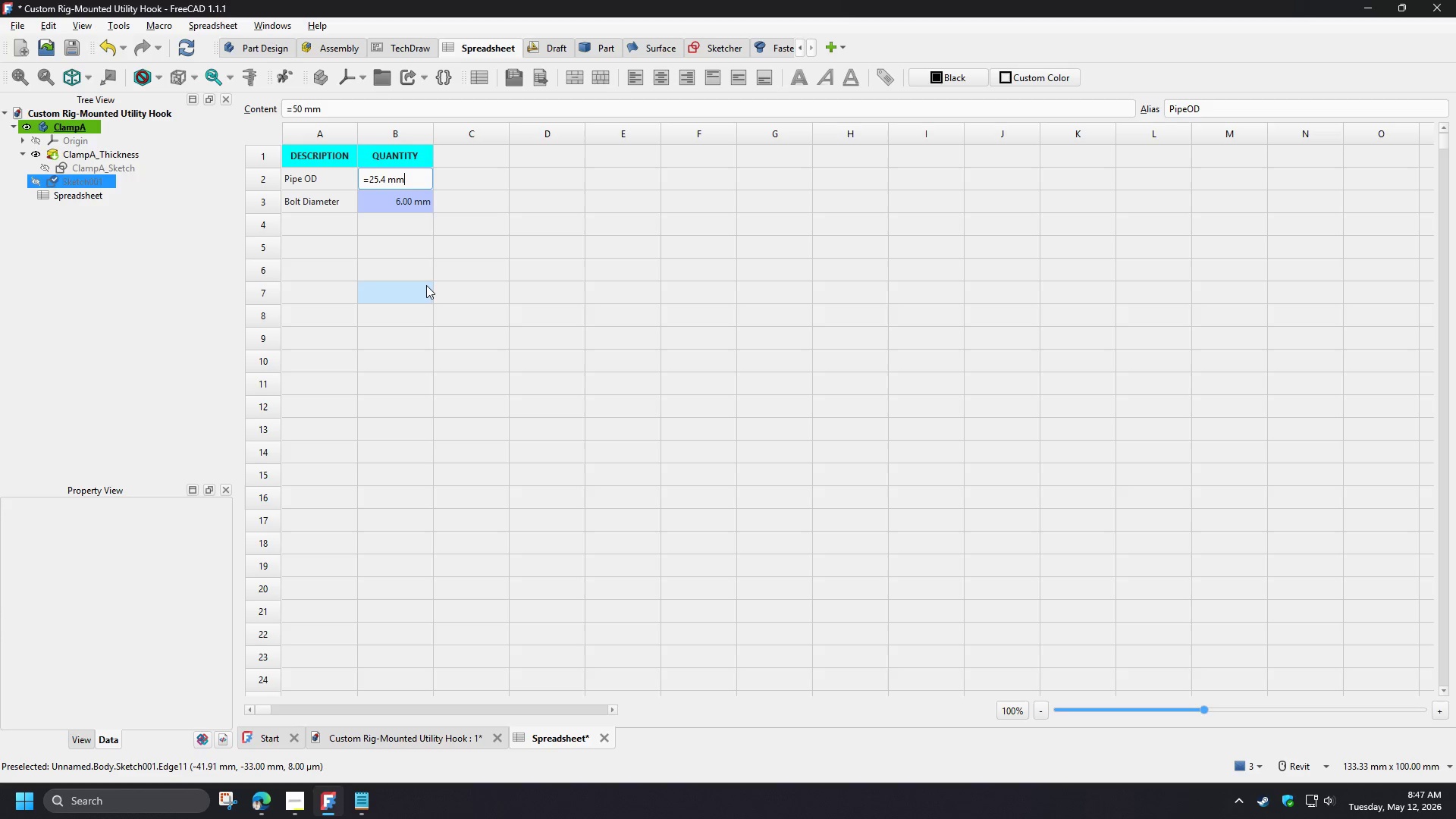 
key(Control+V)
 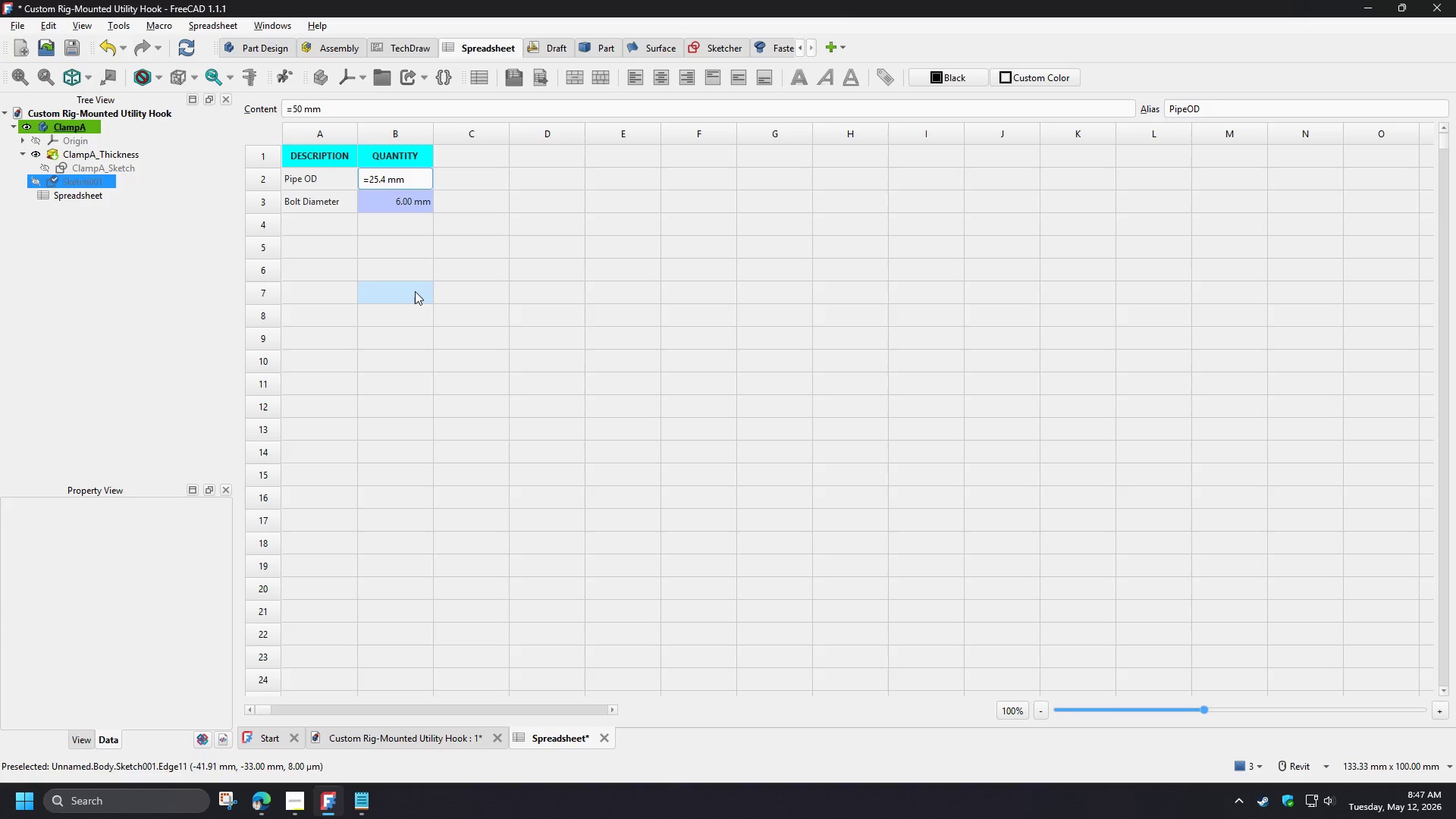 
key(NumpadEnter)
 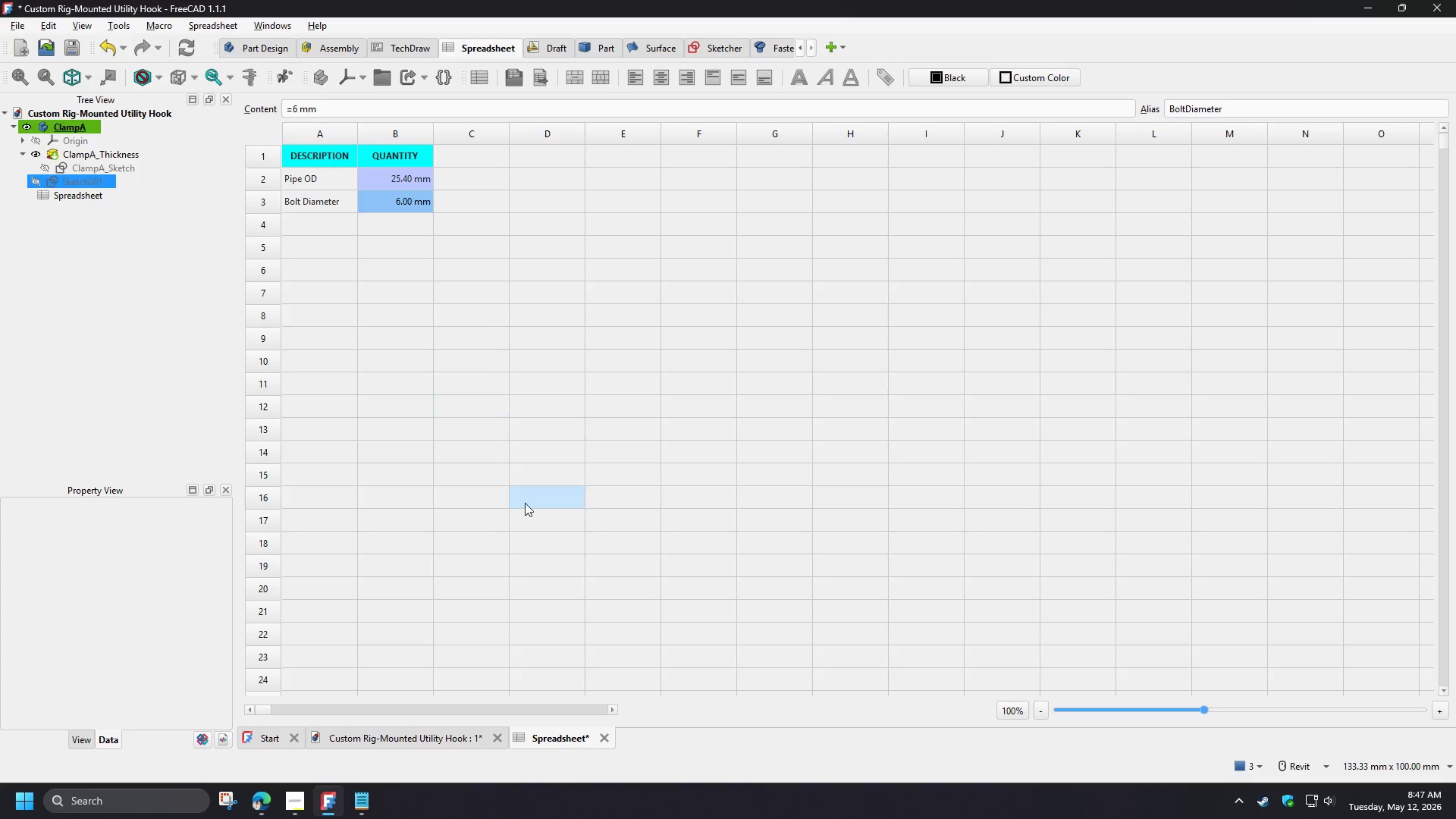 
key(Control+S)
 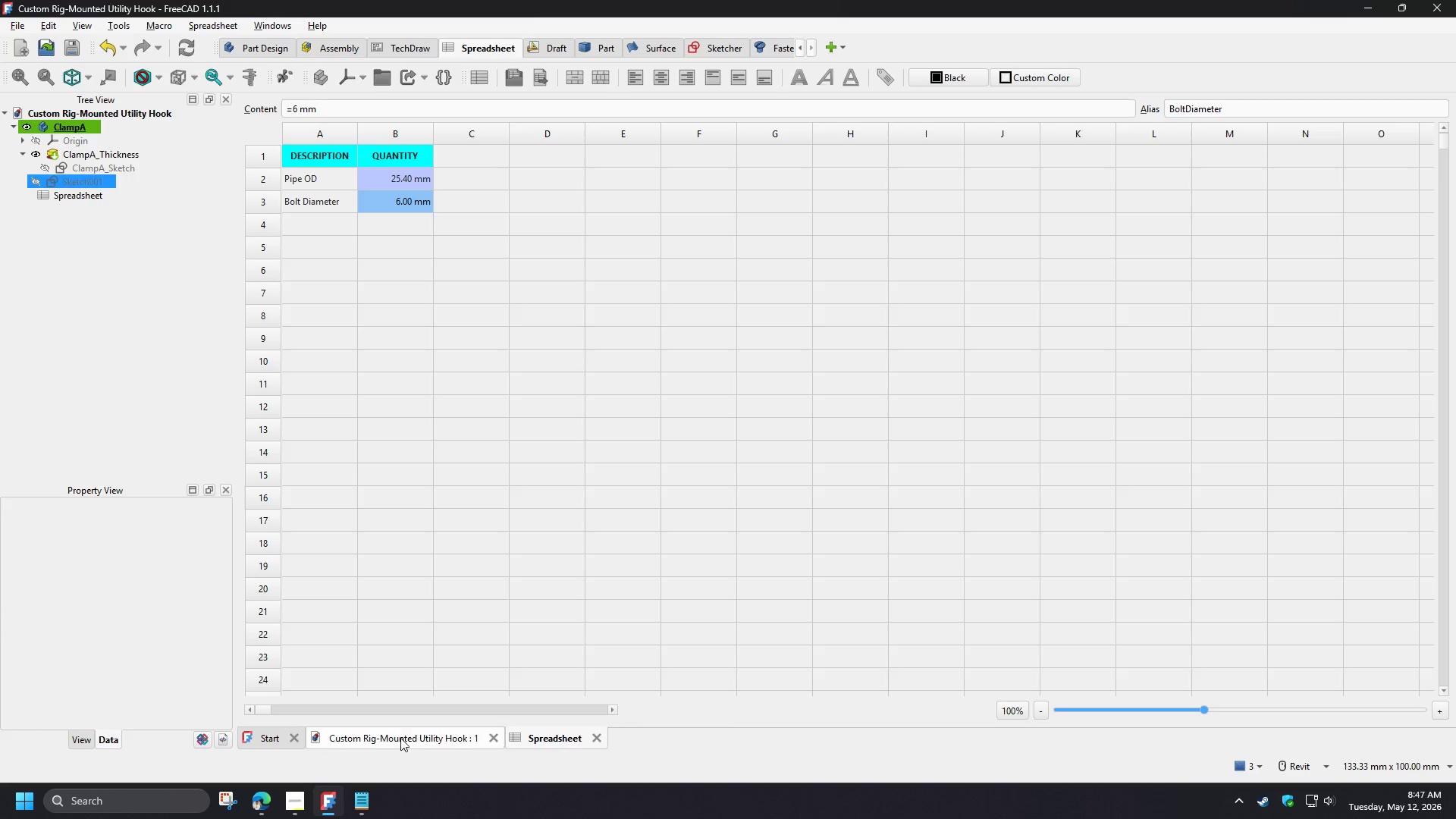 
left_click([400, 738])
 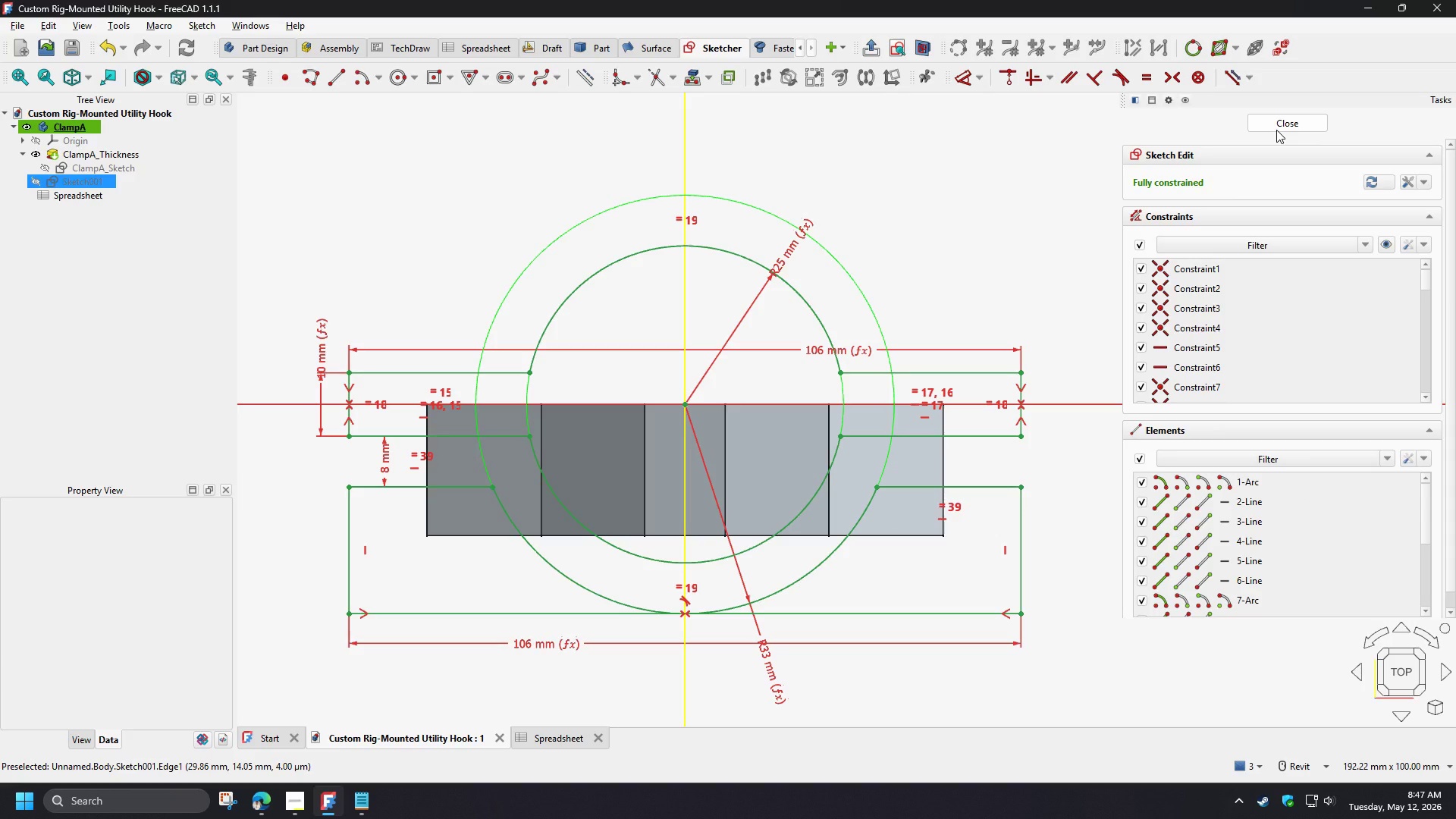 
left_click([1276, 130])
 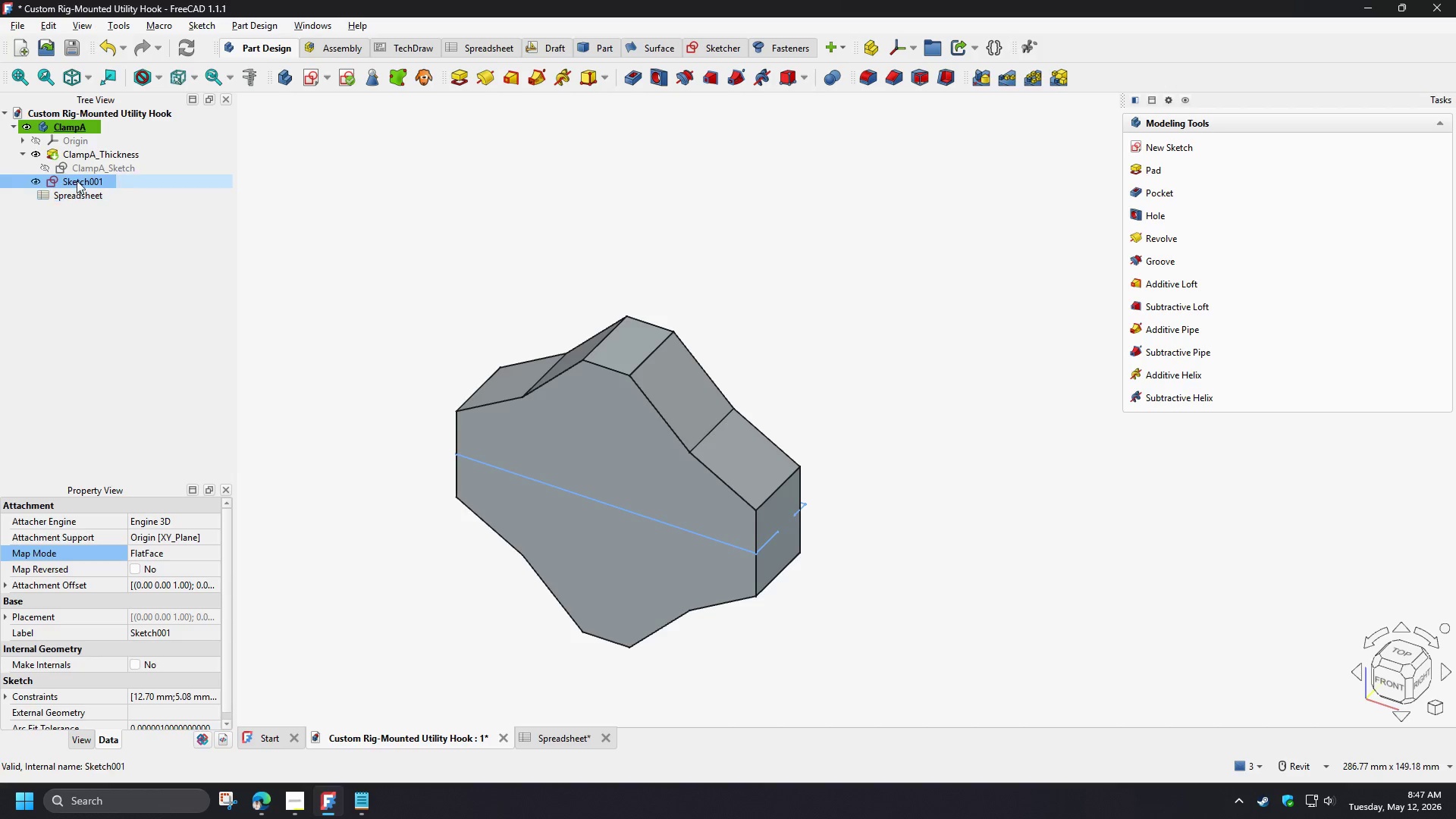 
double_click([77, 176])
 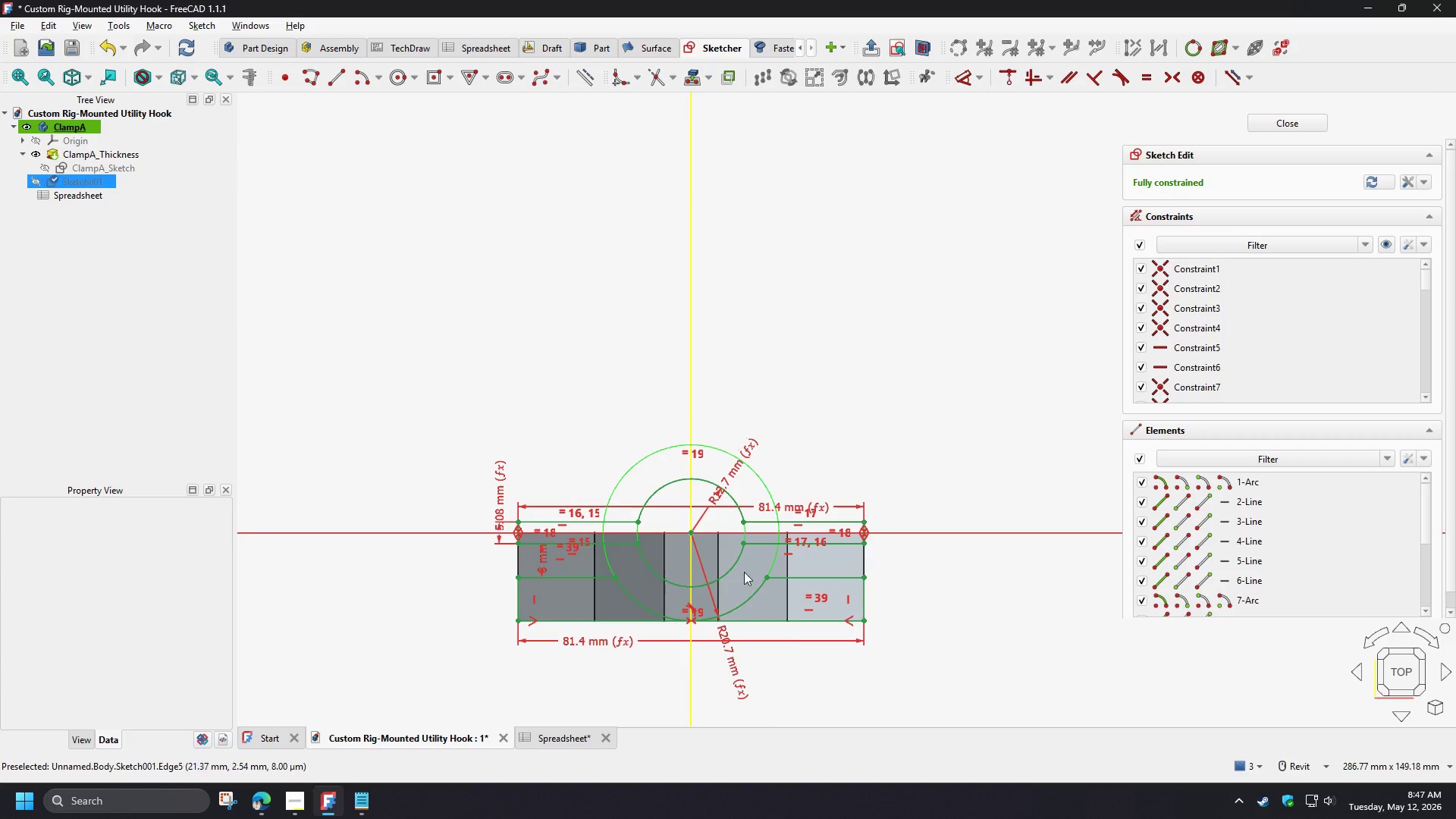 
scroll: coordinate [668, 630], scroll_direction: up, amount: 3.0
 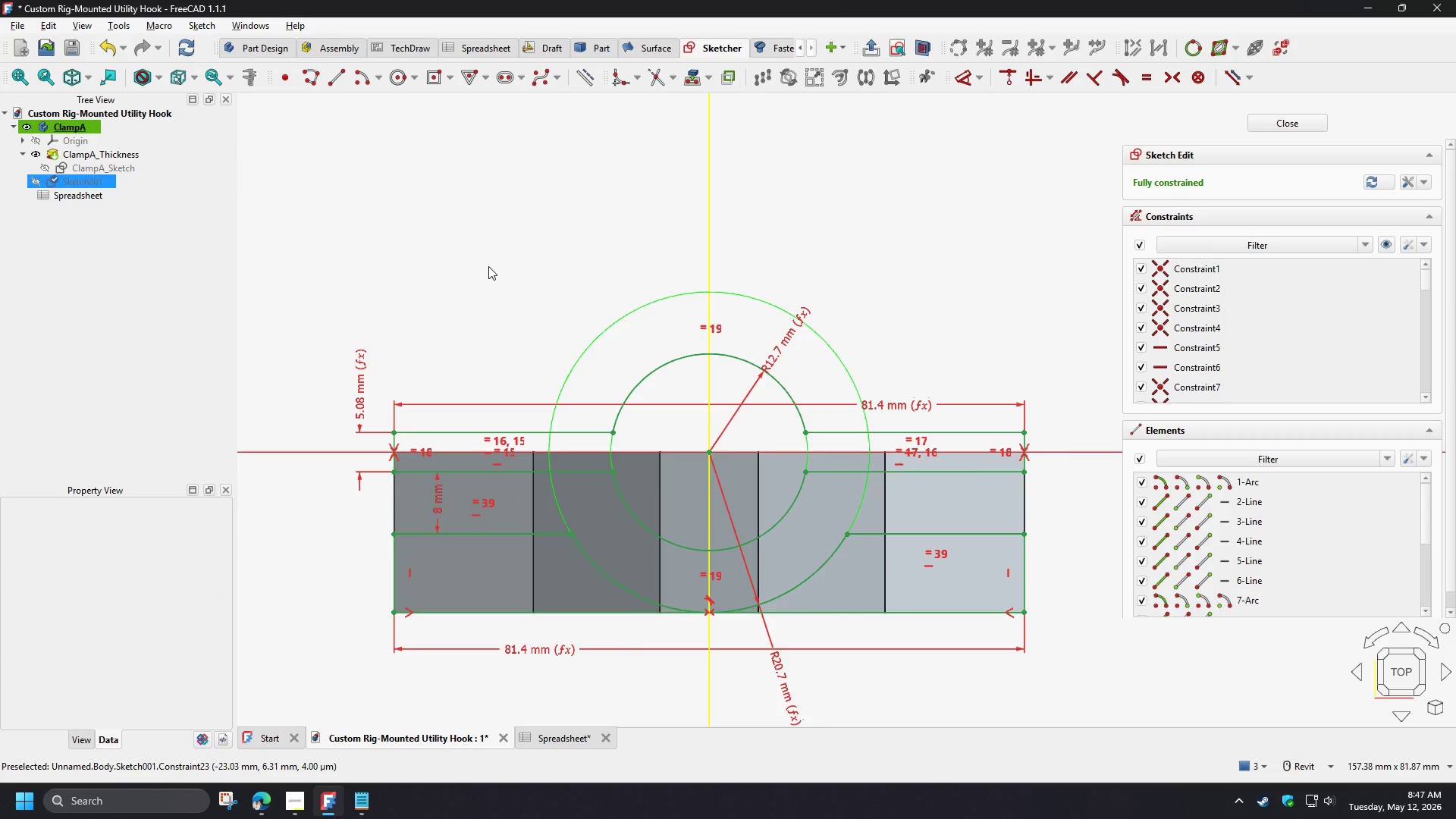 
wait(12.7)
 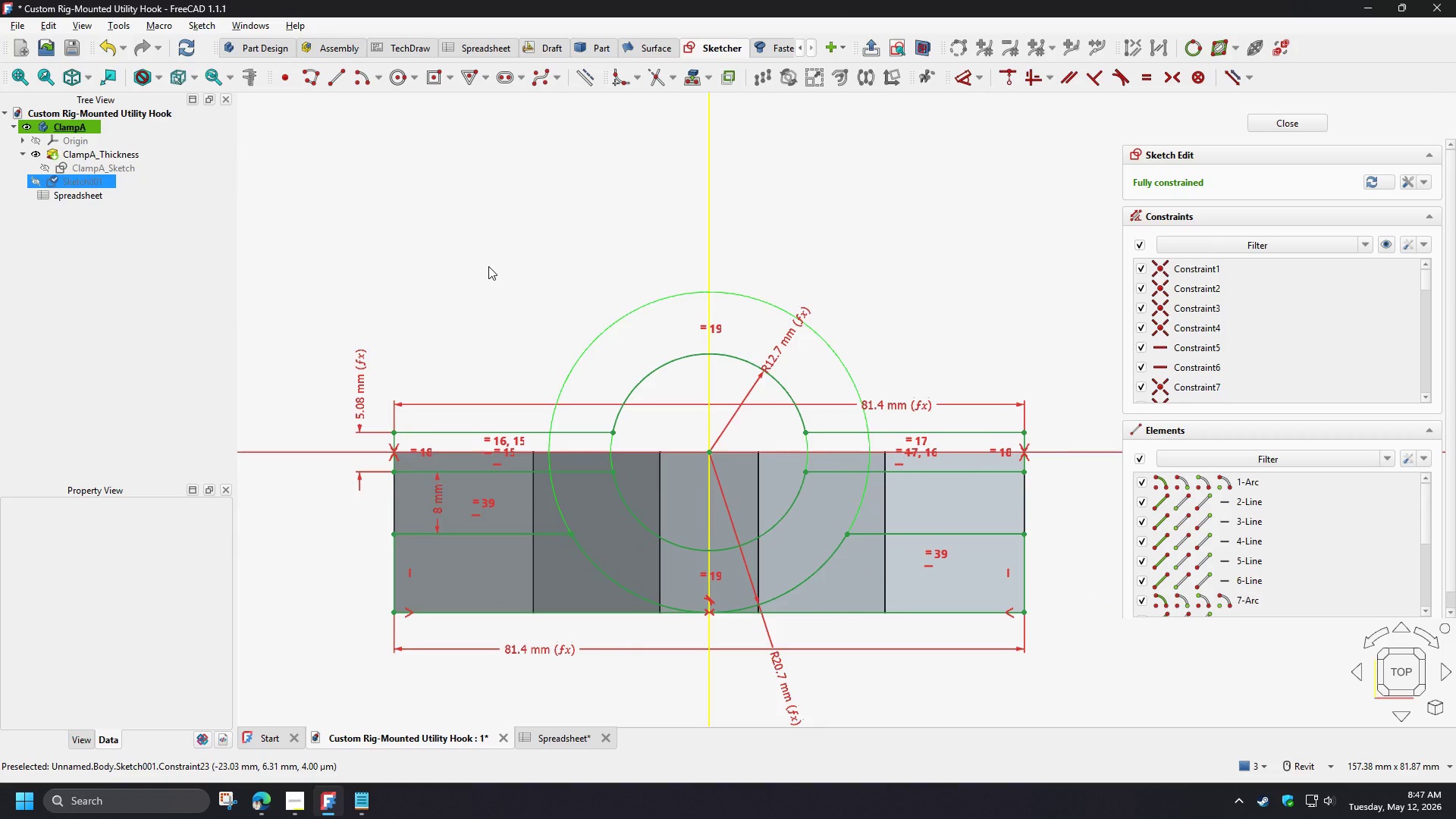 
left_click([1297, 128])
 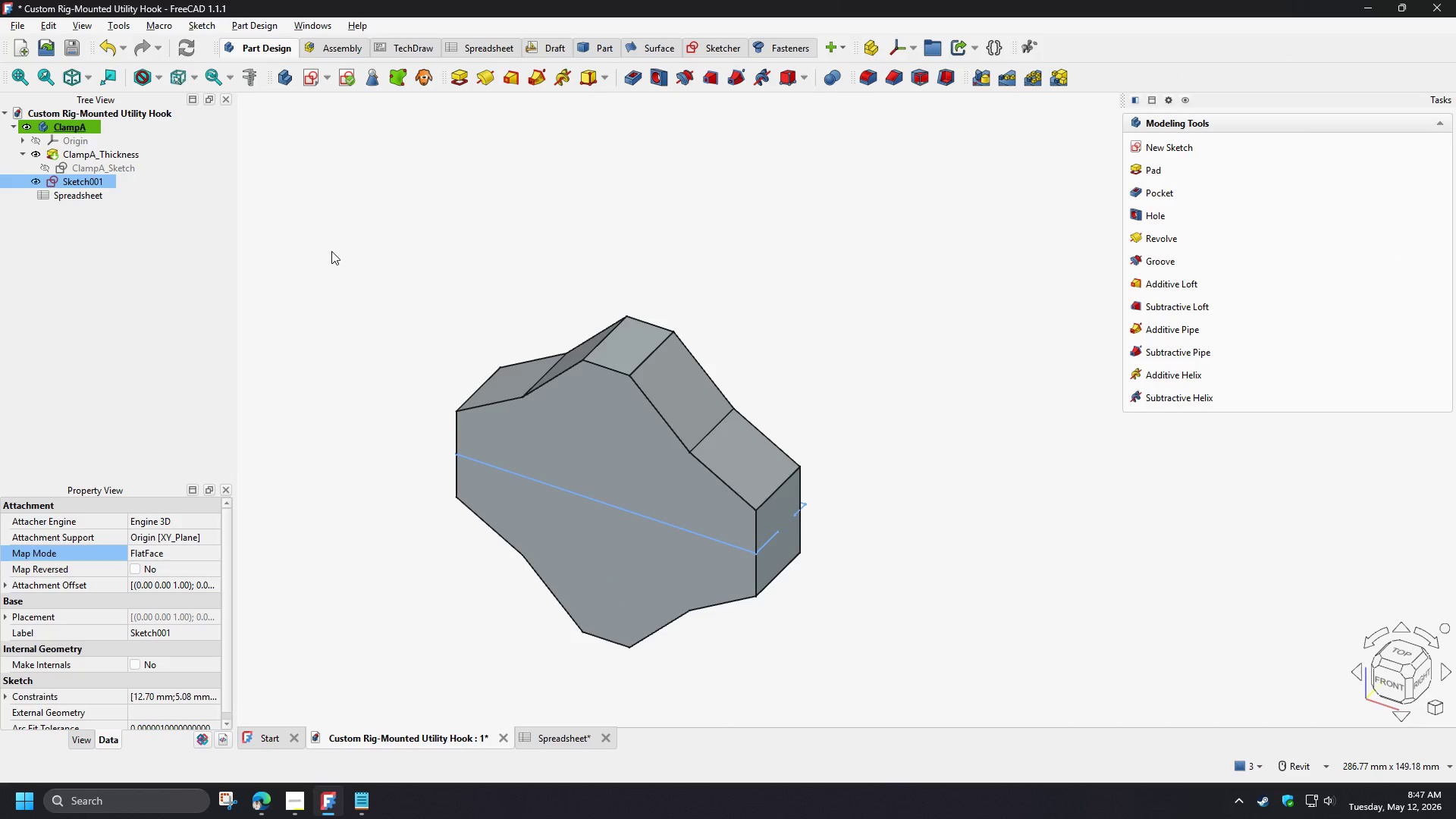 
left_click([83, 180])
 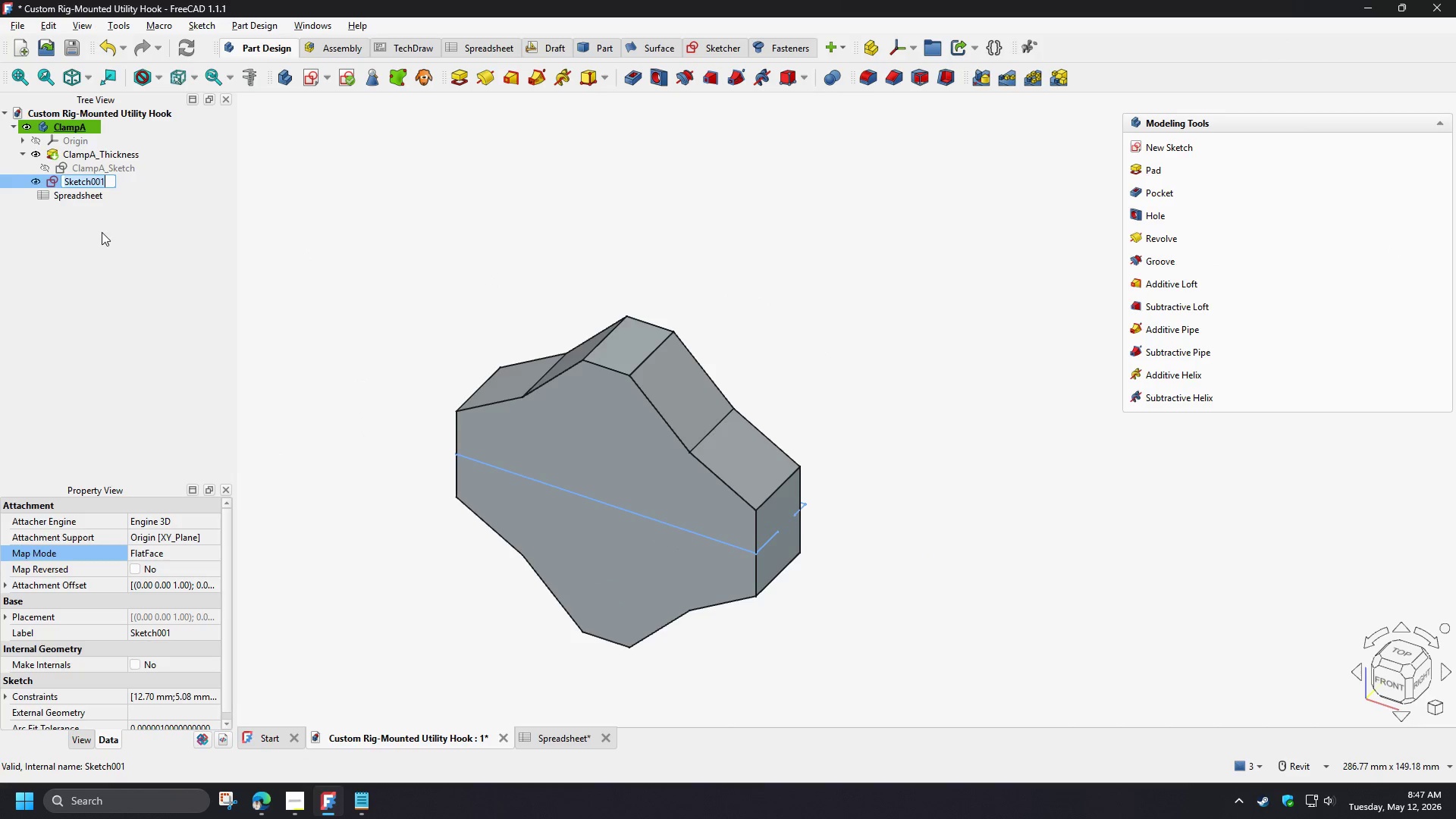 
key(F2)
 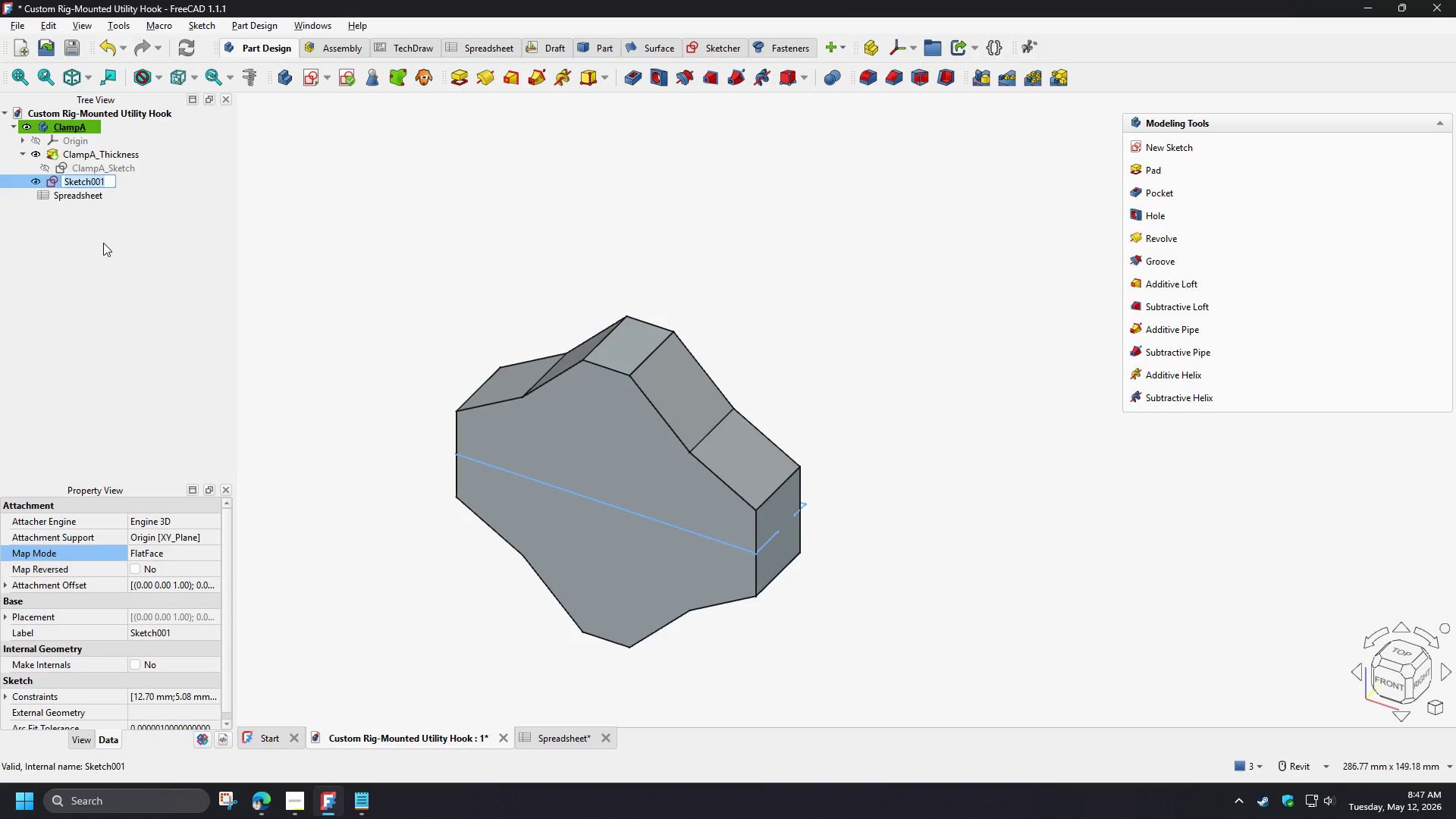 
type(ClampA)
 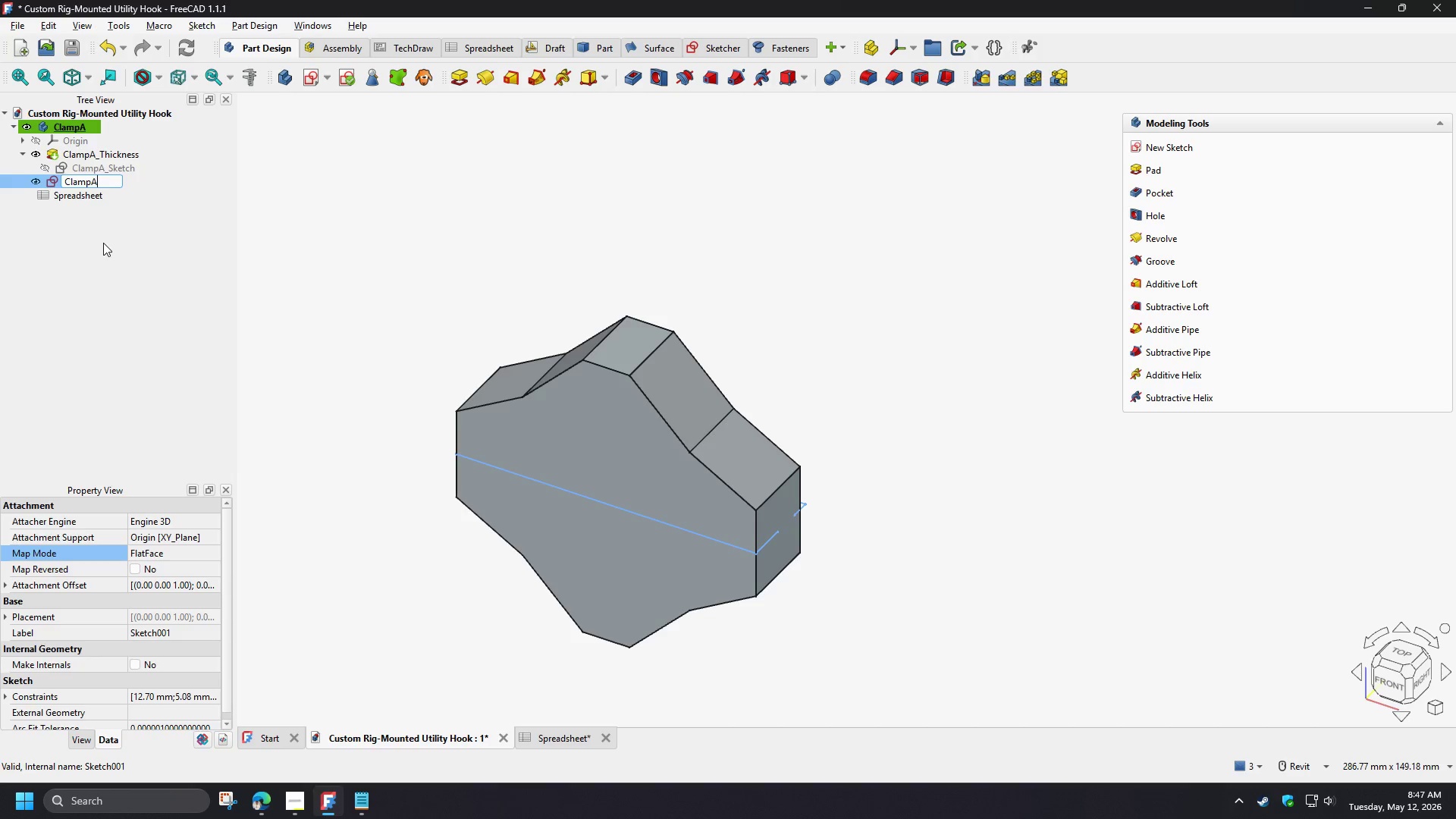 
type(_Cutout_Skec)
key(Backspace)
type(tcgh)
key(Backspace)
key(Backspace)
type(h)
key(NumpadEnter)
 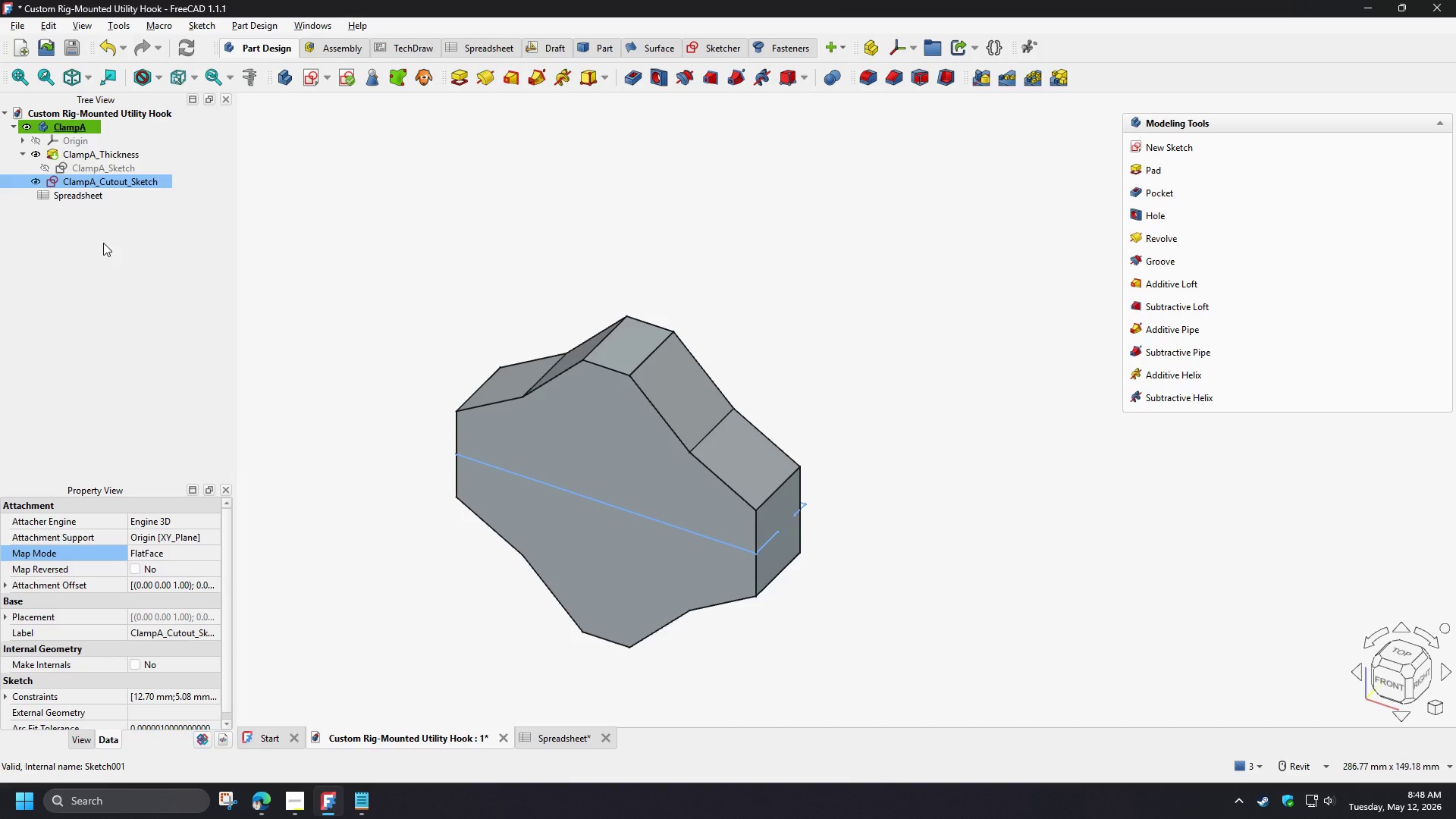 
wait(8.62)
 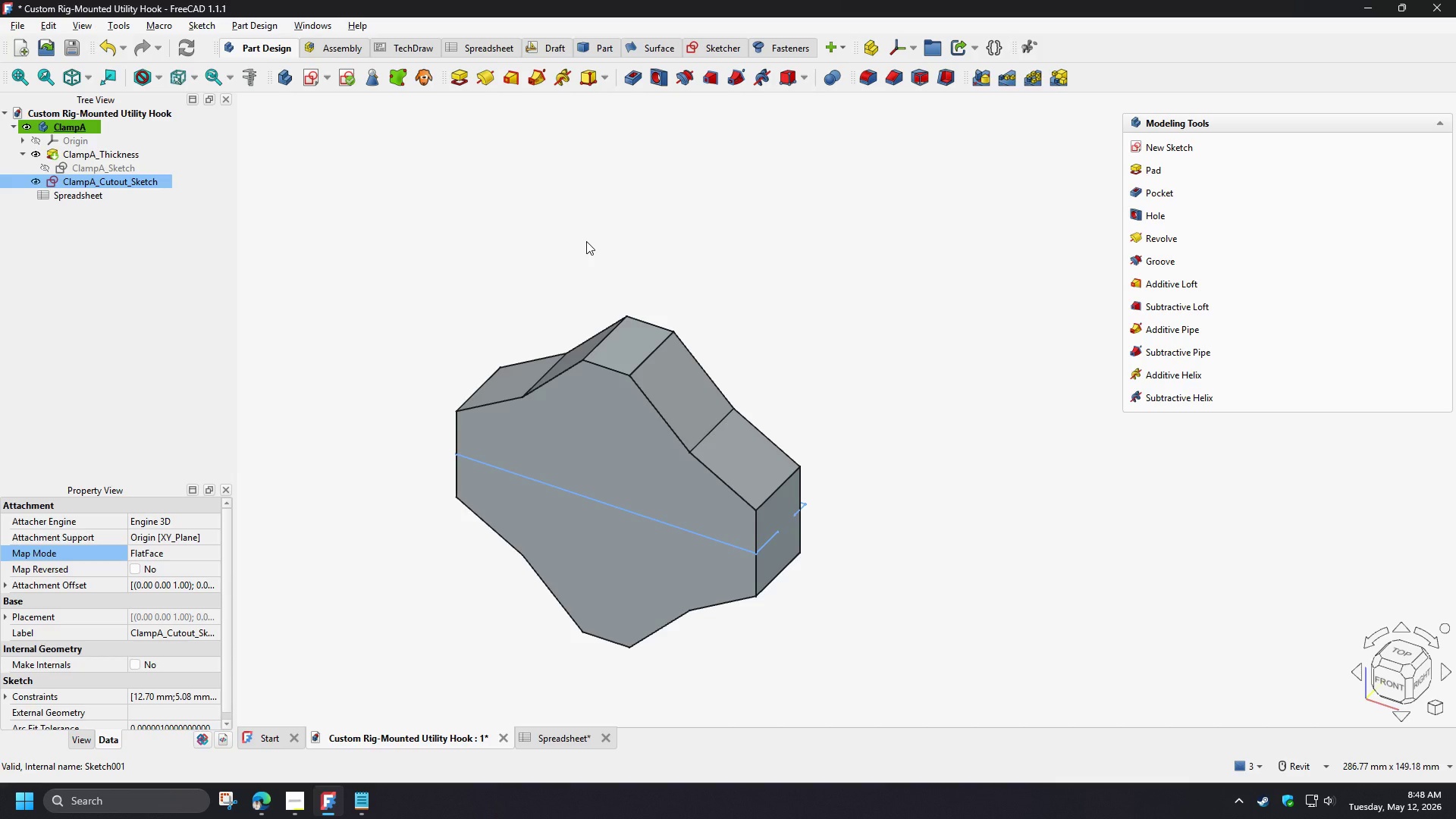 
left_click([638, 82])
 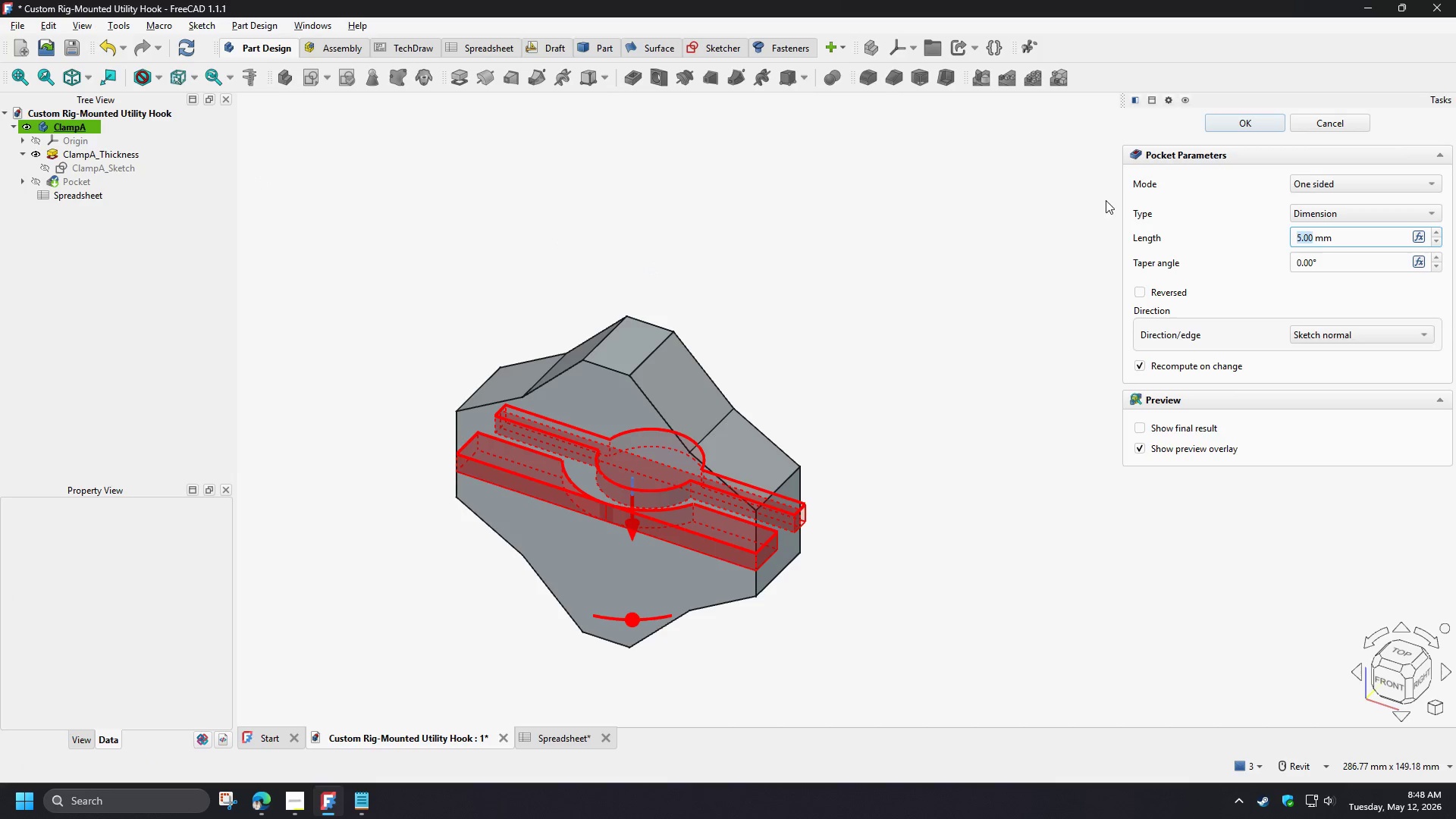 
left_click([1335, 177])
 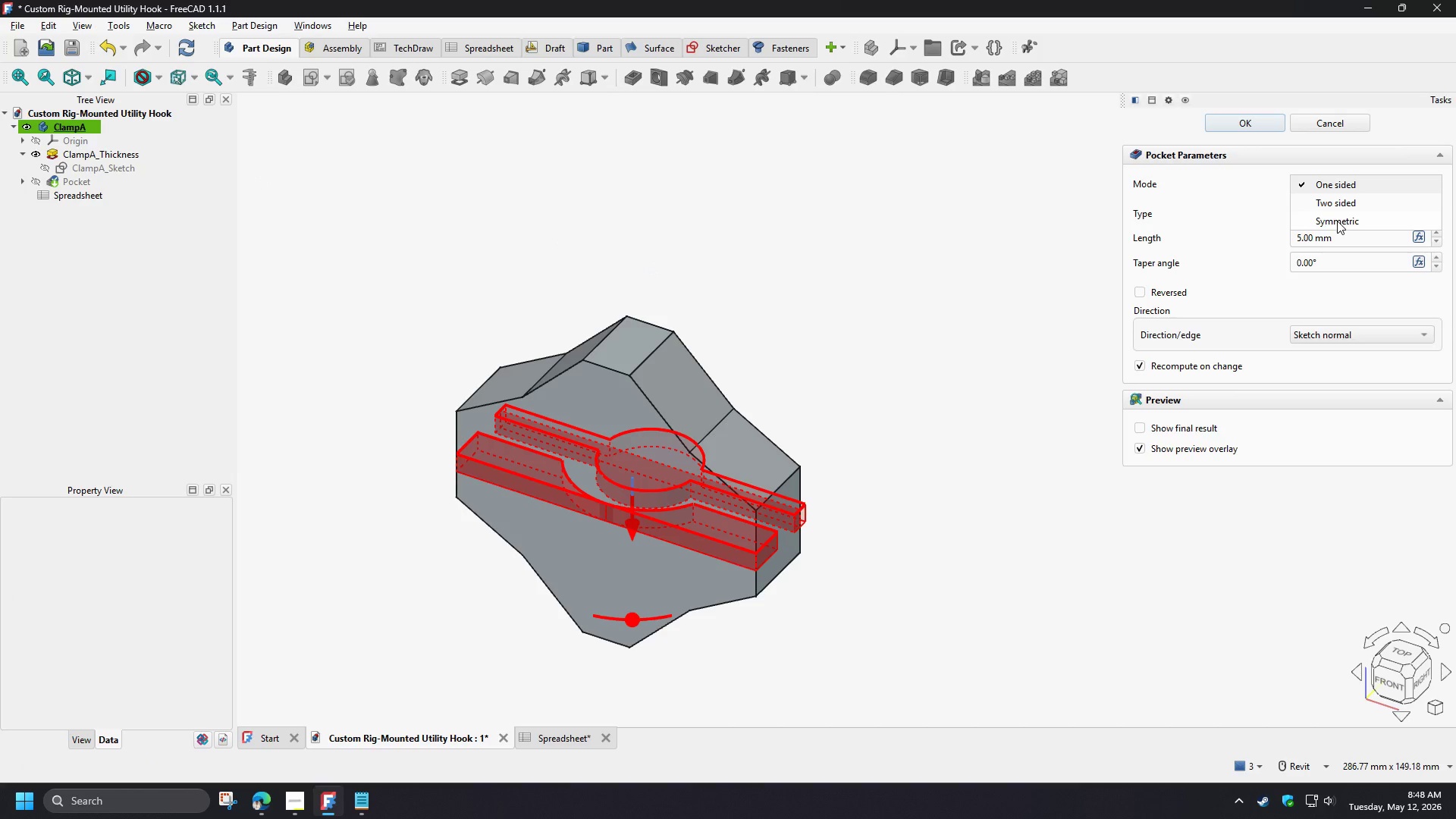 
left_click([1337, 221])
 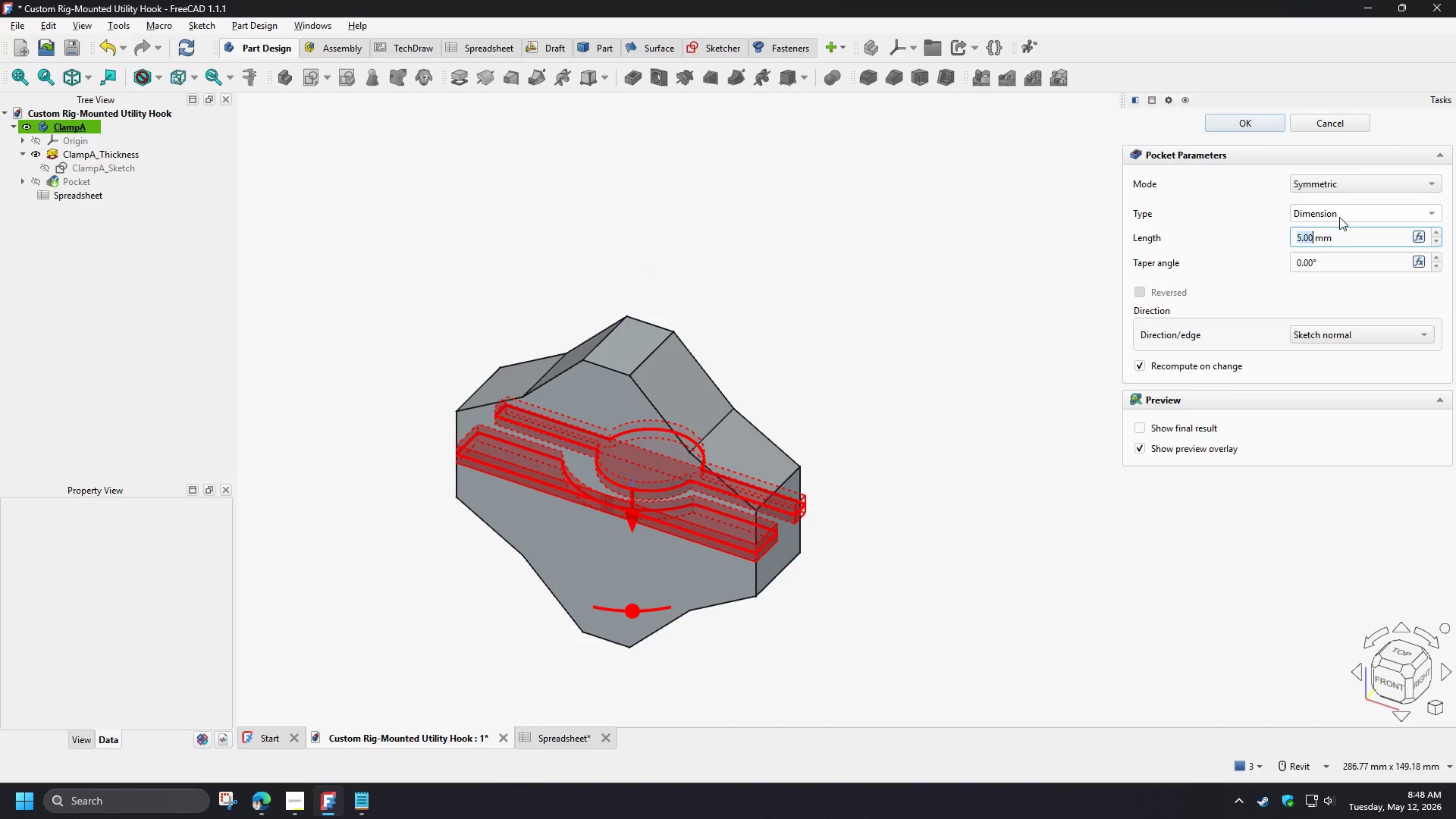 
left_click([1332, 209])
 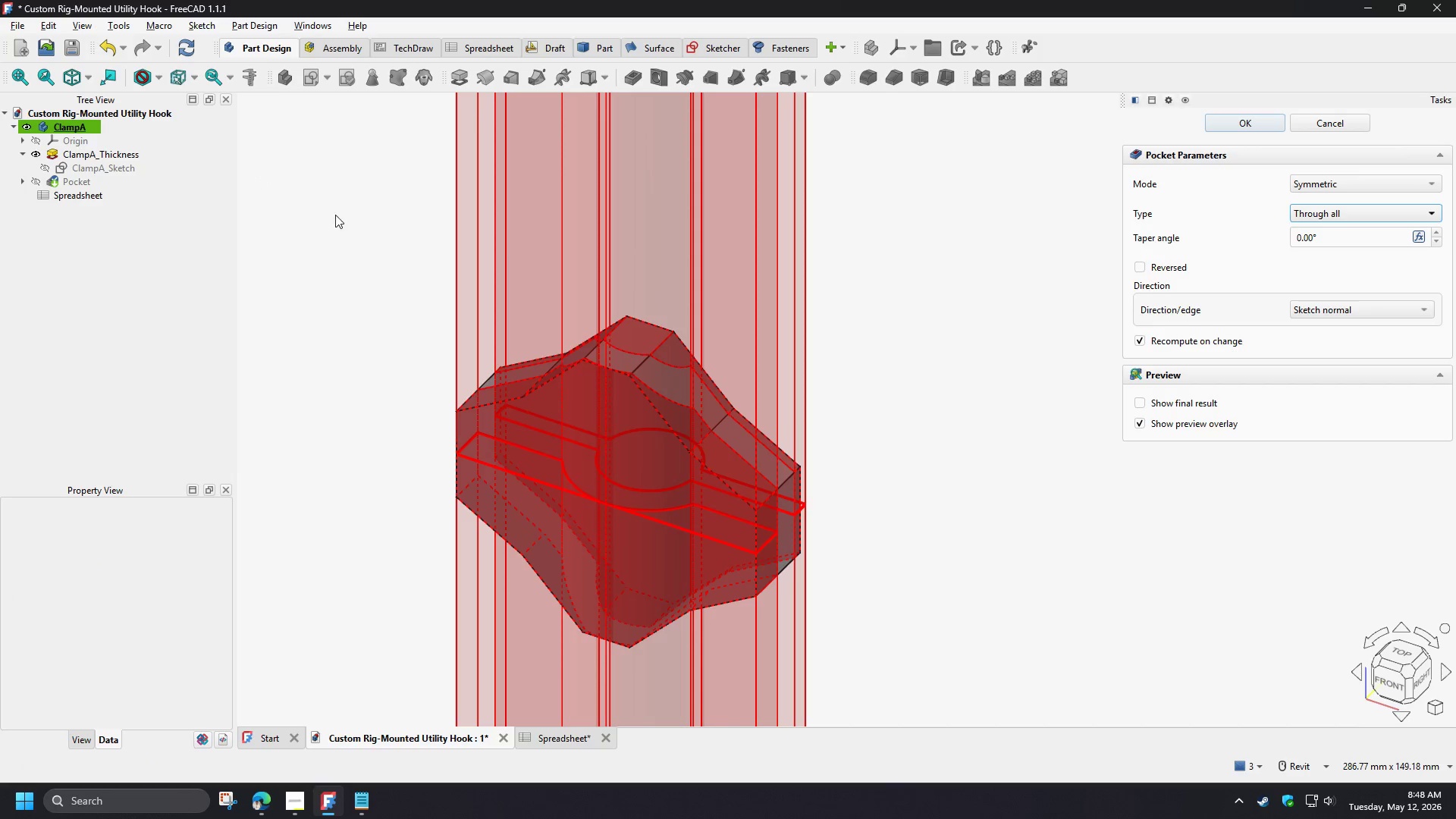 
left_click([1275, 119])
 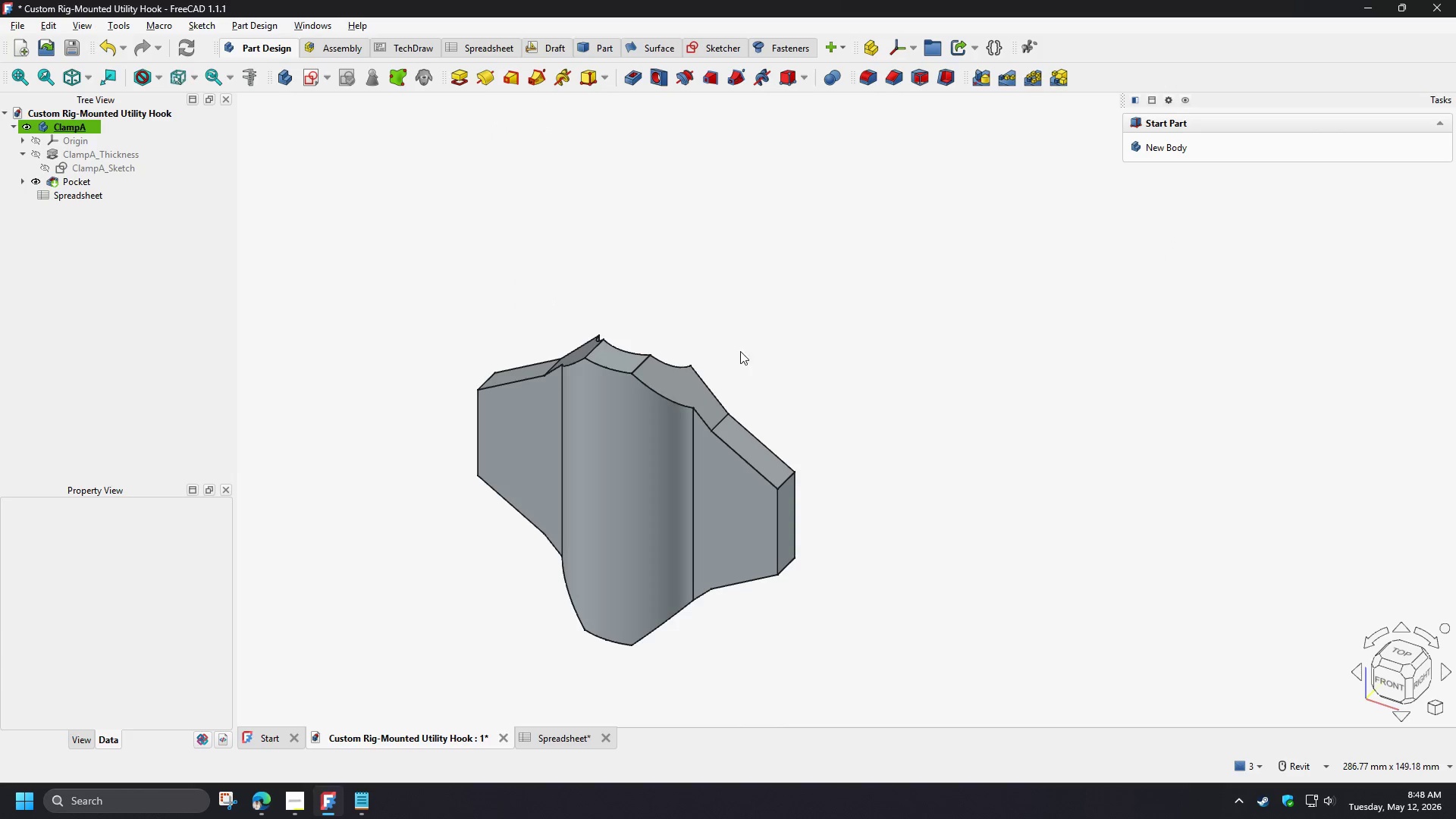 
hold_key(key=ShiftLeft, duration=1.53)
 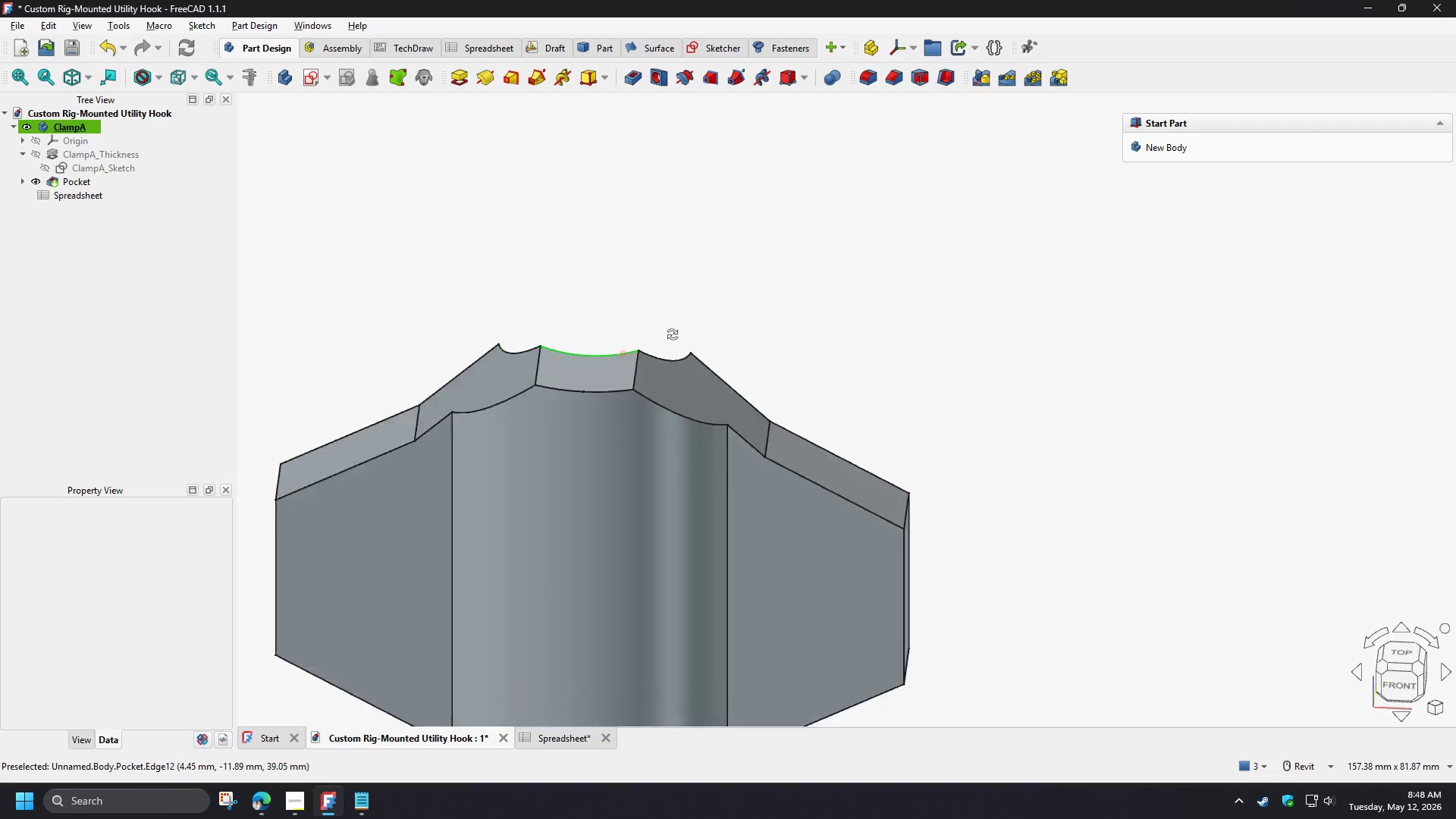 
scroll: coordinate [657, 352], scroll_direction: up, amount: 3.0
 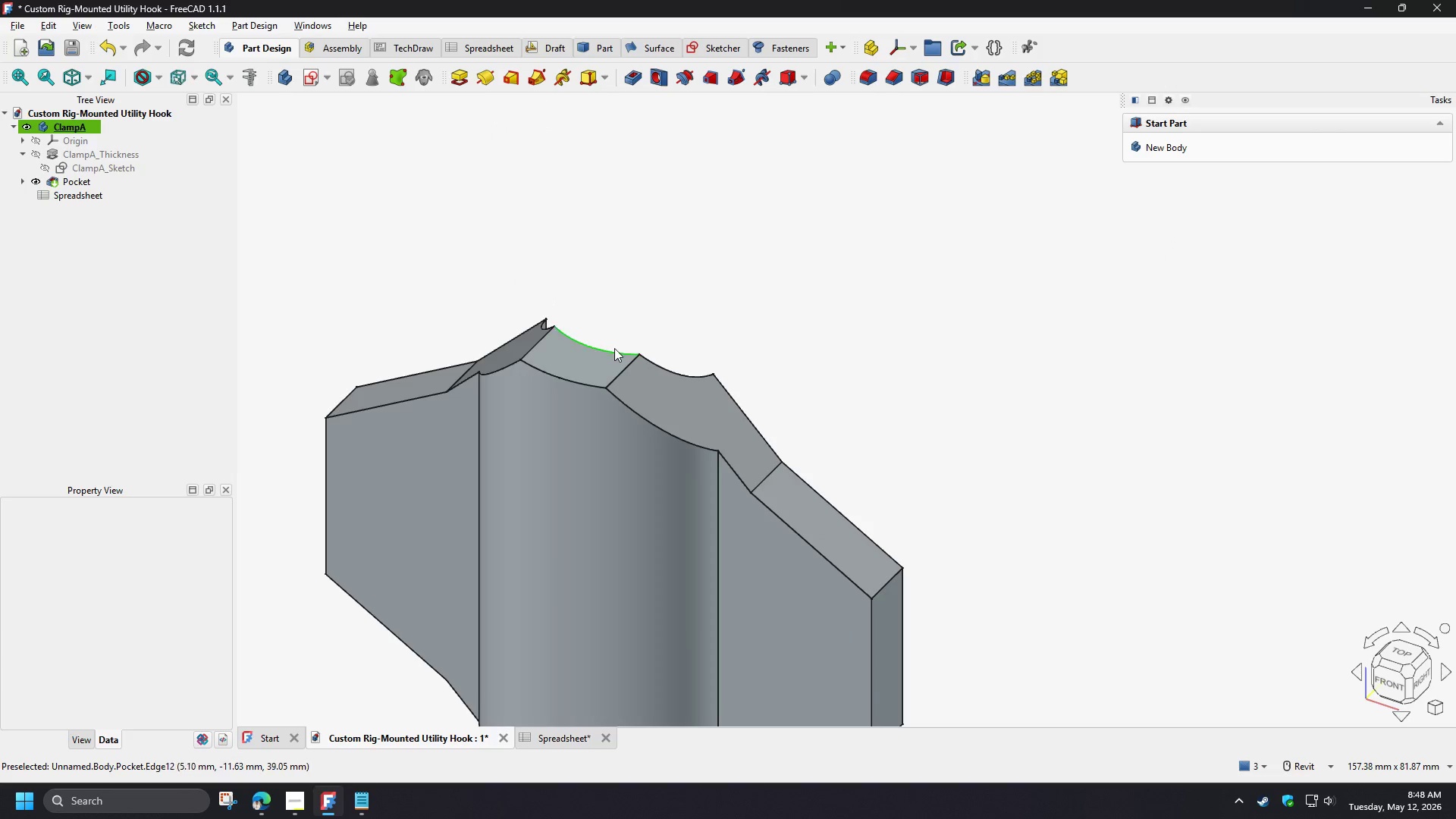 
hold_key(key=ShiftLeft, duration=1.52)
 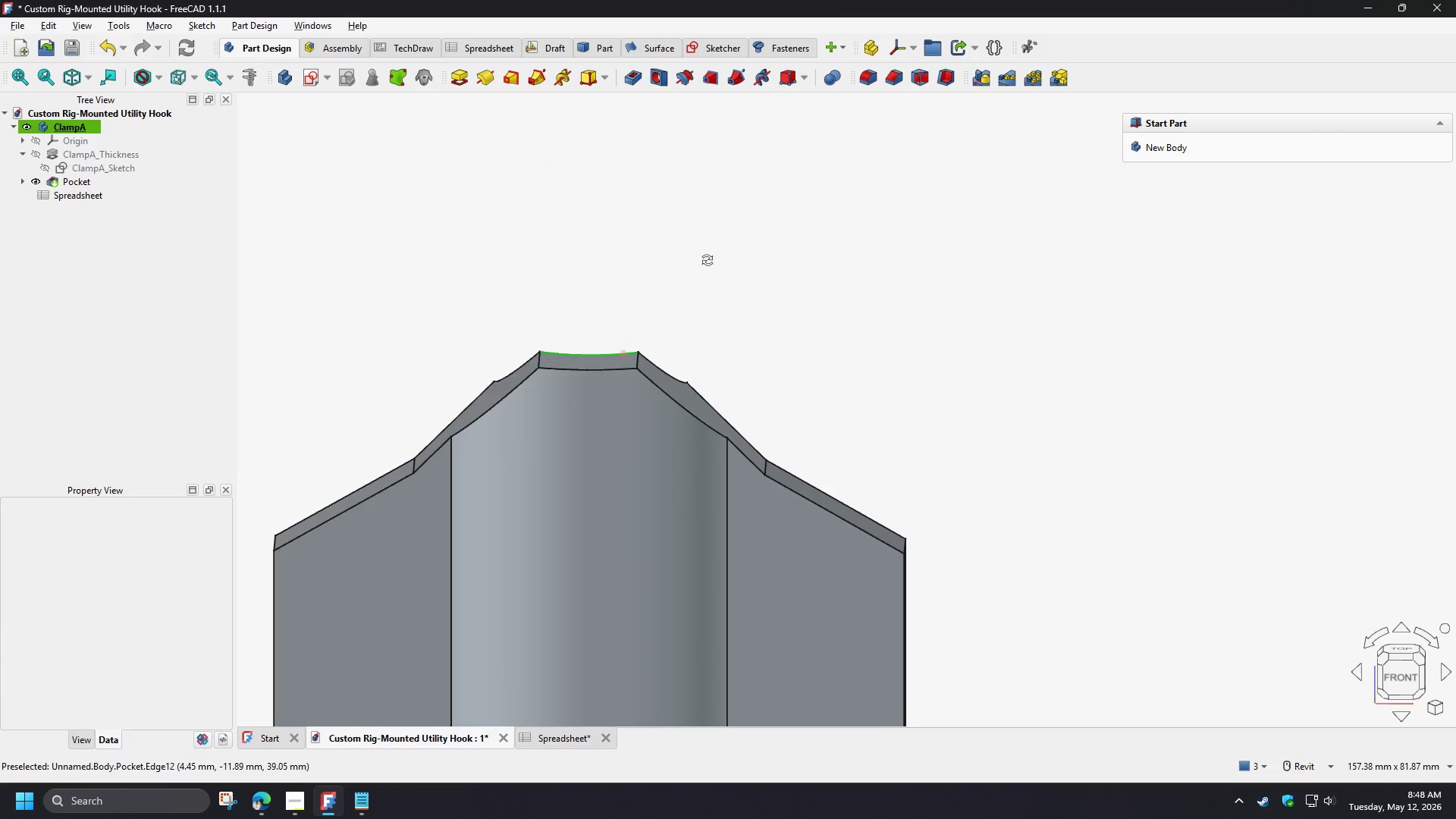 
hold_key(key=ShiftLeft, duration=1.03)
 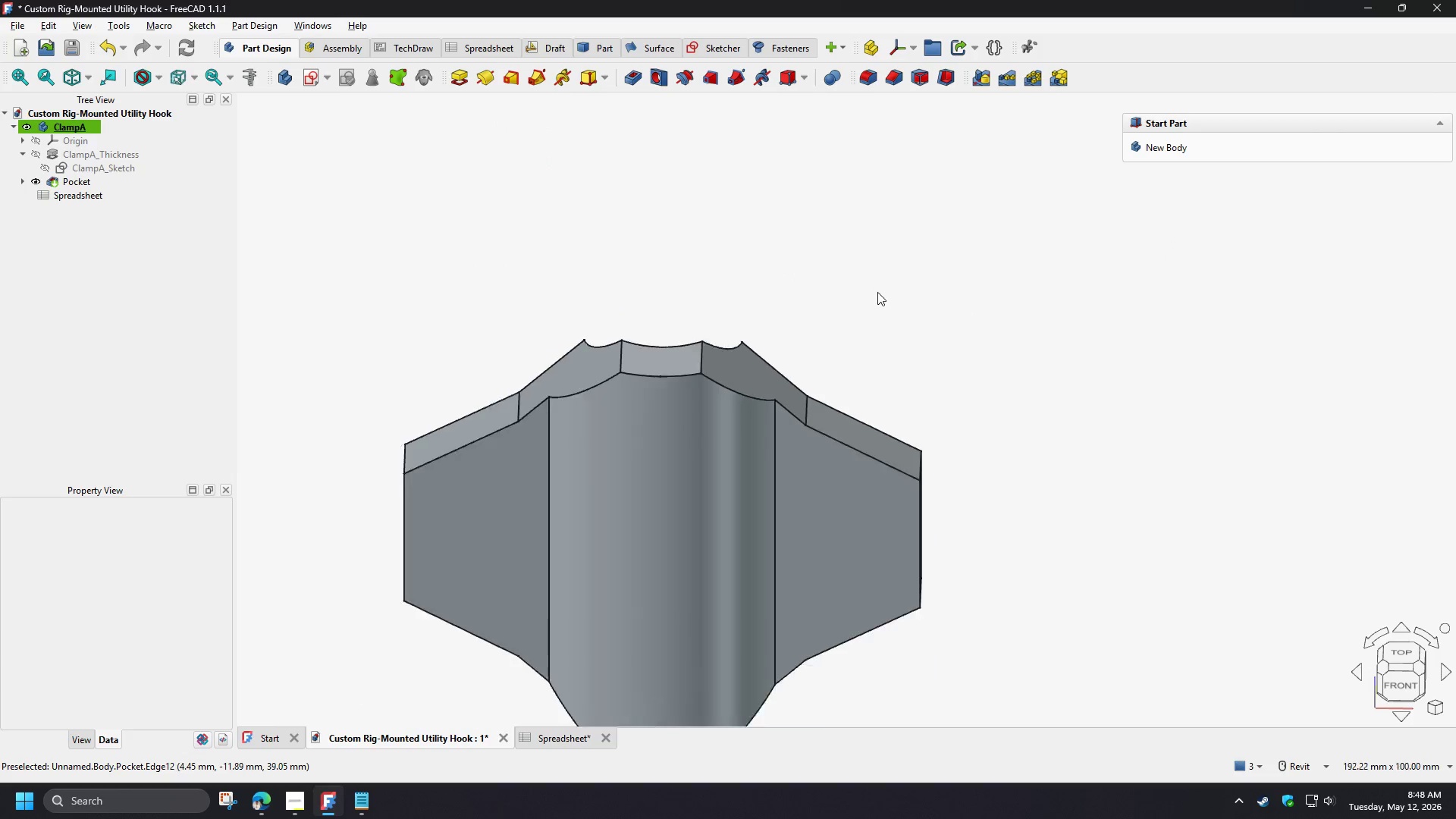 
hold_key(key=ShiftLeft, duration=1.5)
 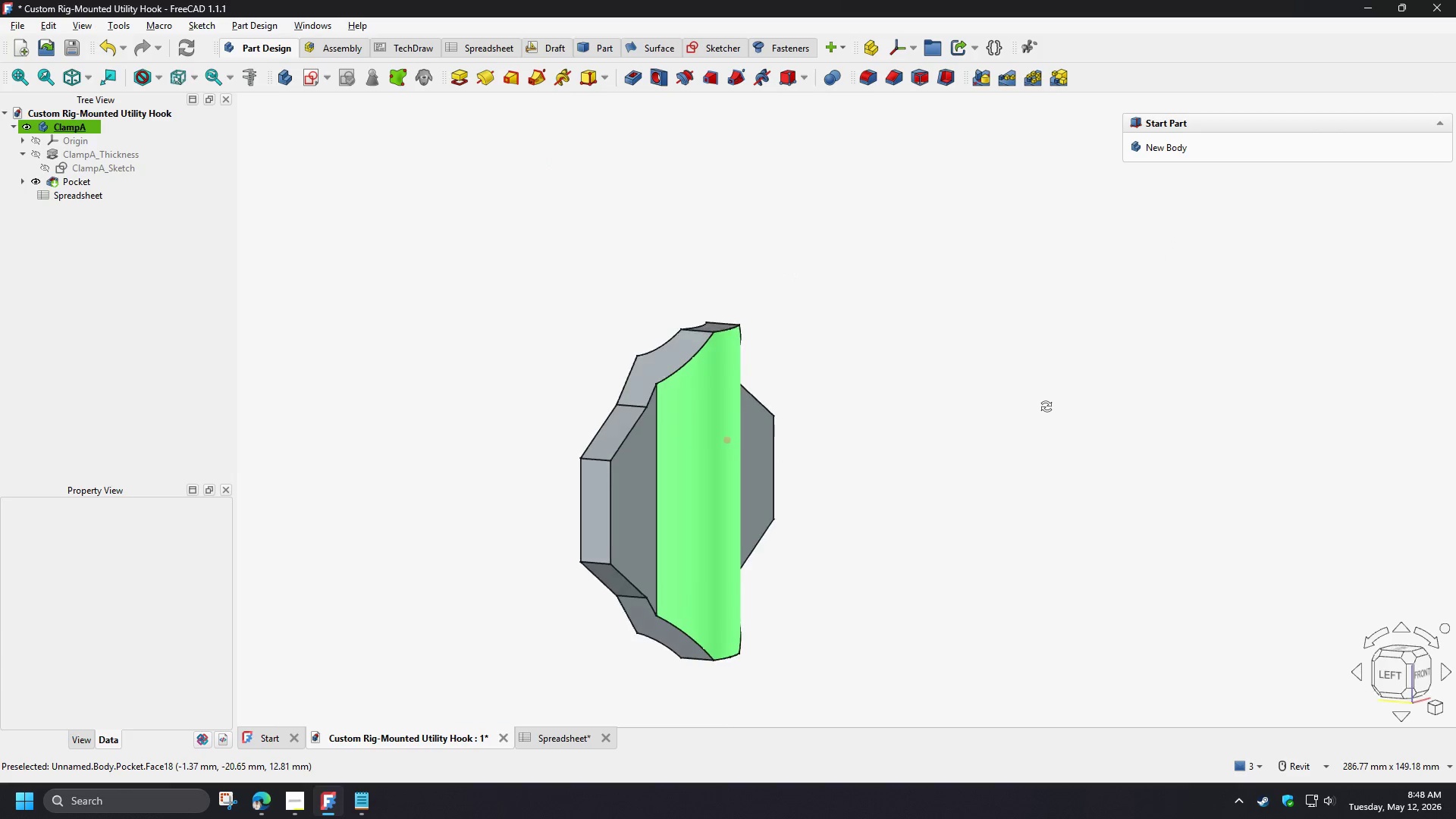 
scroll: coordinate [880, 294], scroll_direction: down, amount: 3.0
 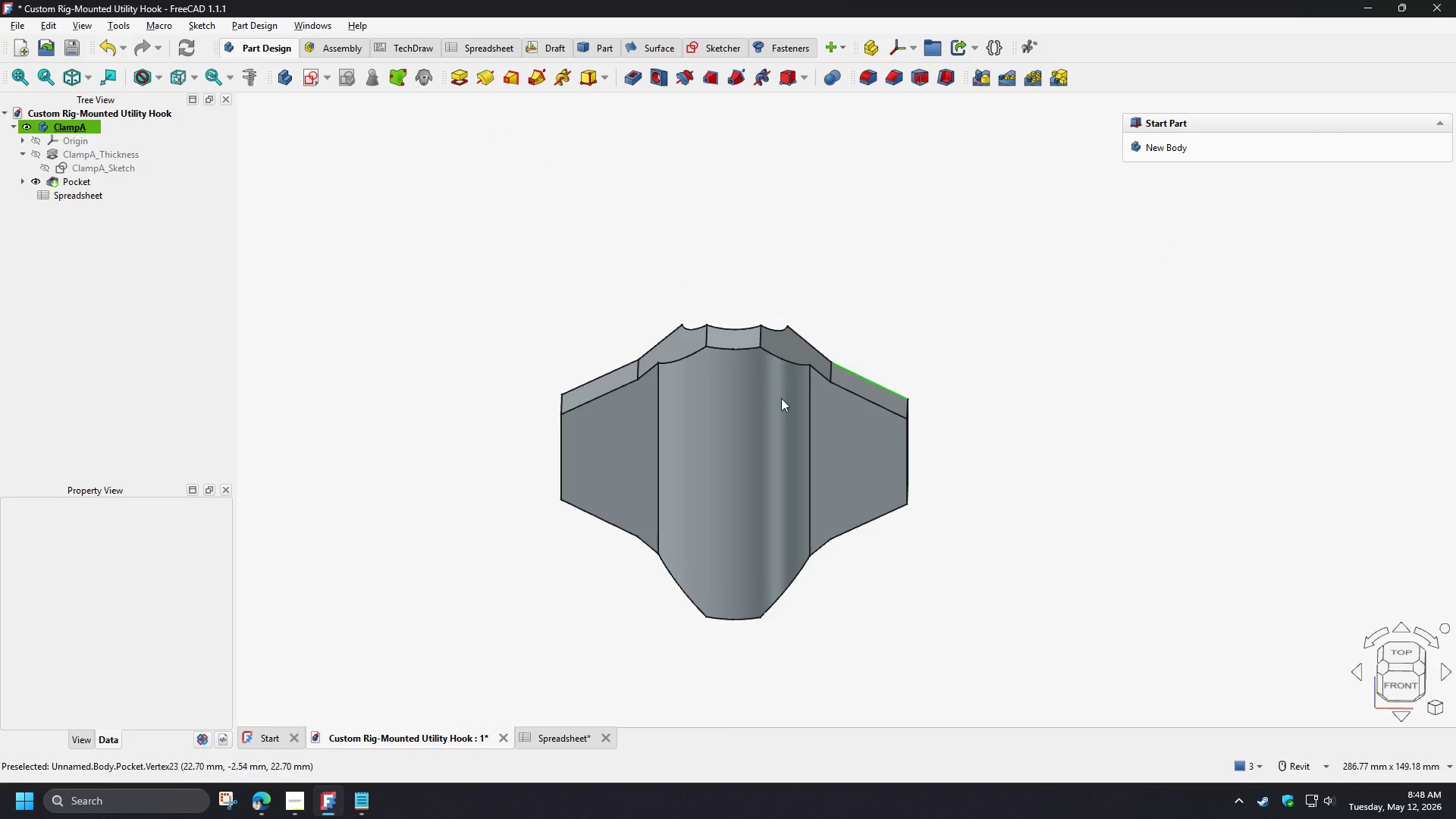 
hold_key(key=ShiftLeft, duration=0.98)
 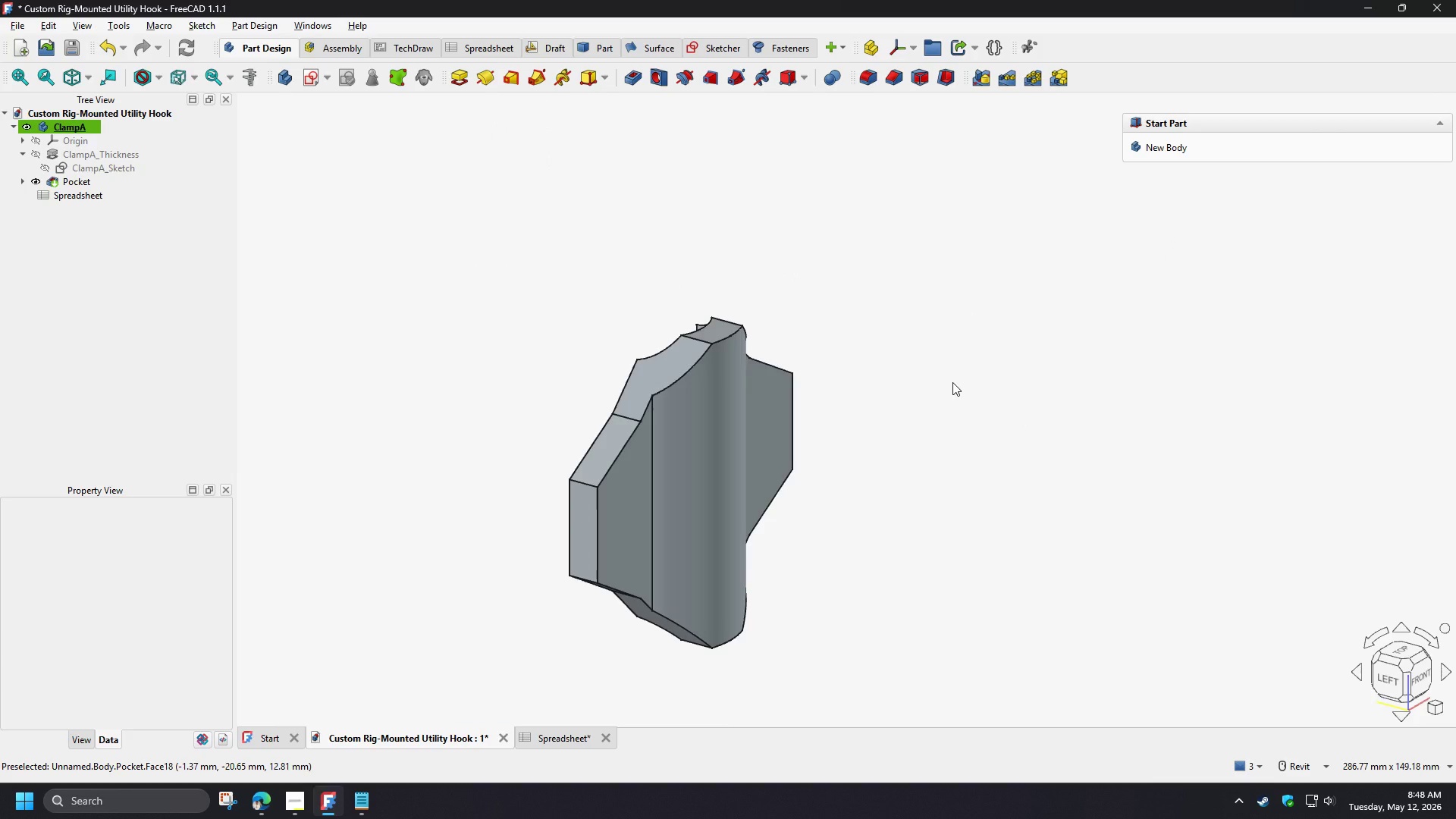 
wait(14.86)
 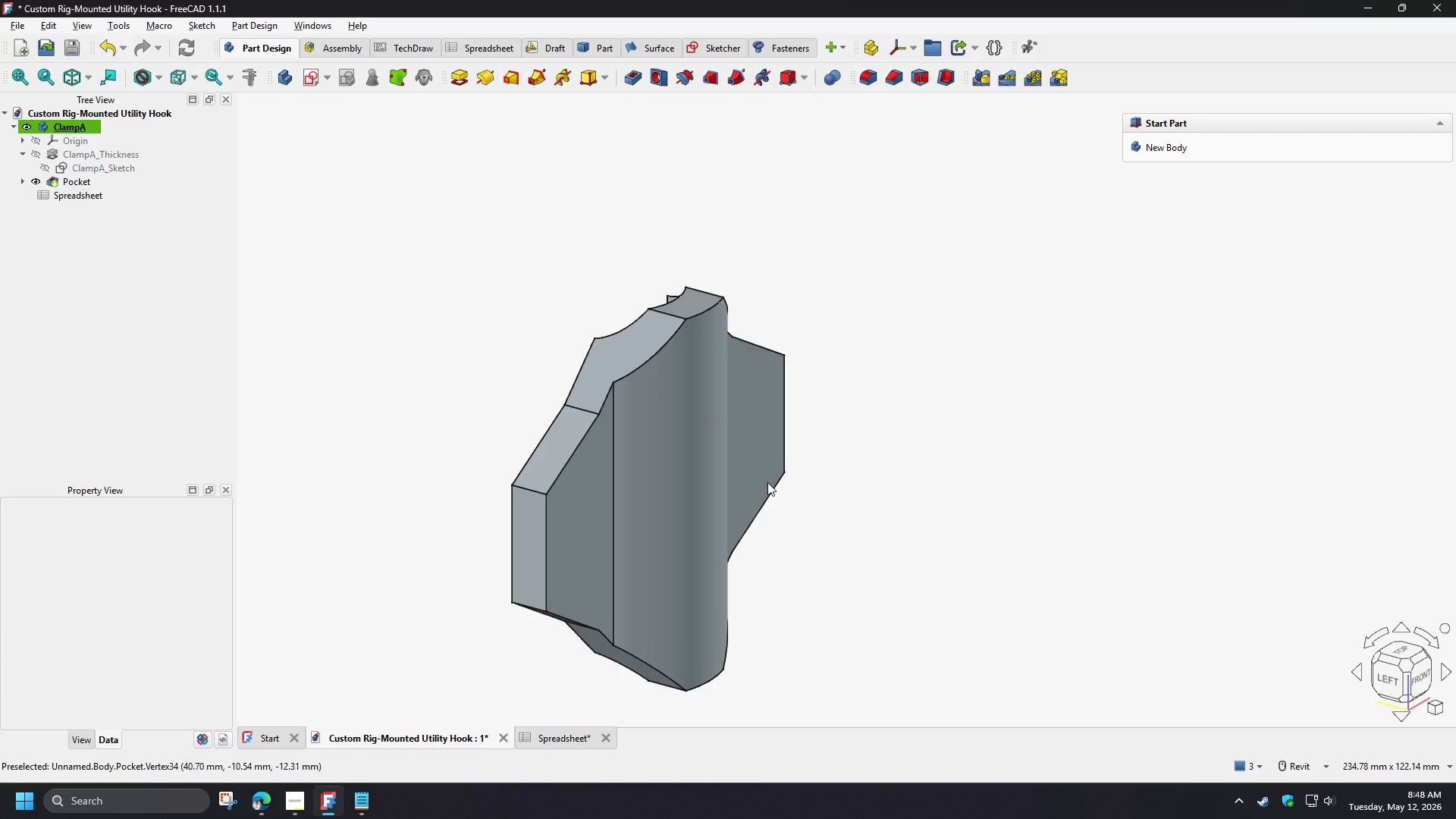 
hold_key(key=ShiftLeft, duration=1.5)
 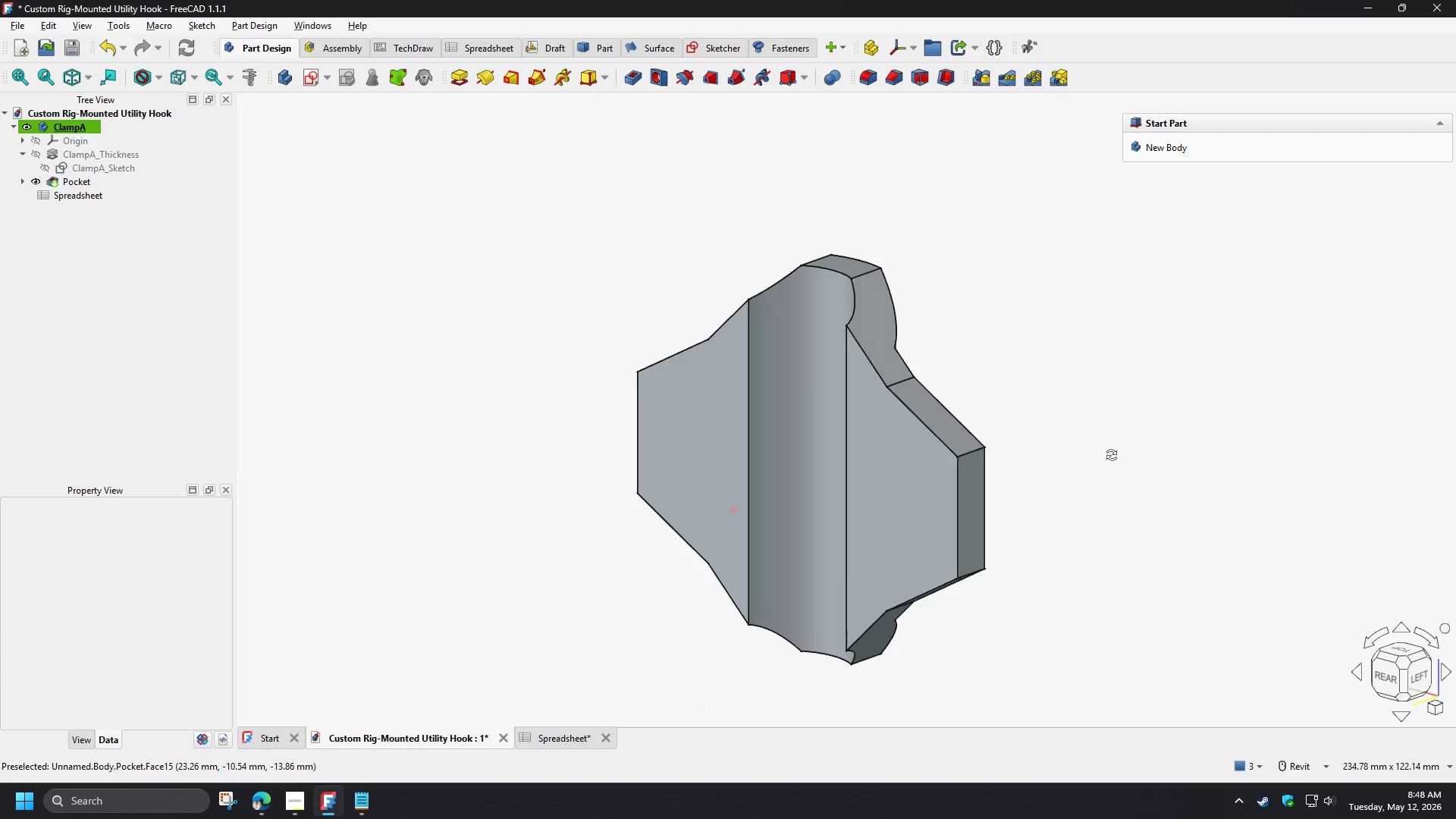 
scroll: coordinate [829, 454], scroll_direction: up, amount: 1.0
 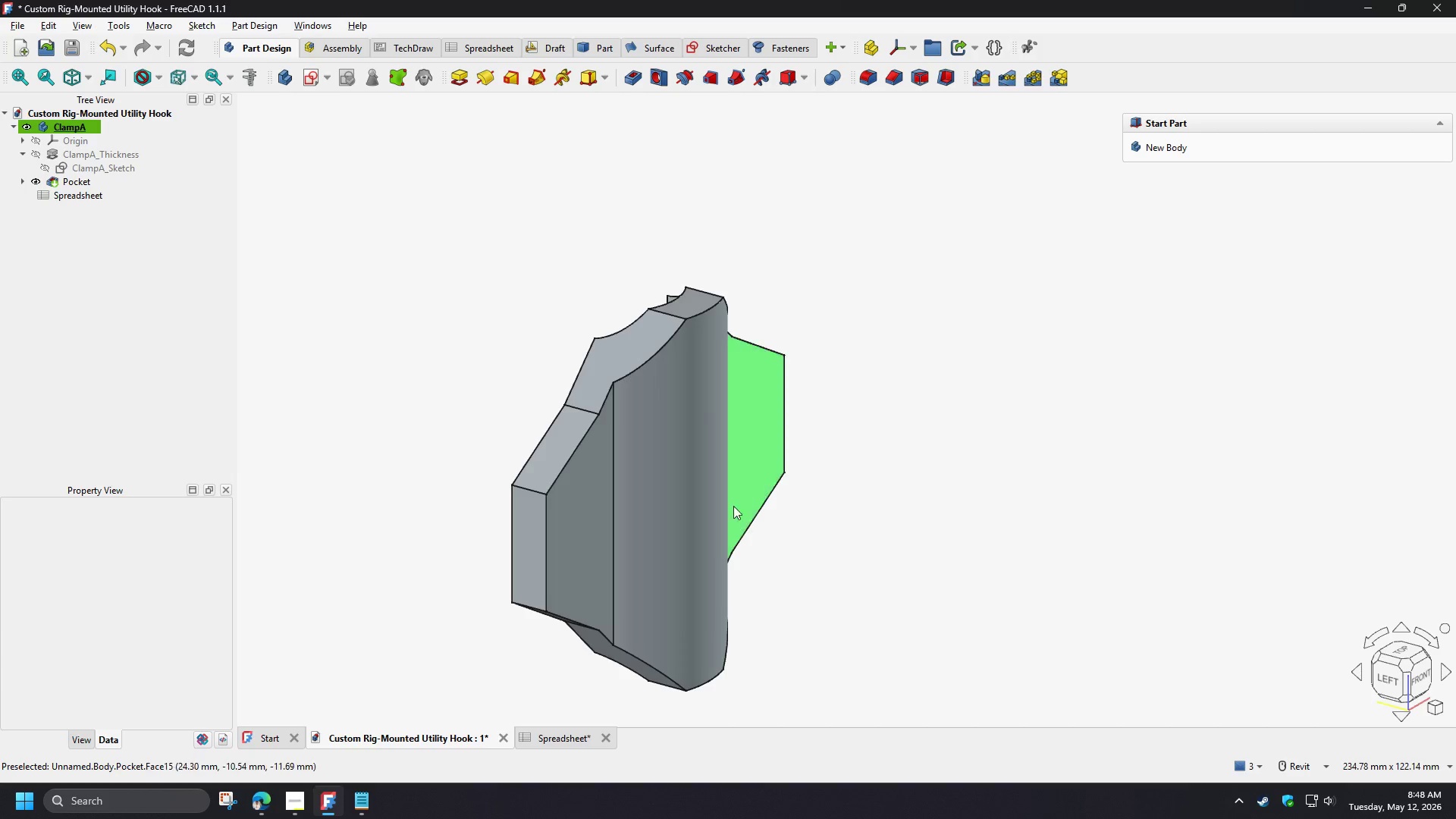 
hold_key(key=ShiftLeft, duration=1.52)
 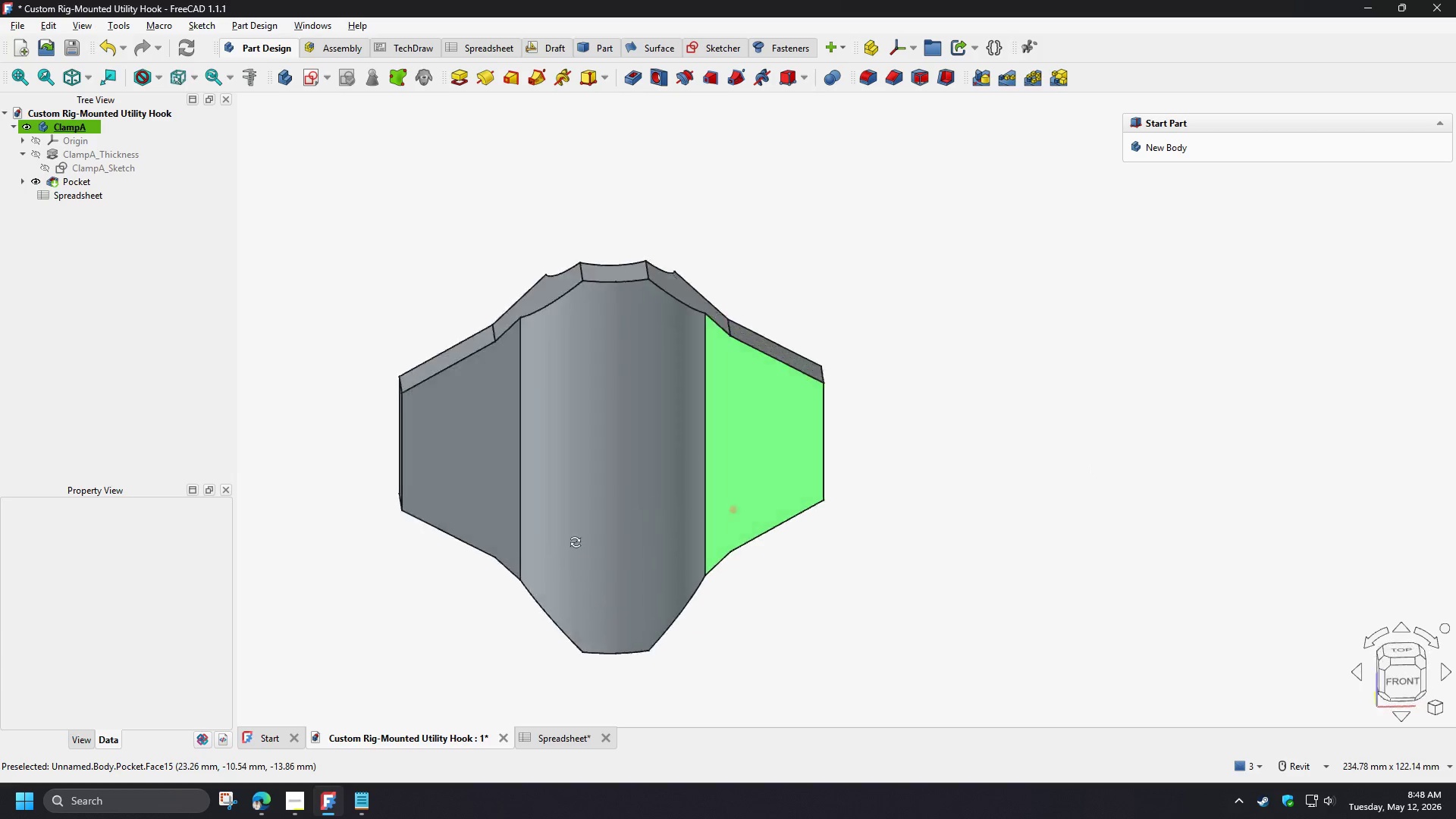 
hold_key(key=ShiftLeft, duration=1.51)
 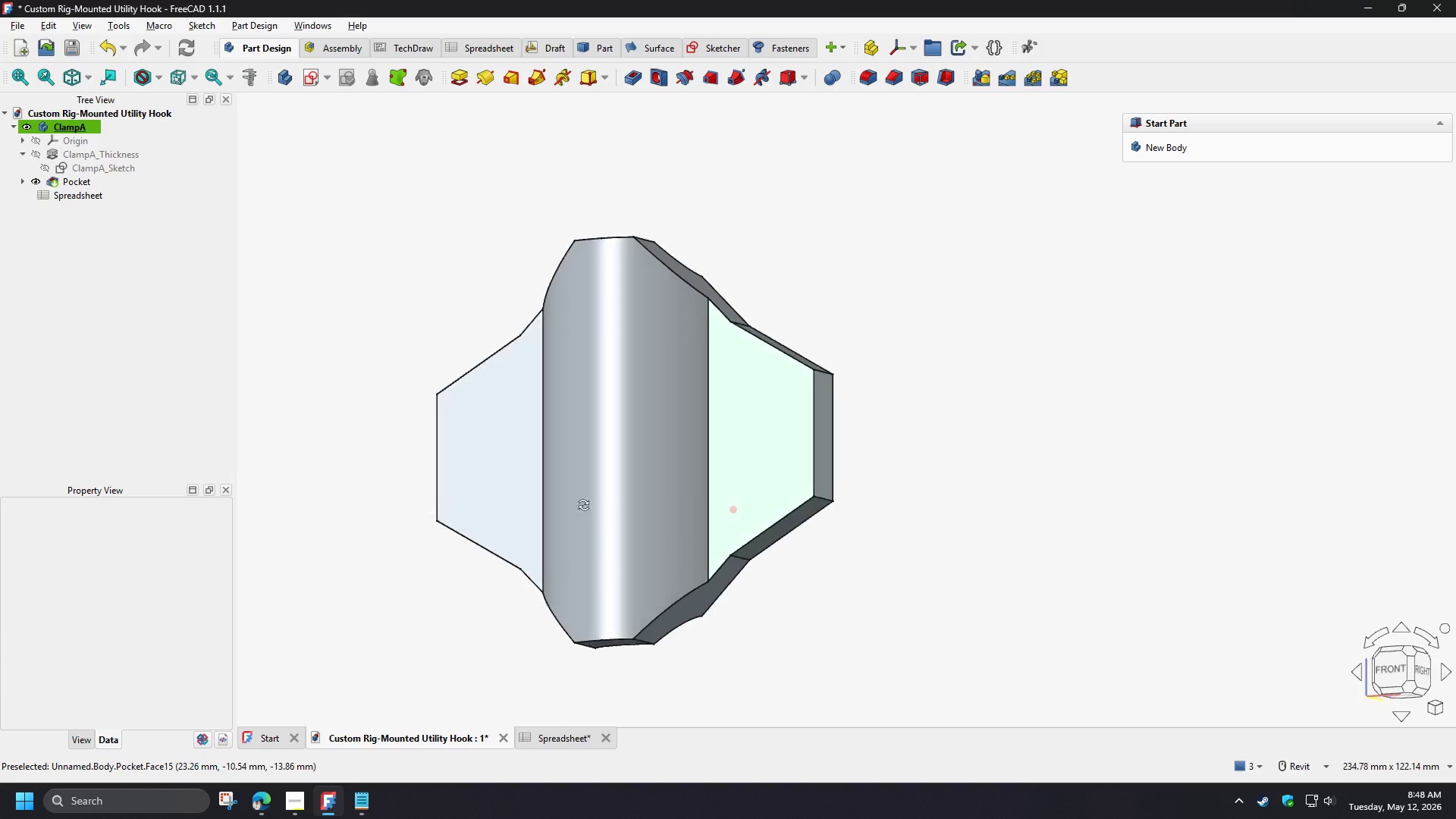 
hold_key(key=ShiftLeft, duration=1.52)
 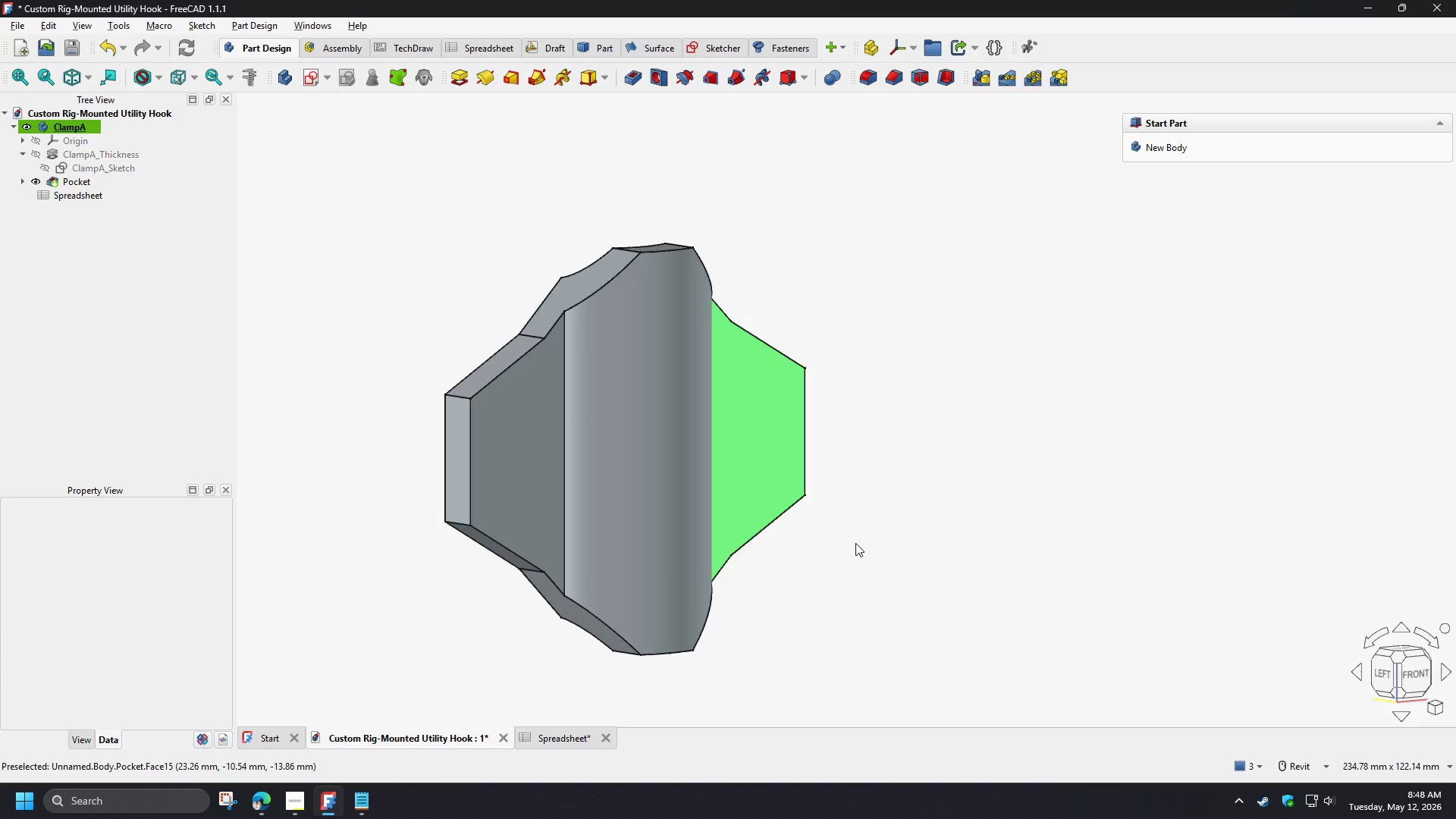 
hold_key(key=ShiftLeft, duration=0.73)
 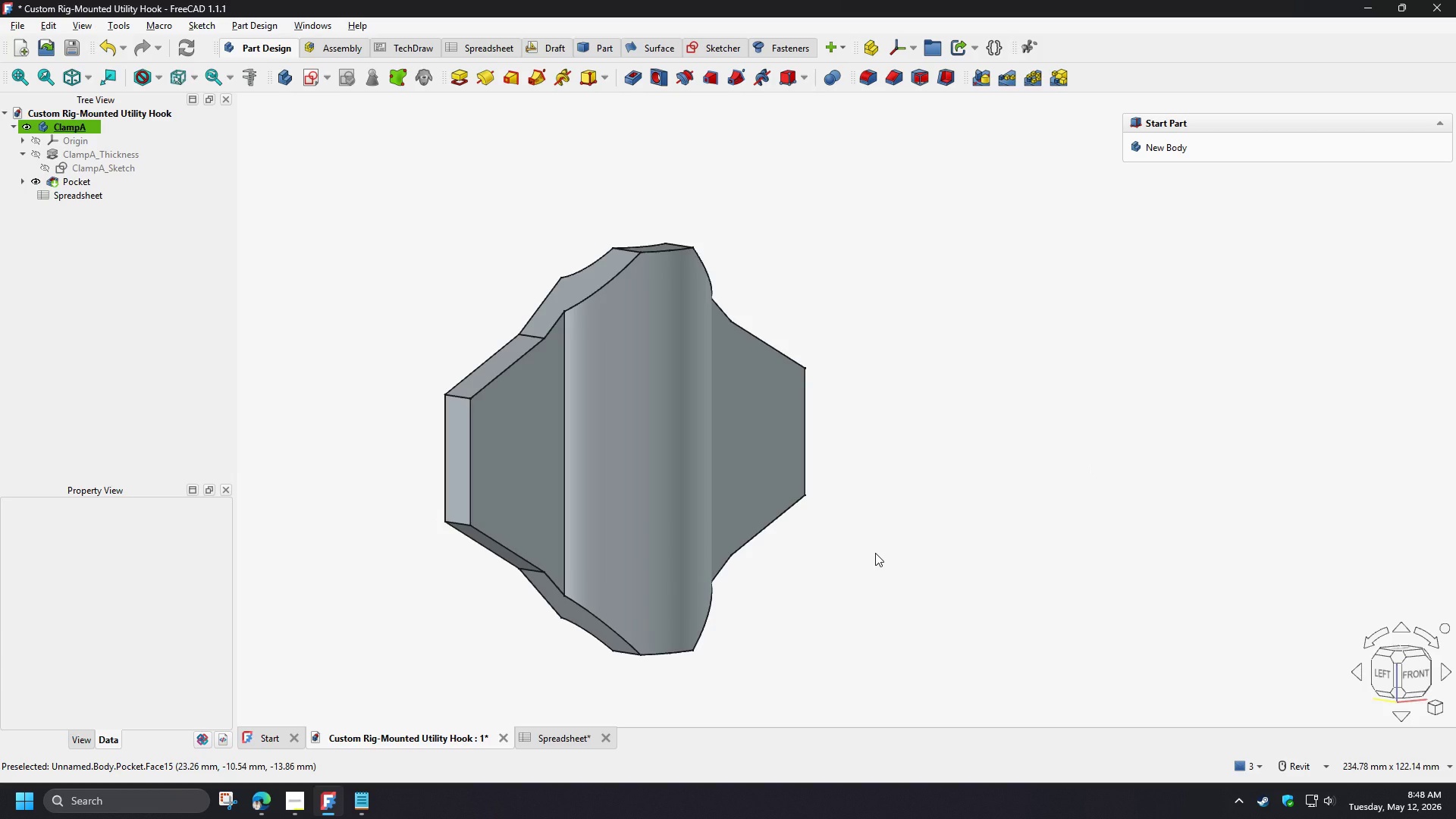 
wait(5.48)
 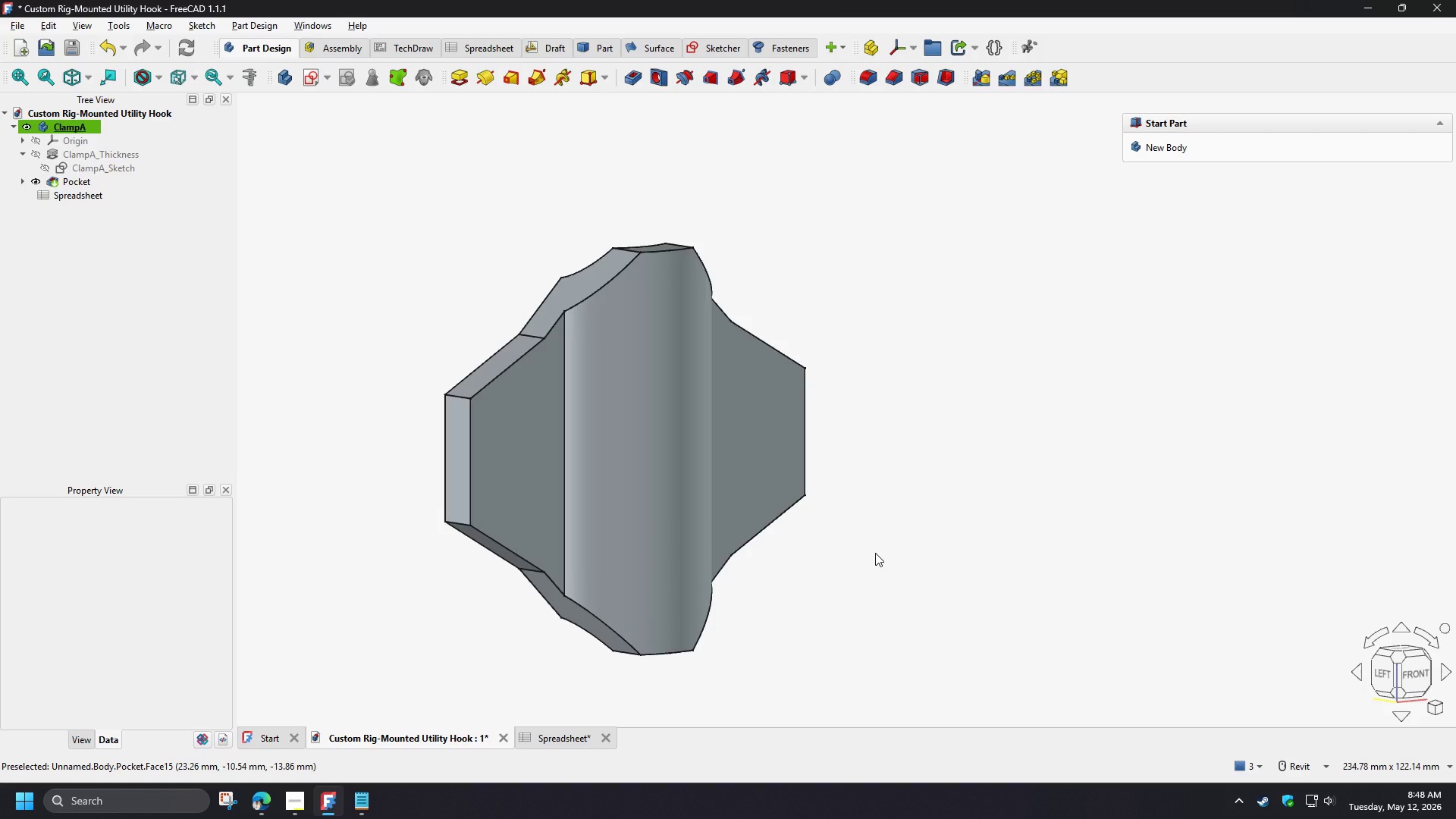 
hold_key(key=ShiftLeft, duration=1.38)
 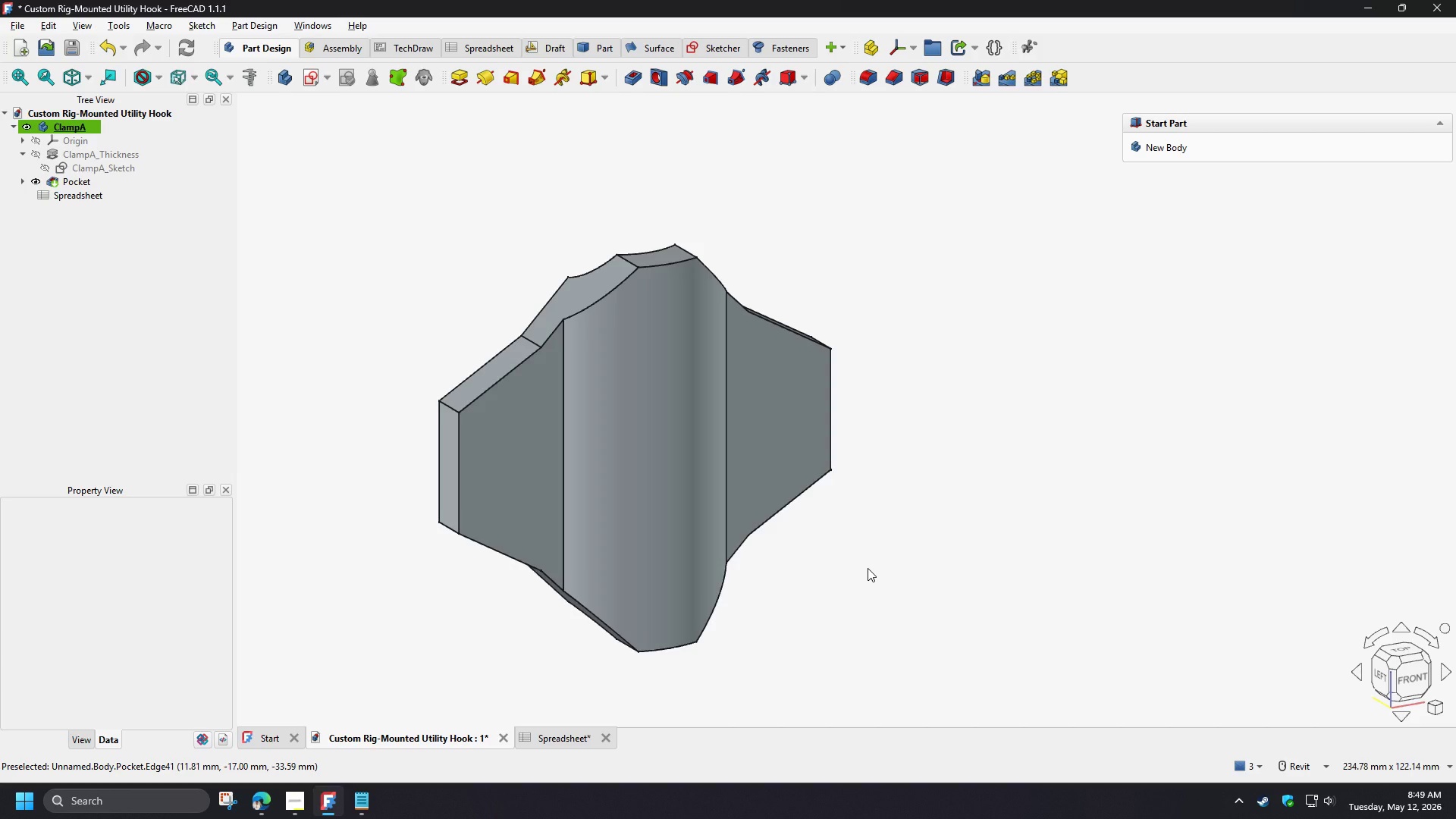 
wait(9.67)
 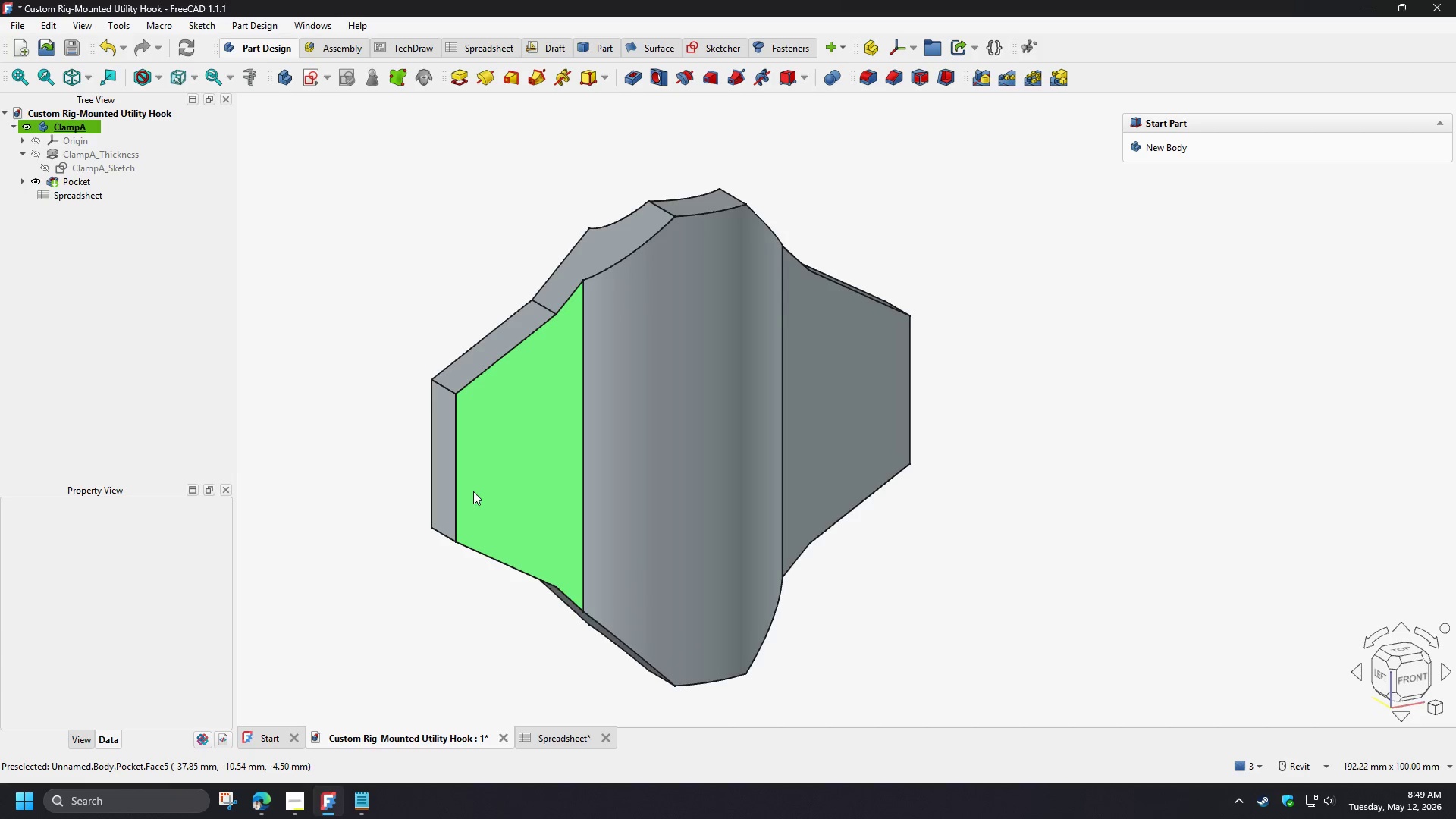 
key(Shift+Z)
 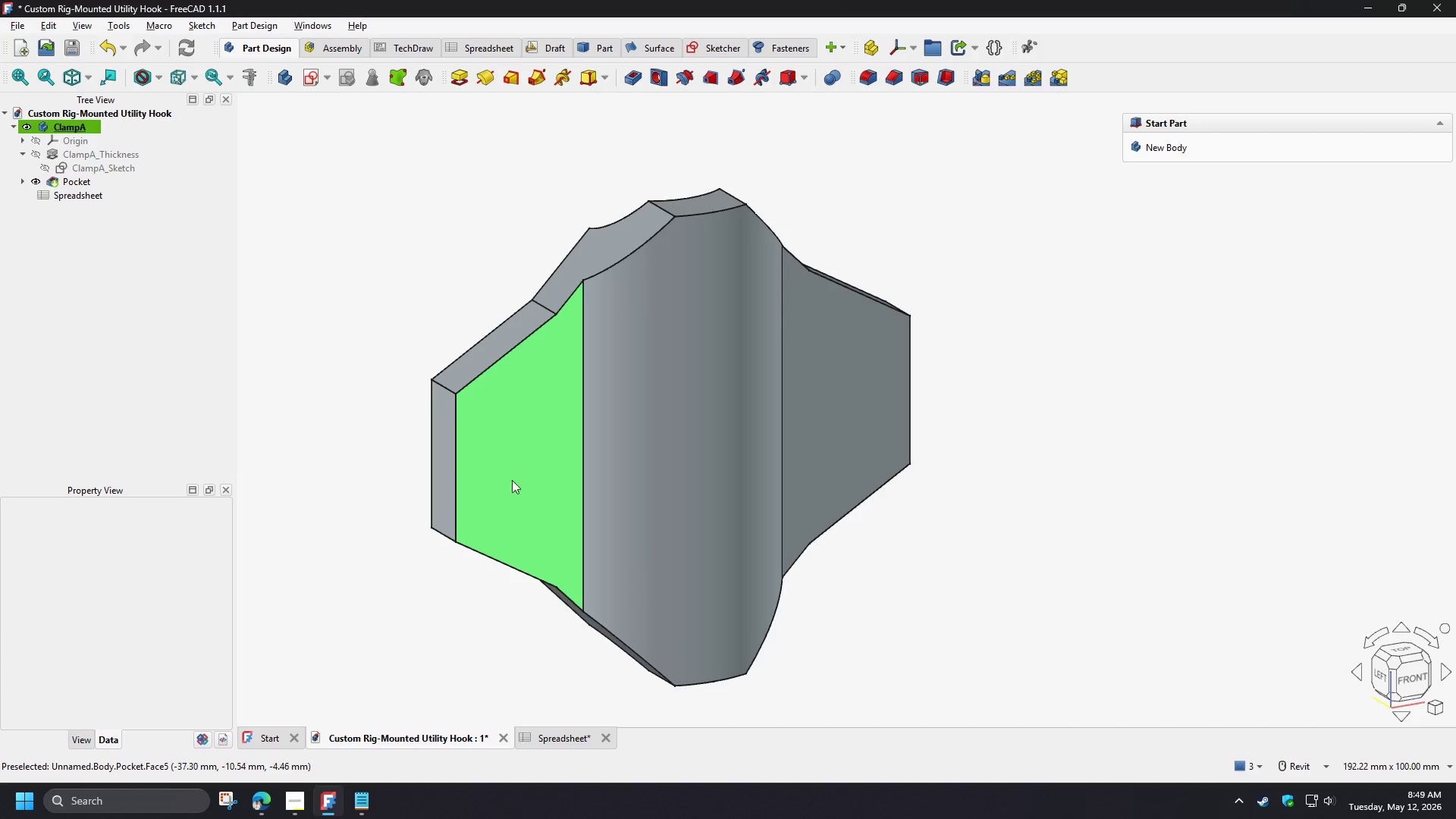 
scroll: coordinate [473, 497], scroll_direction: up, amount: 1.0
 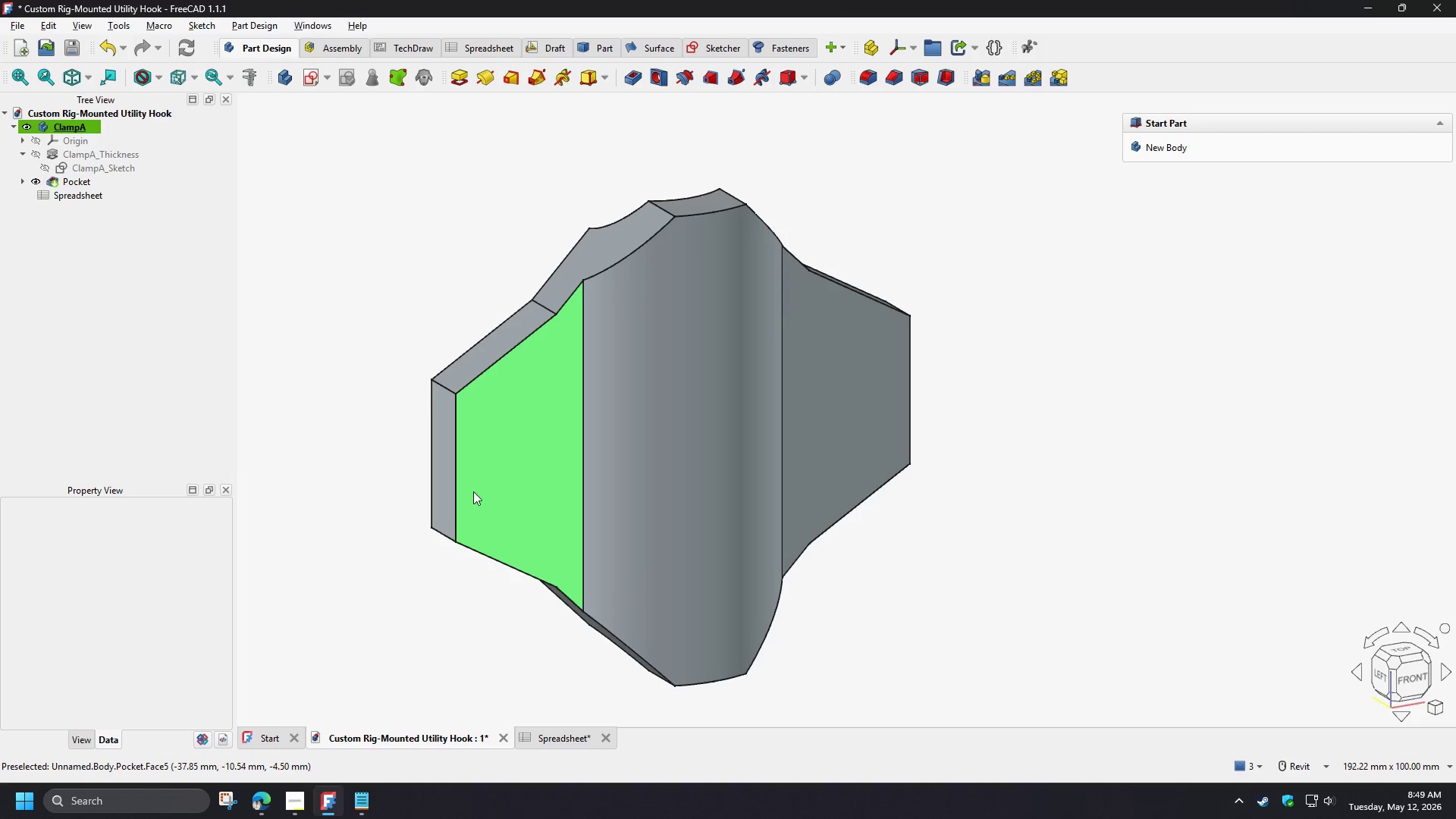 
left_click([77, 178])
 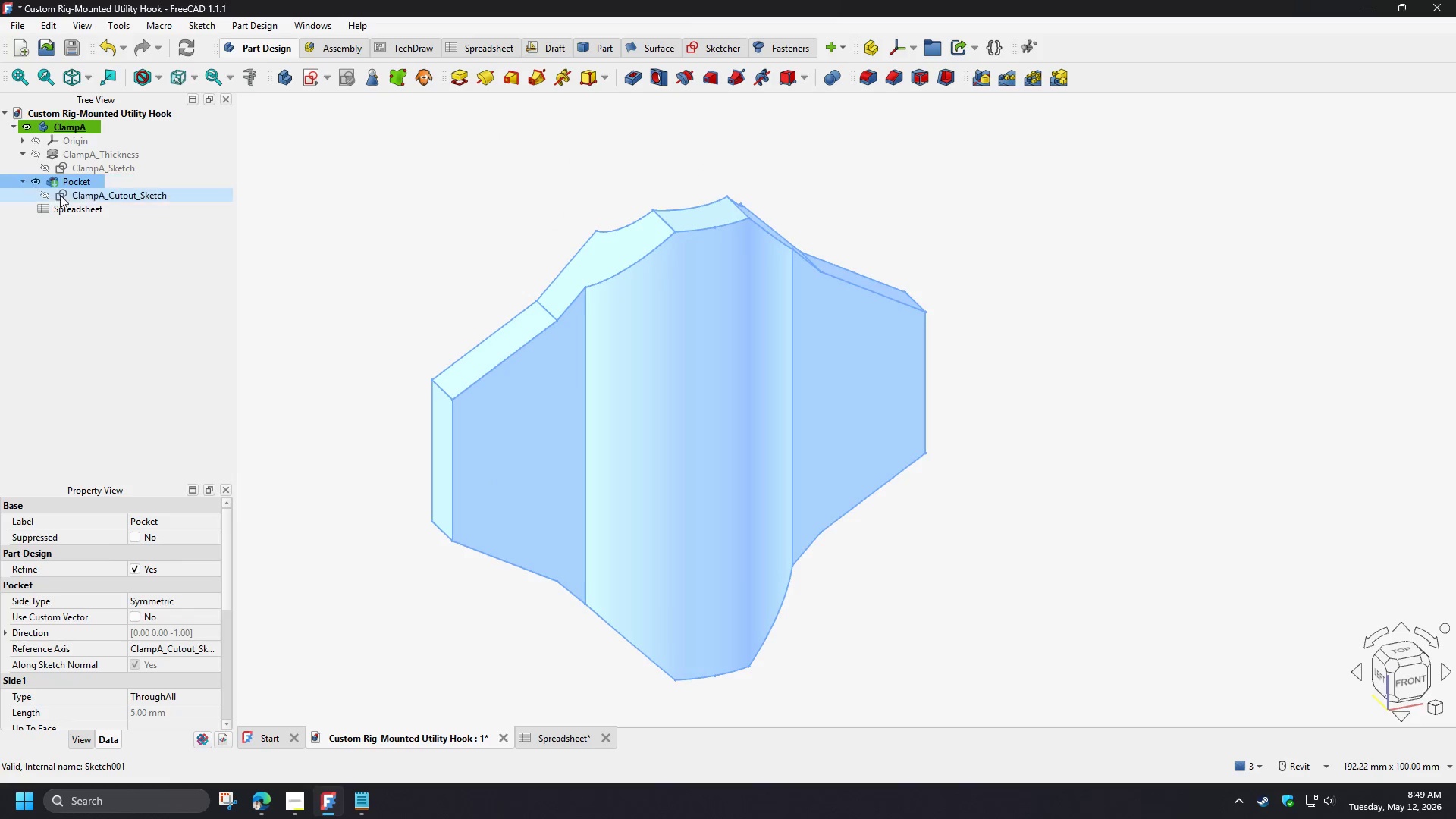 
double_click([94, 194])
 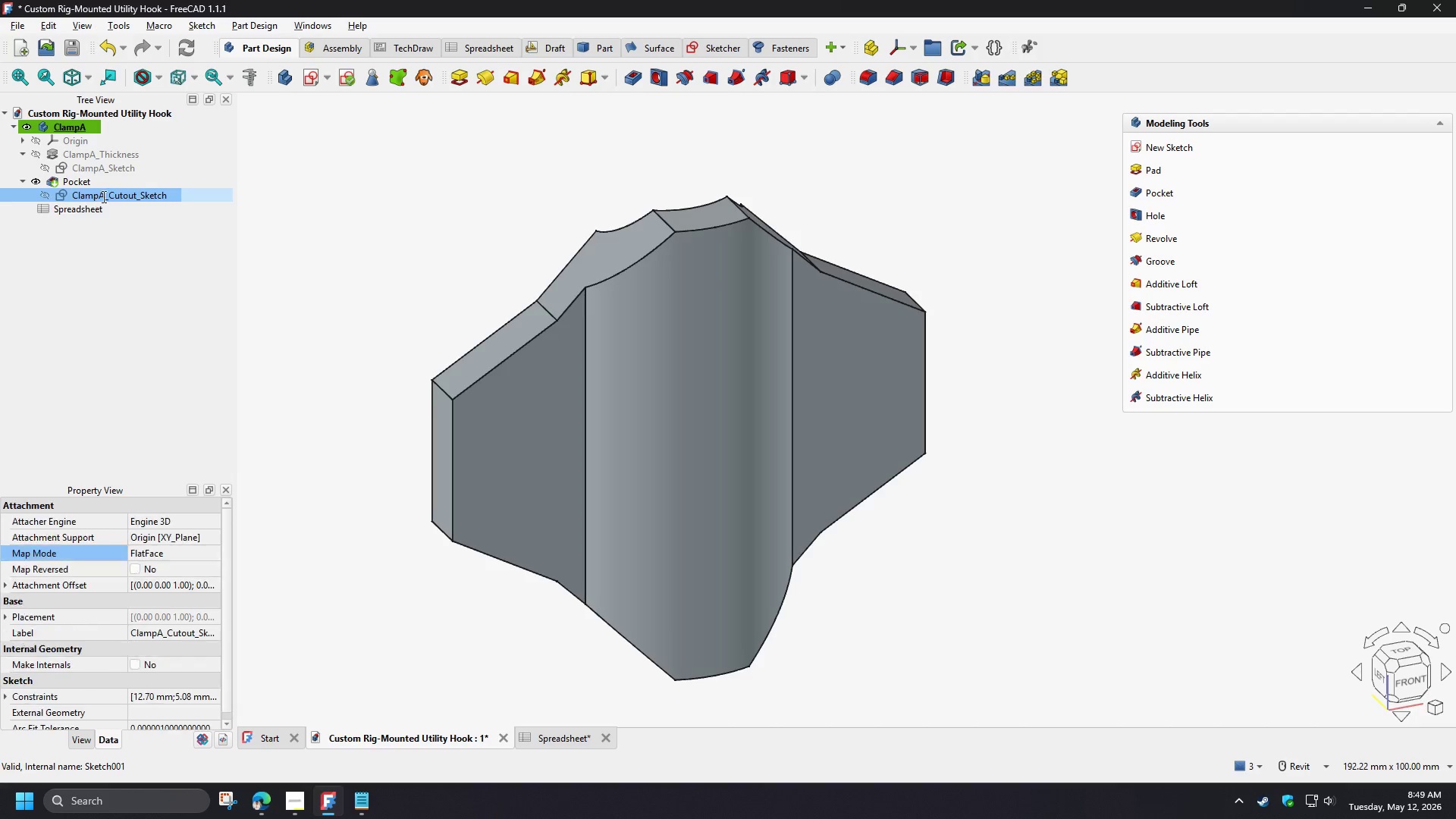 
key(F2)
 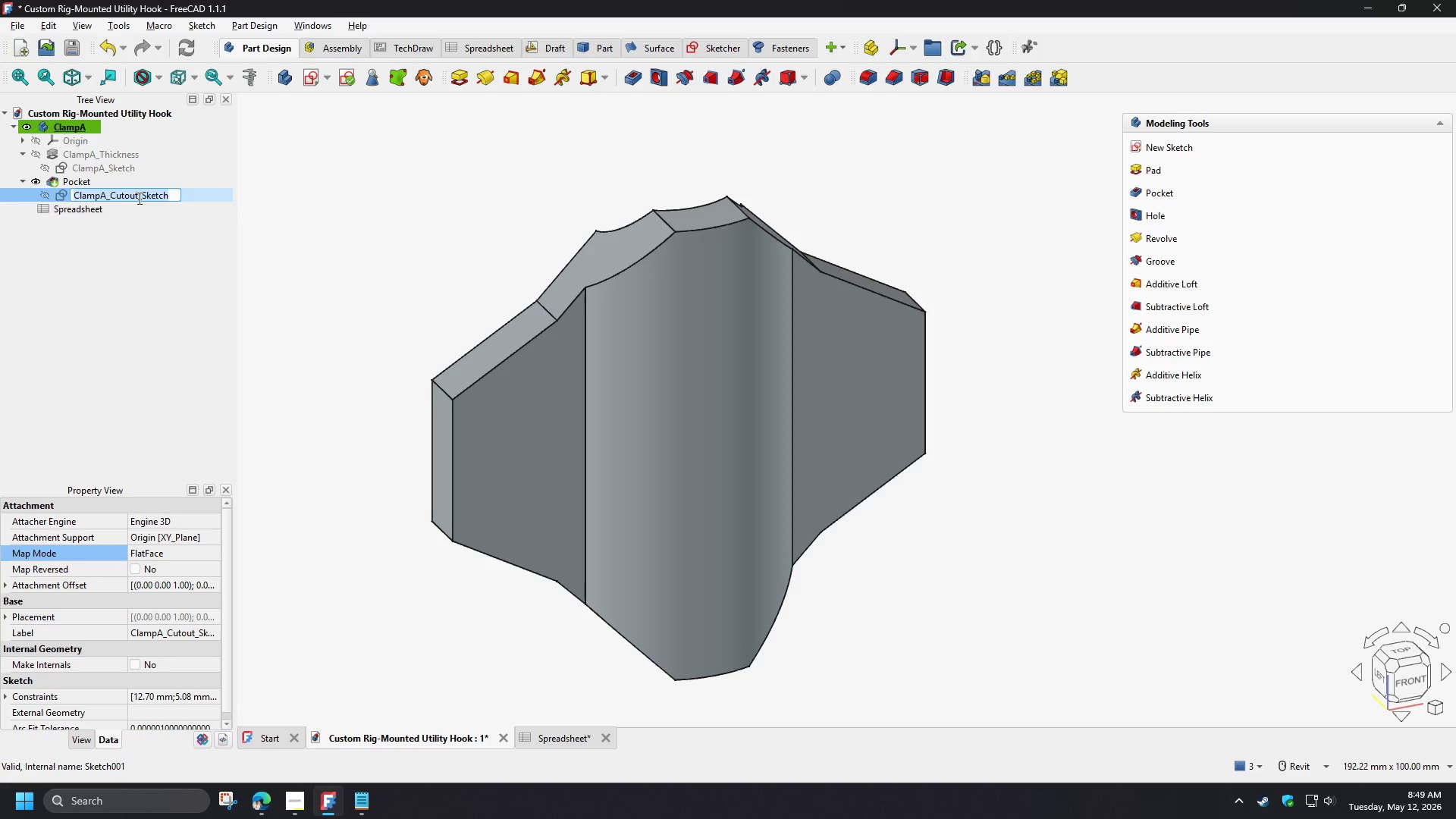 
left_click_drag(start_coordinate=[138, 198], to_coordinate=[54, 197])
 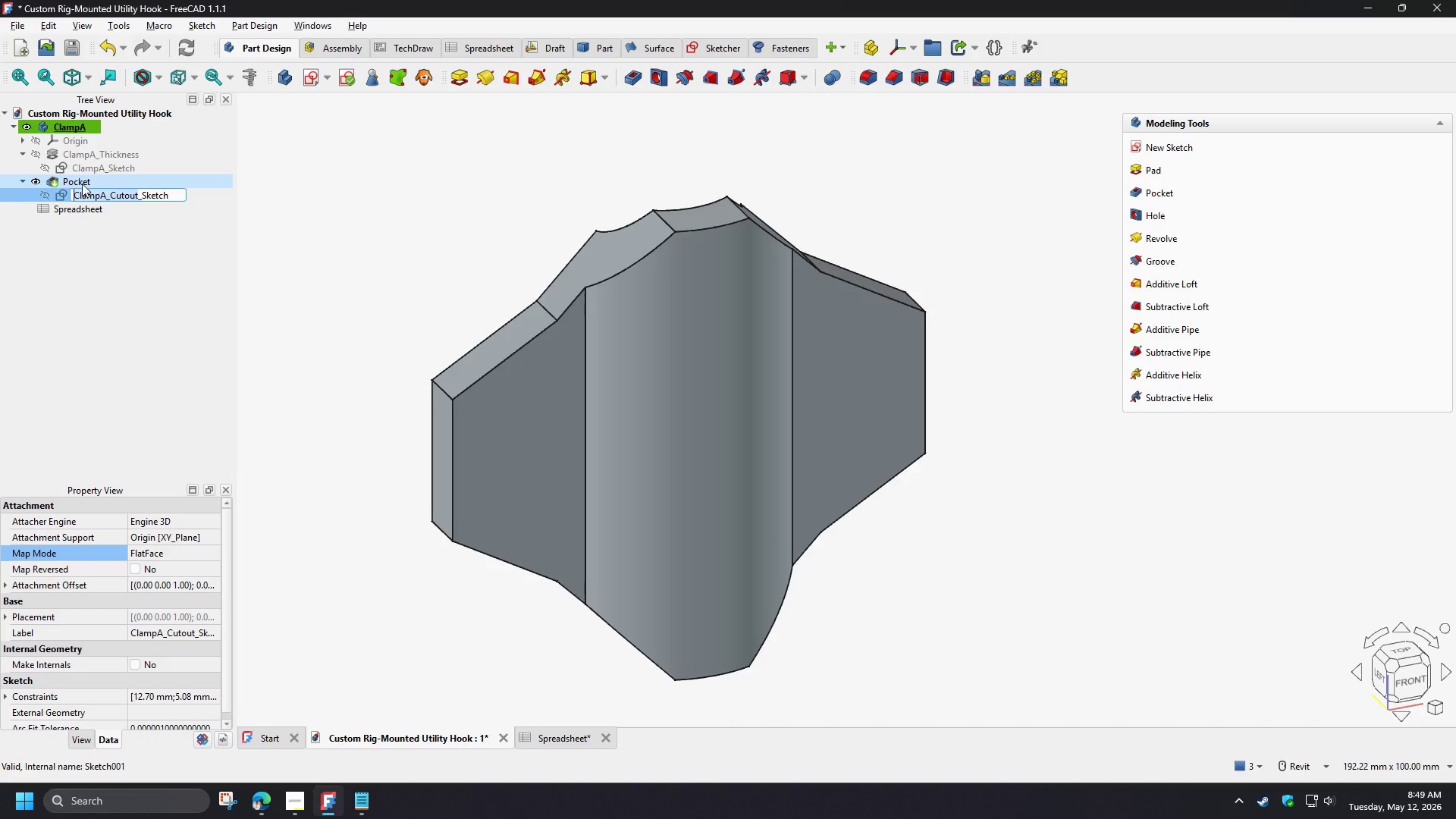 
key(Control+C)
 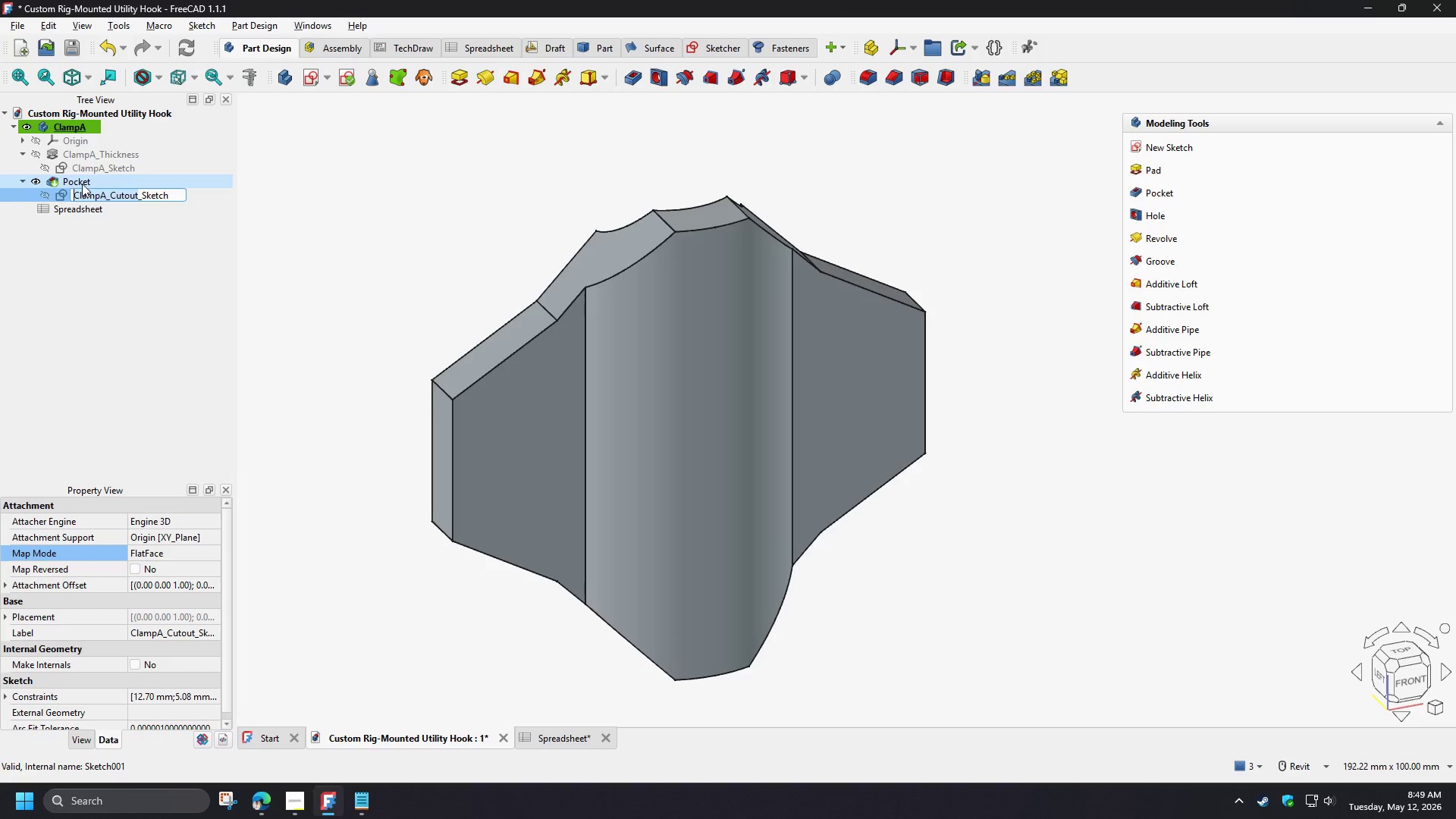 
left_click([82, 184])
 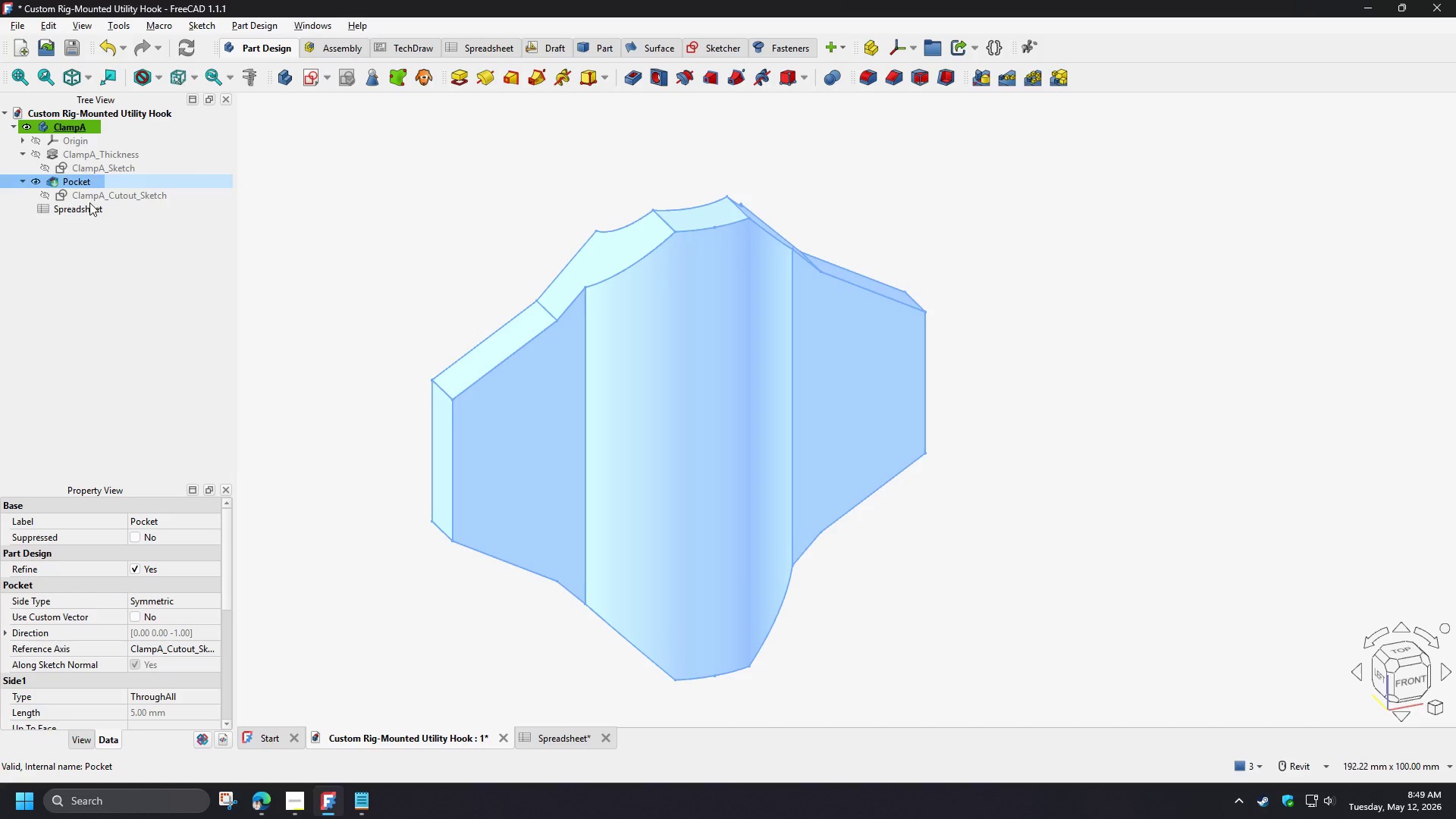 
key(F2)
 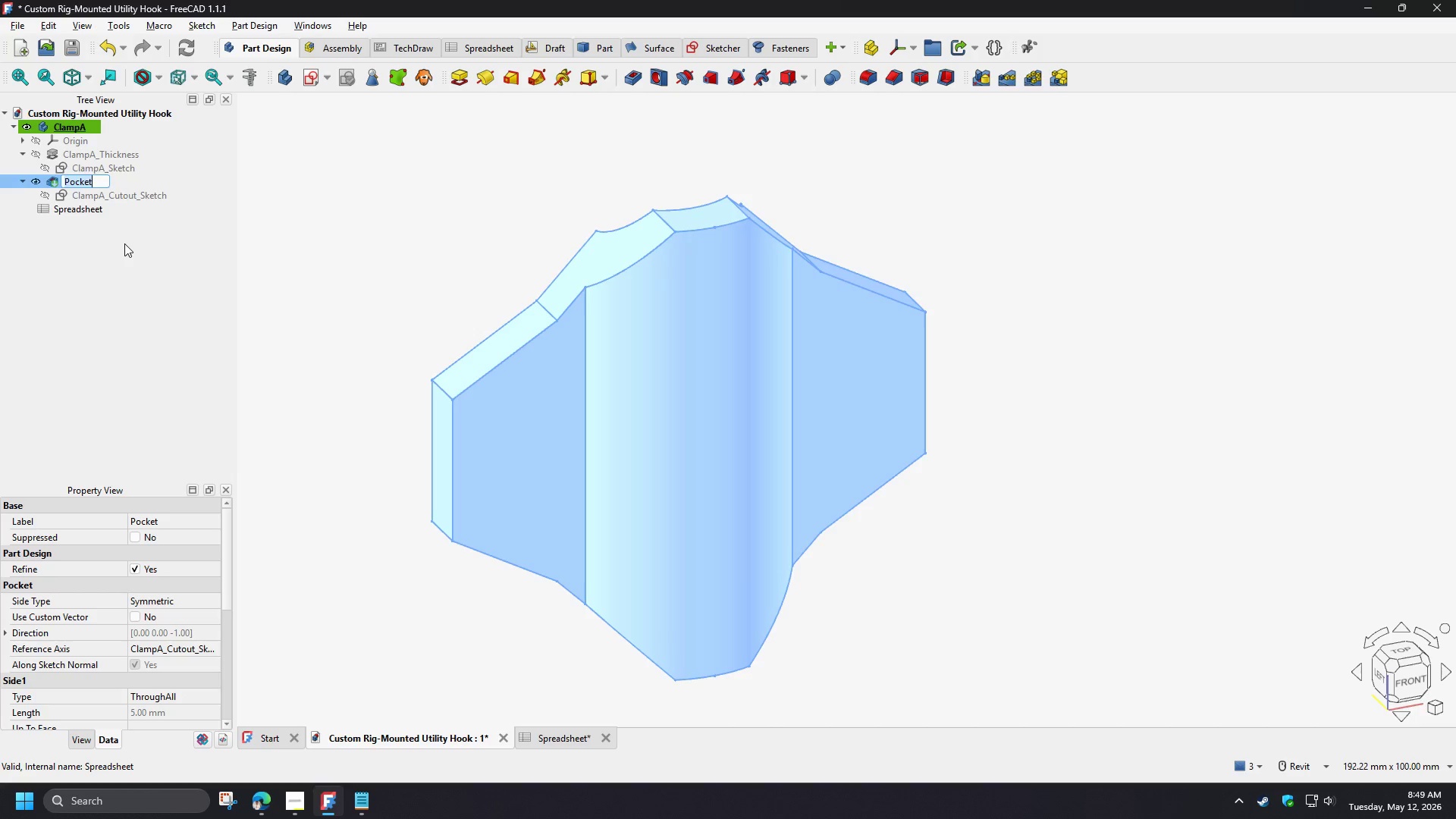 
key(Control+V)
 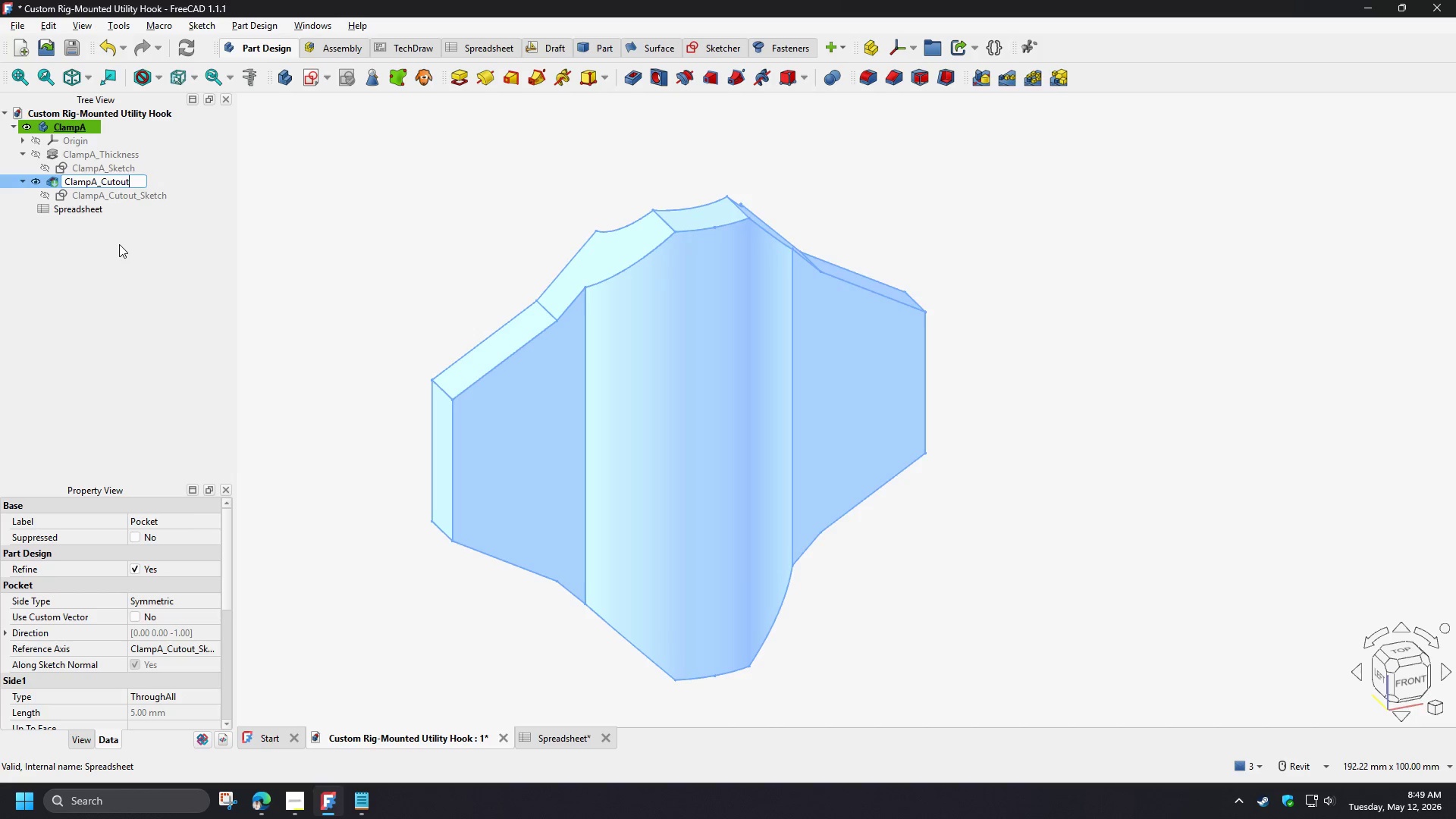 
key(NumpadEnter)
 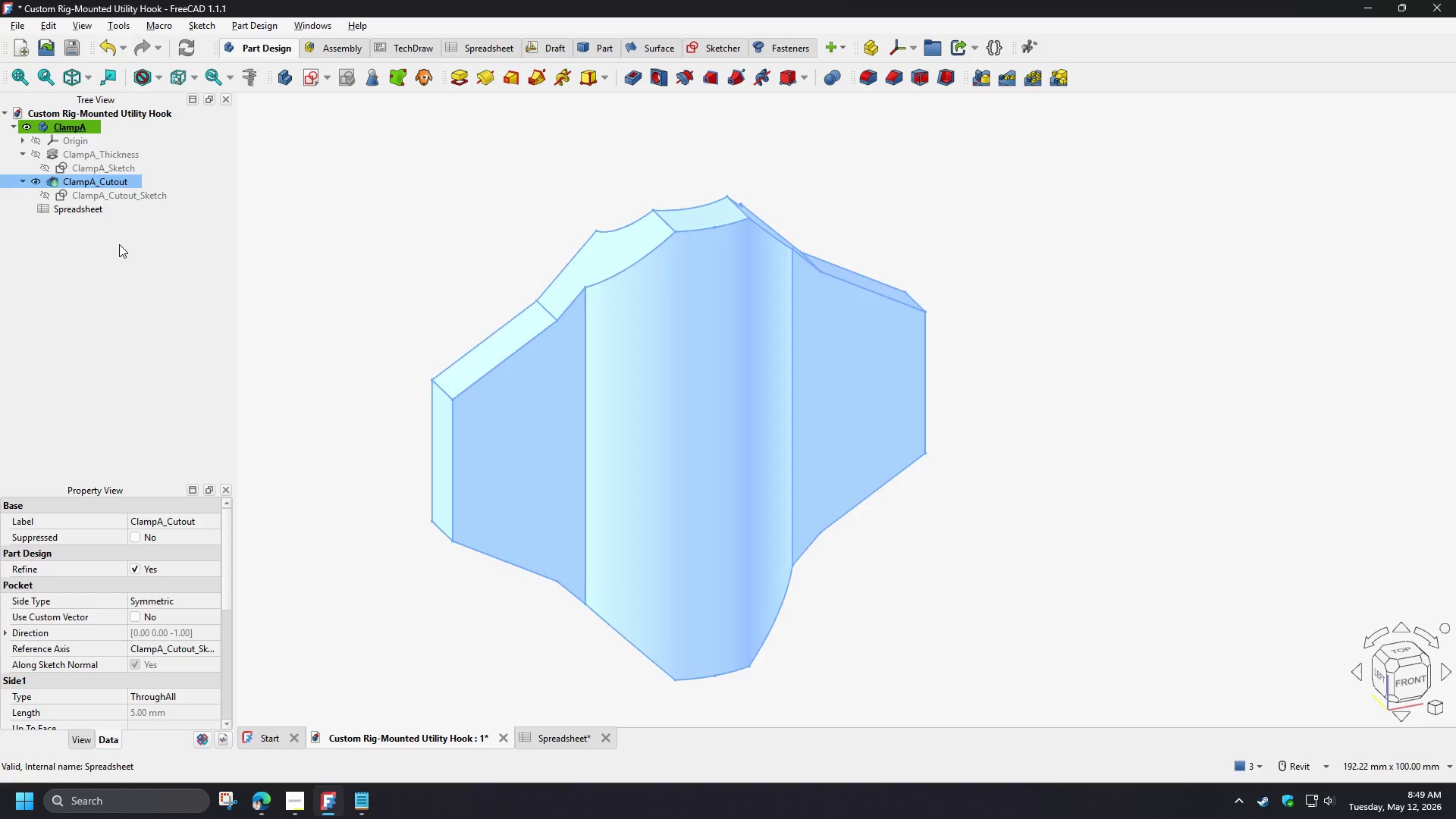 
left_click([119, 244])
 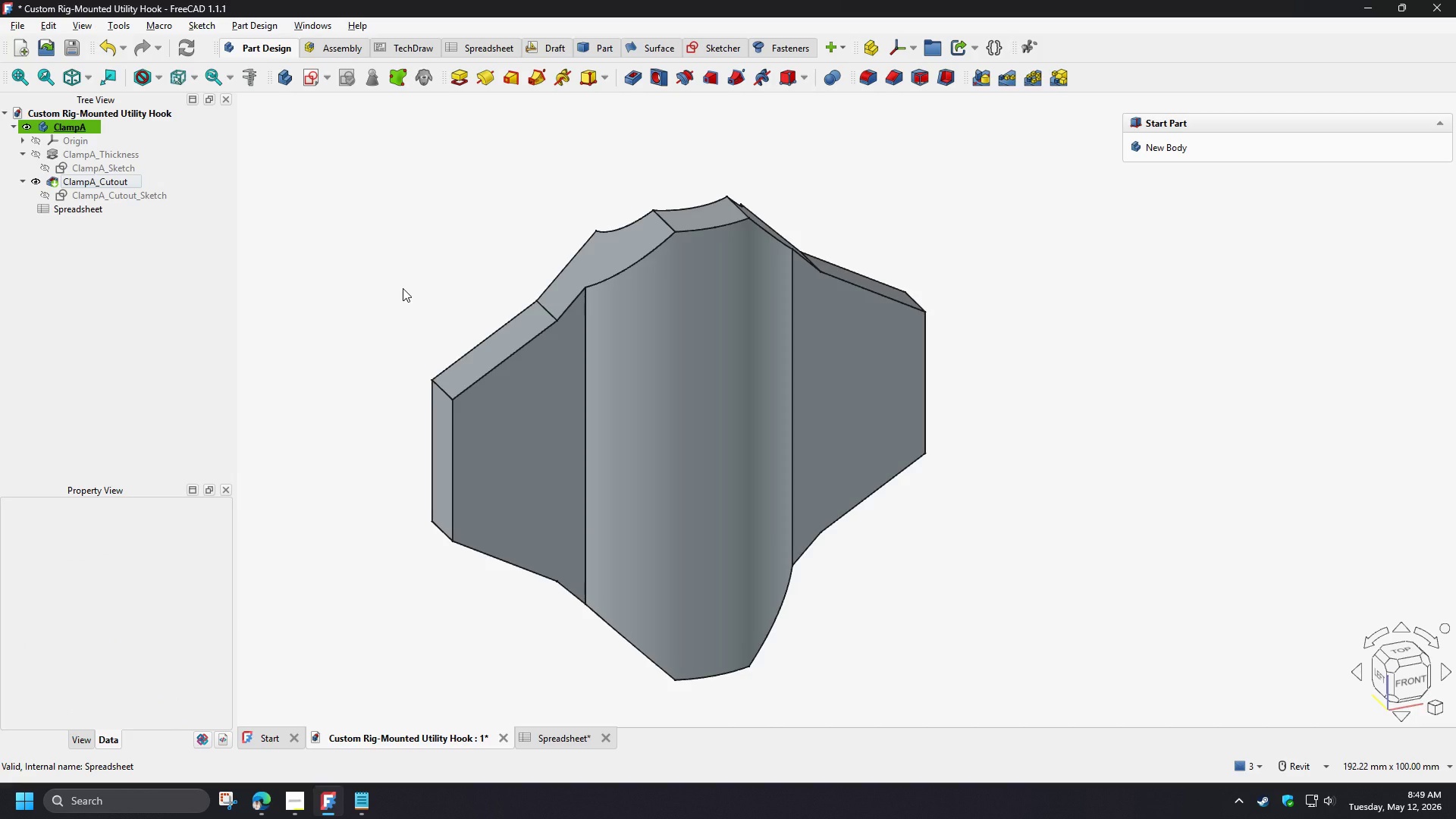 
left_click([403, 288])
 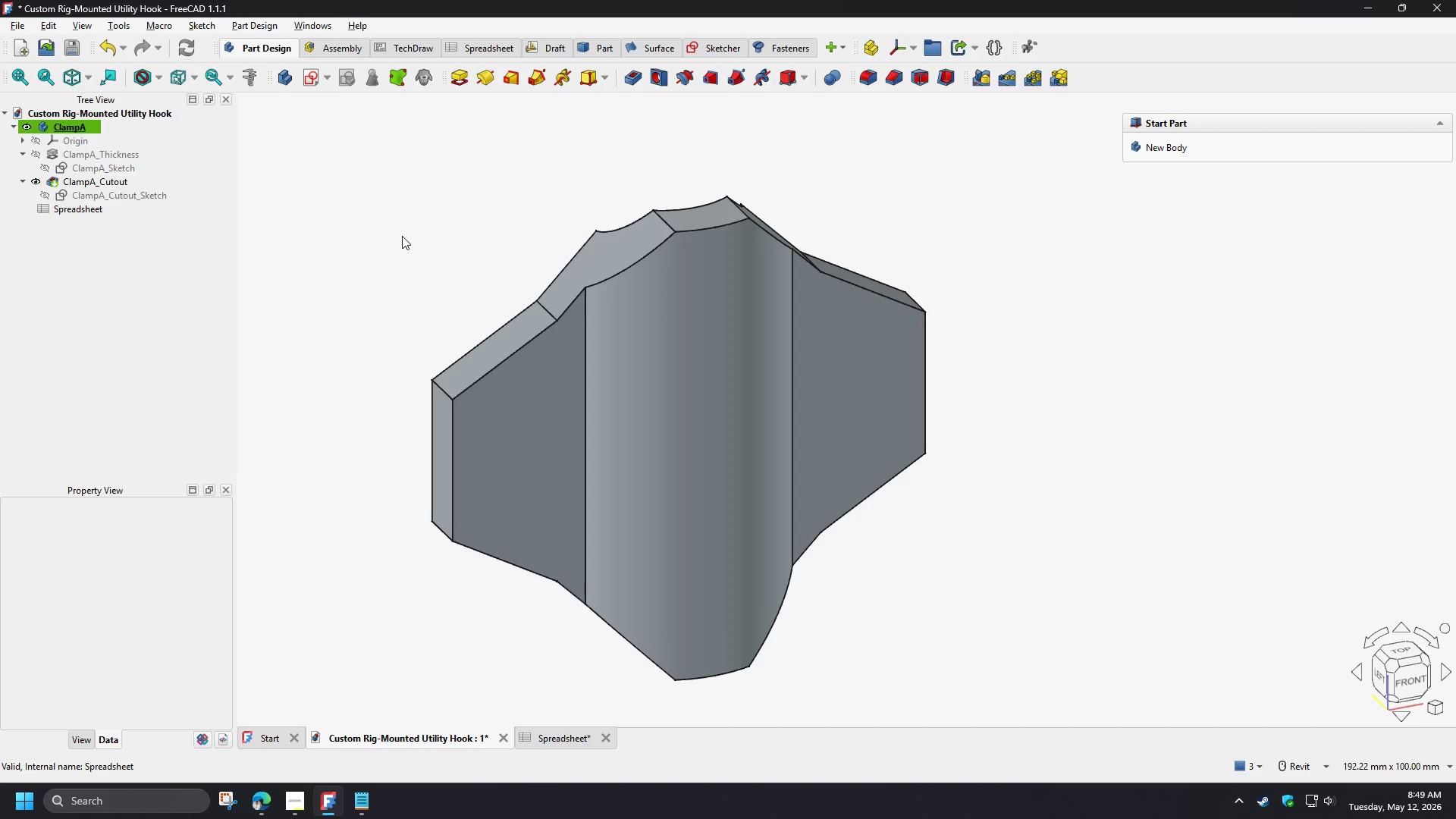 
wait(29.42)
 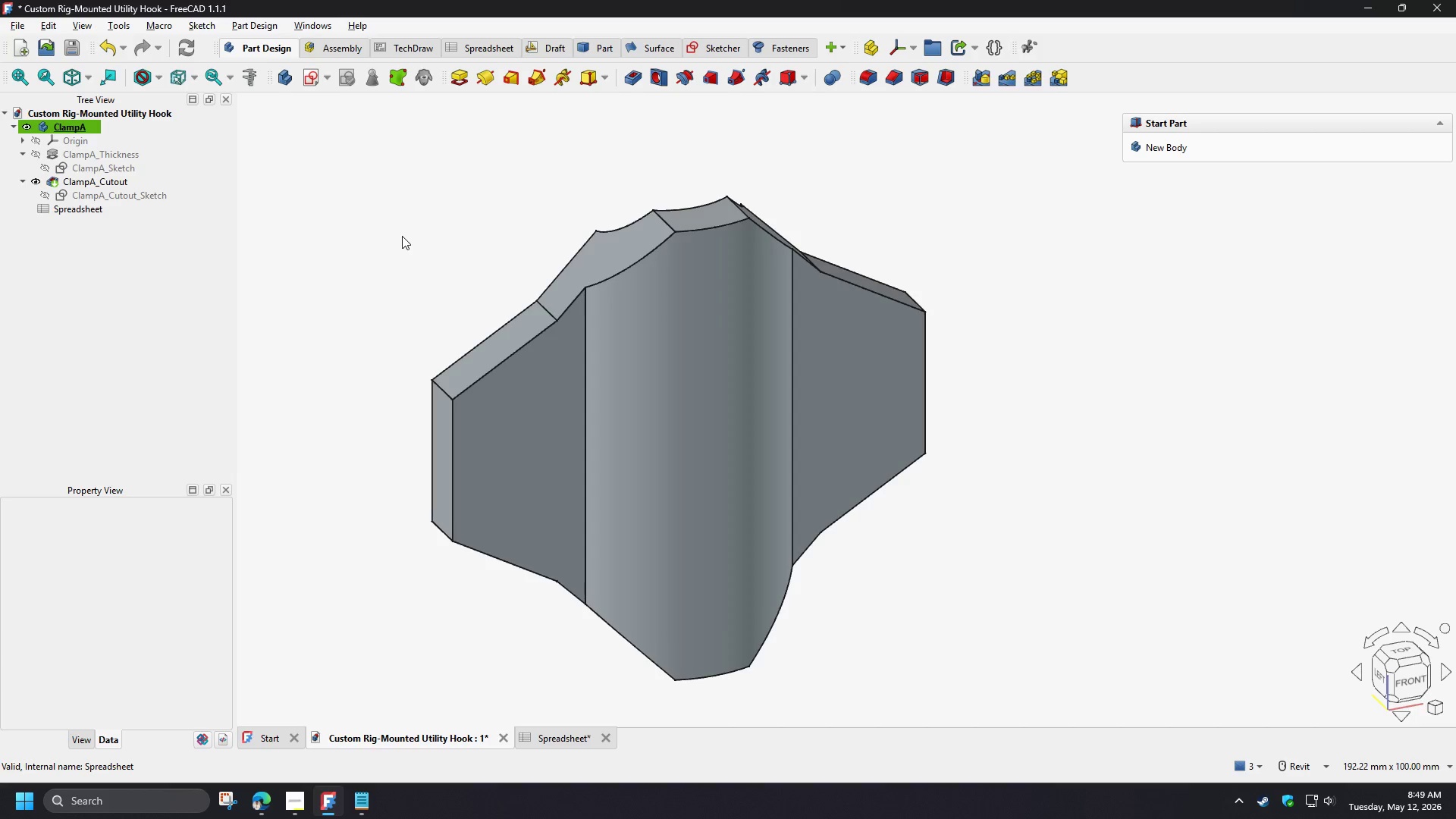 
left_click([520, 408])
 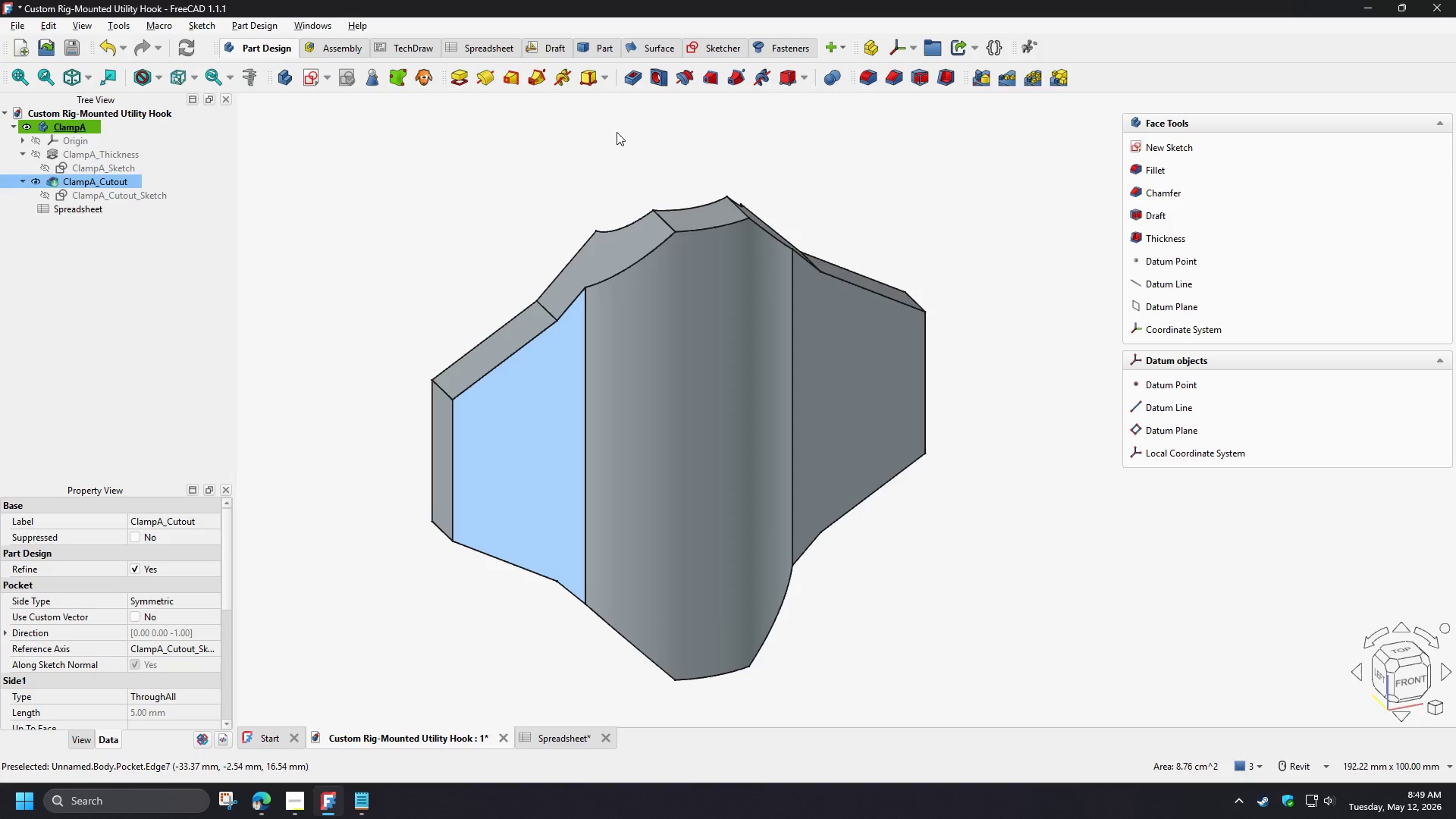 
left_click([313, 76])
 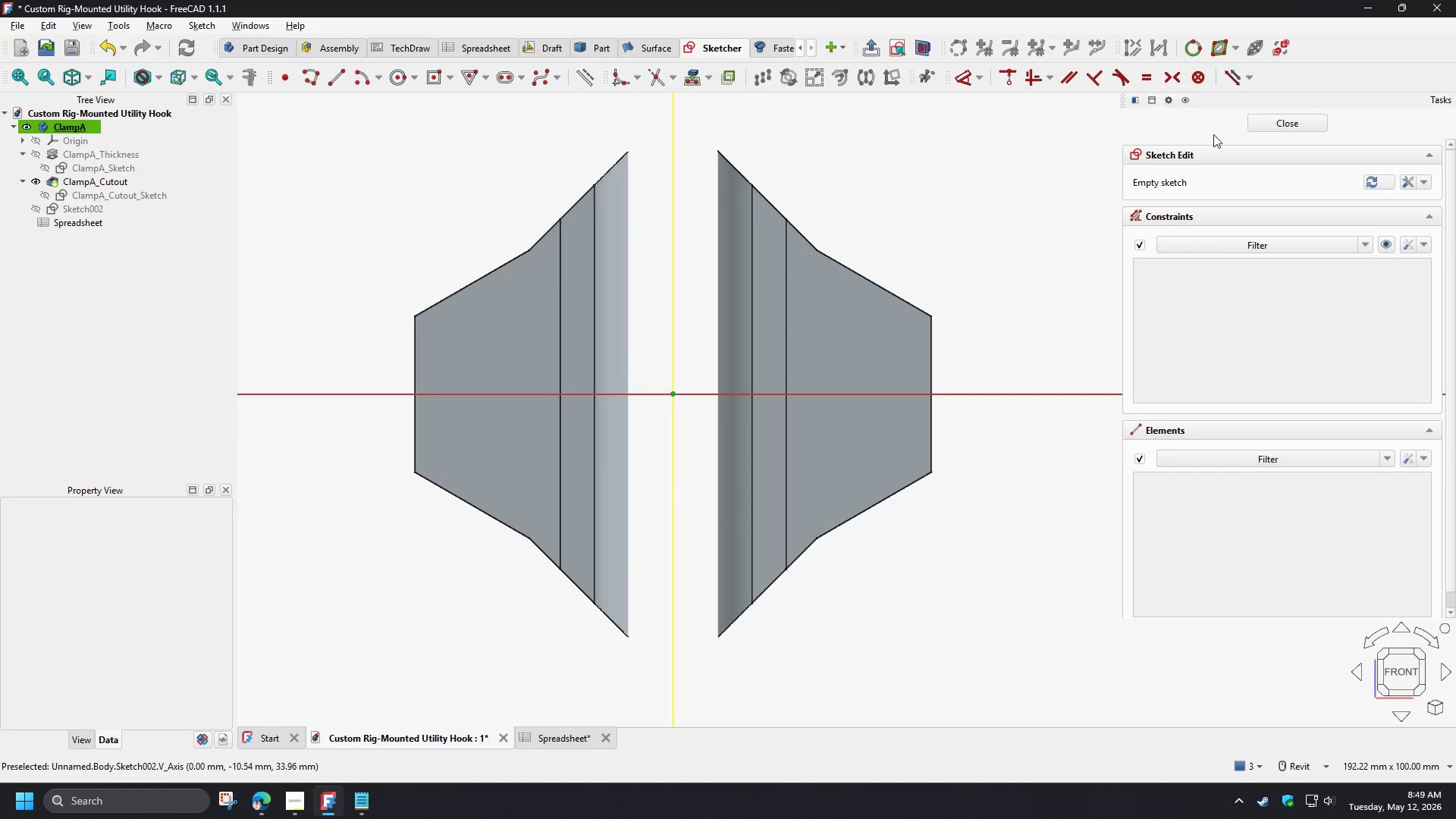 
left_click([1301, 127])
 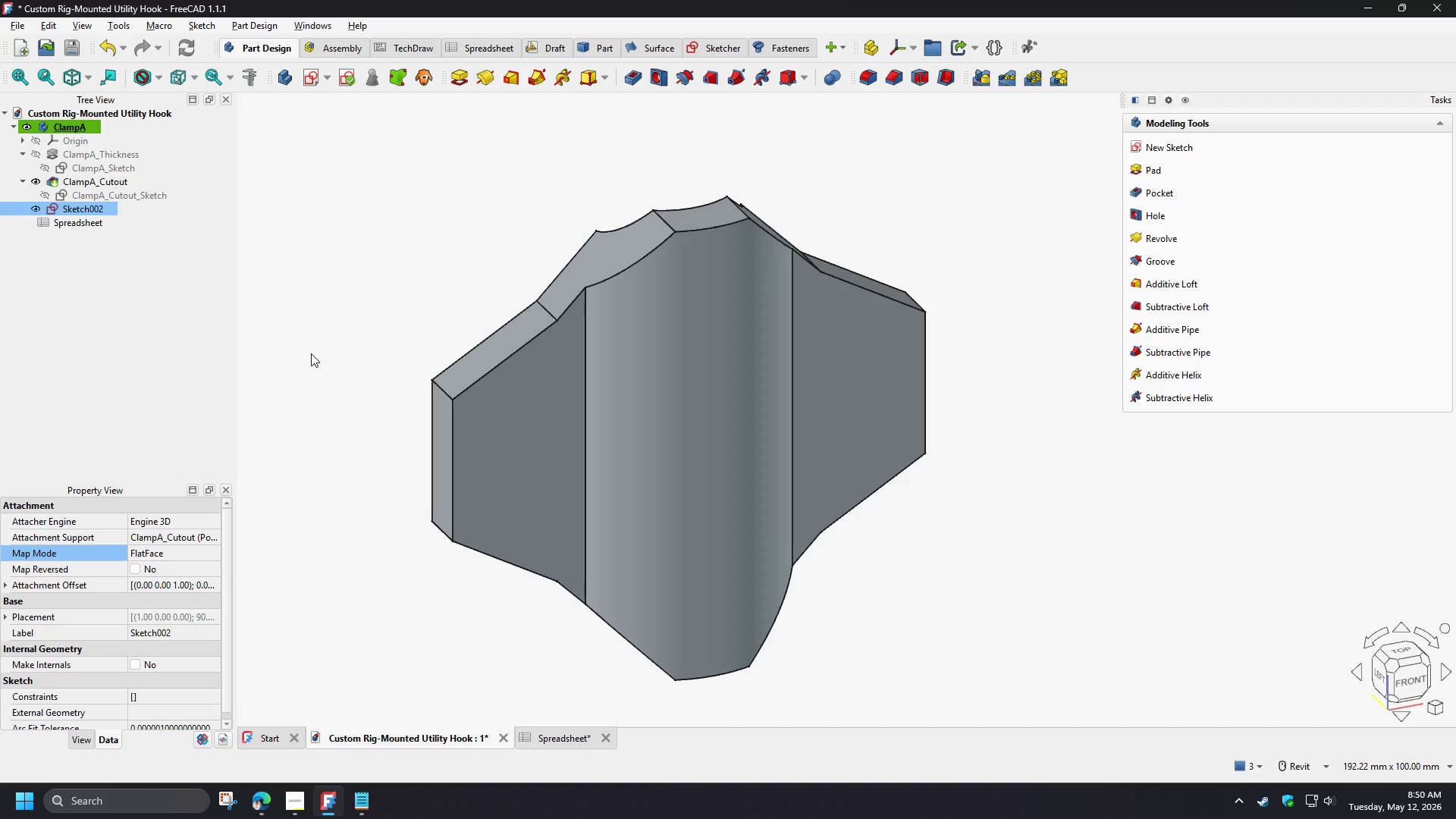 
wait(27.62)
 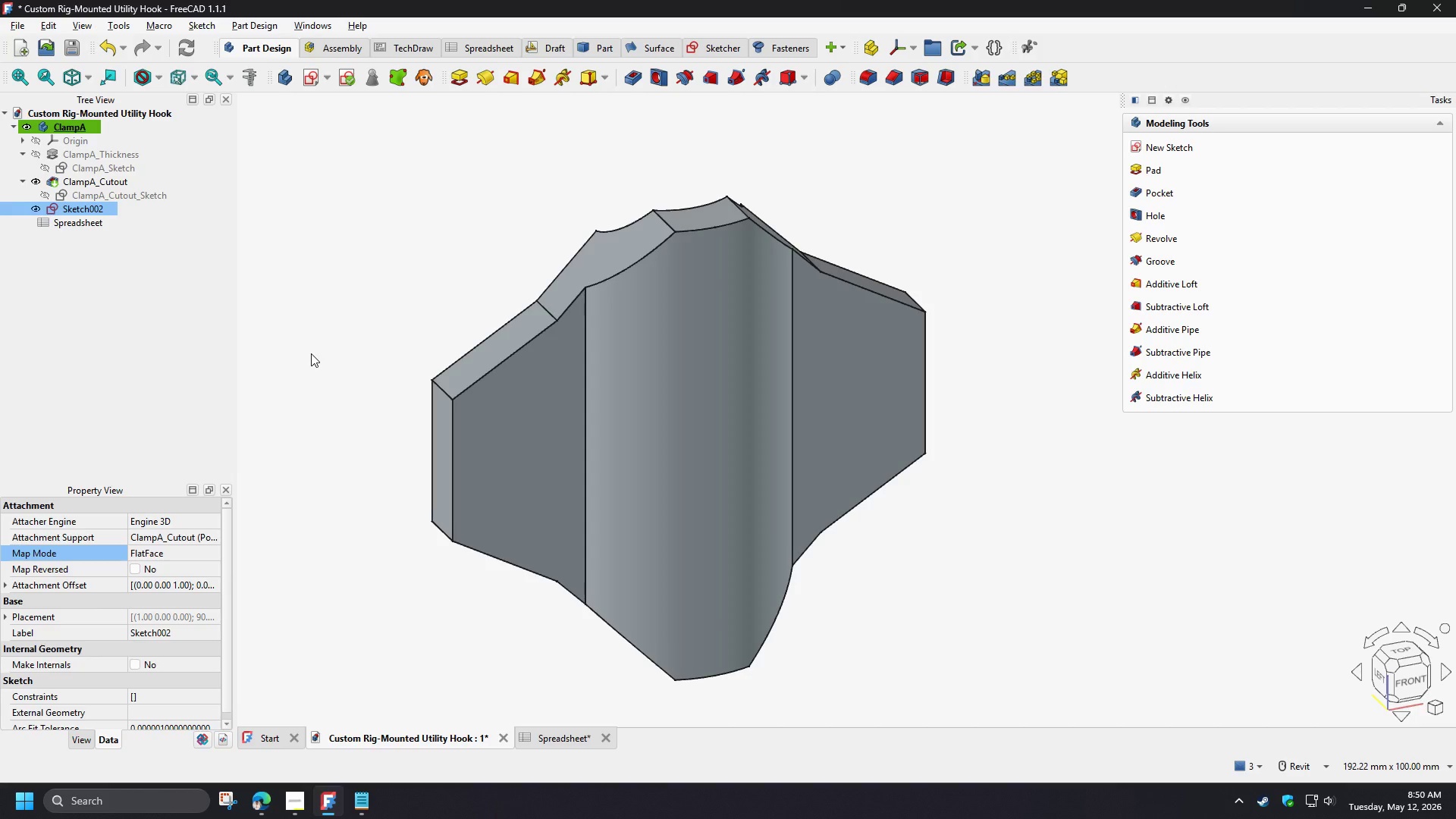 
double_click([79, 208])
 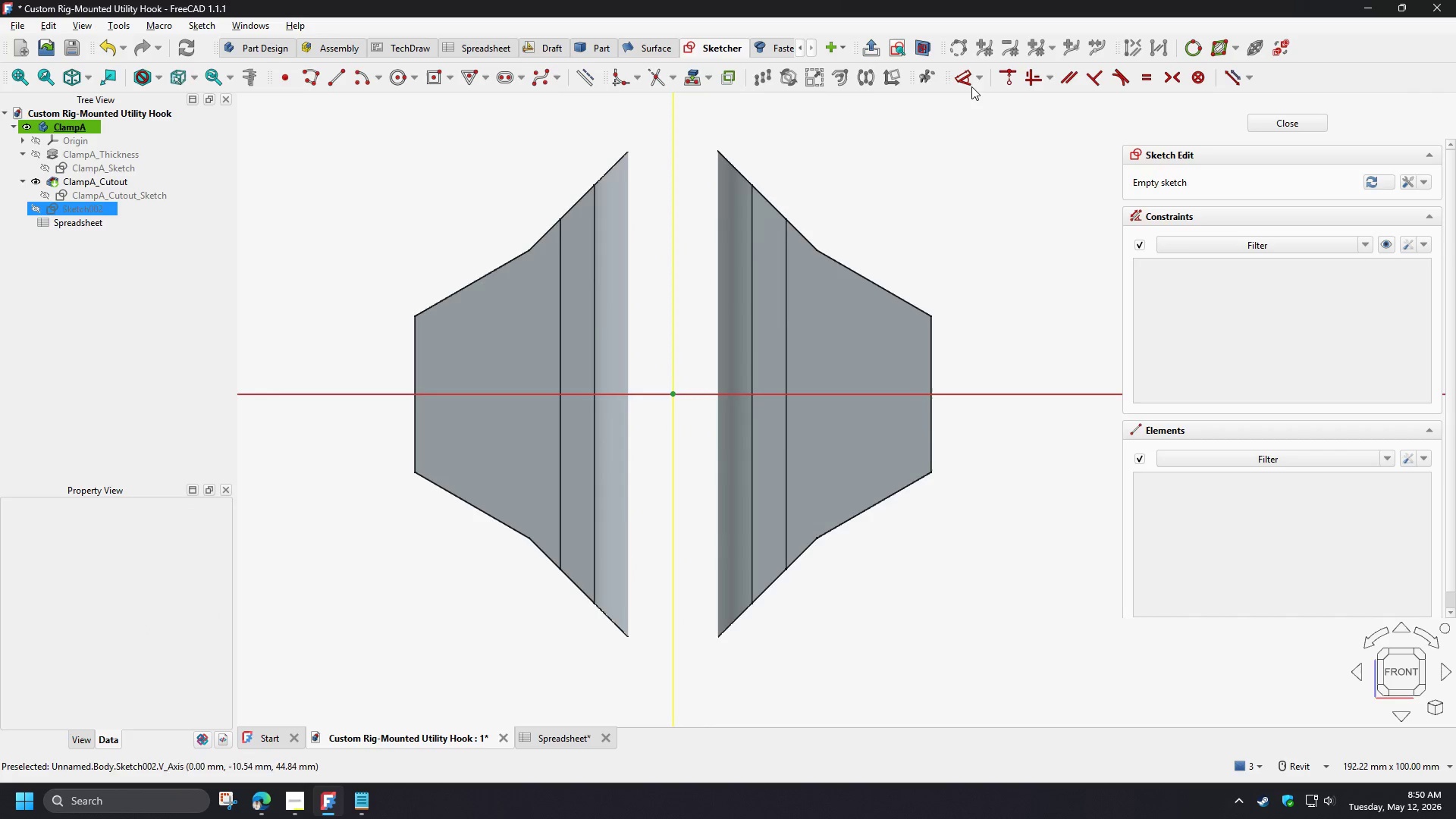 
left_click([923, 52])
 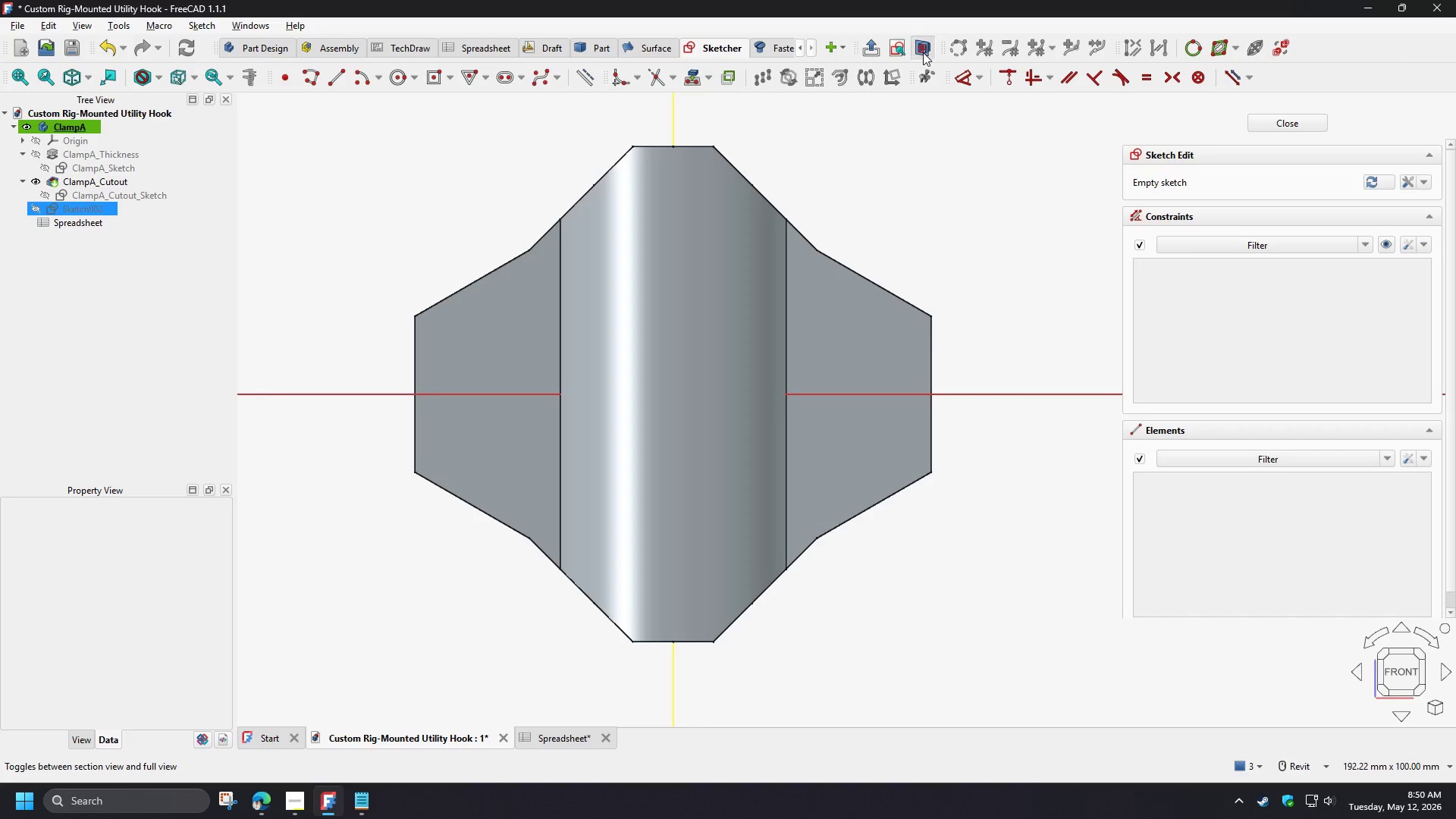 
left_click([923, 52])
 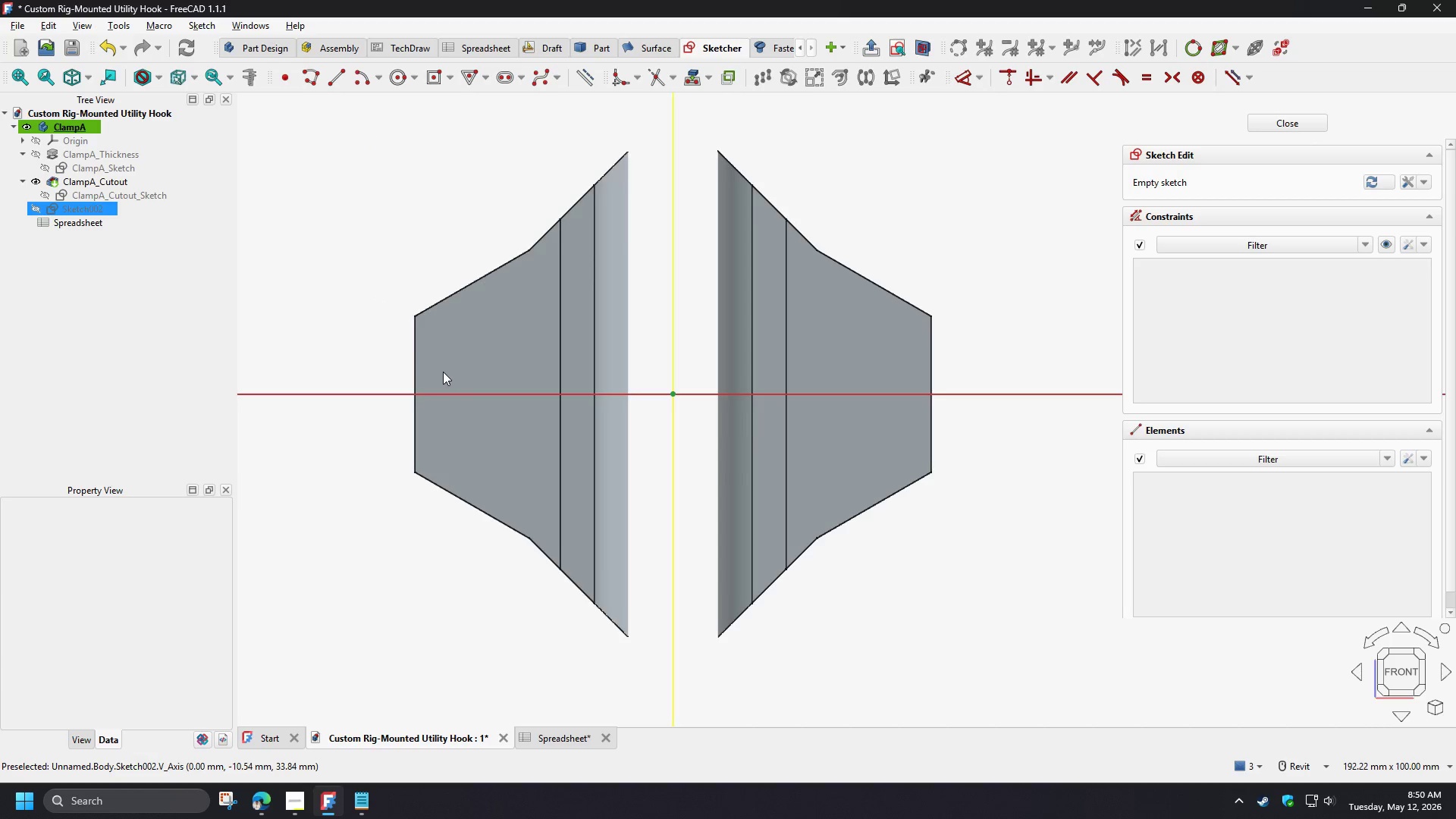 
wait(11.95)
 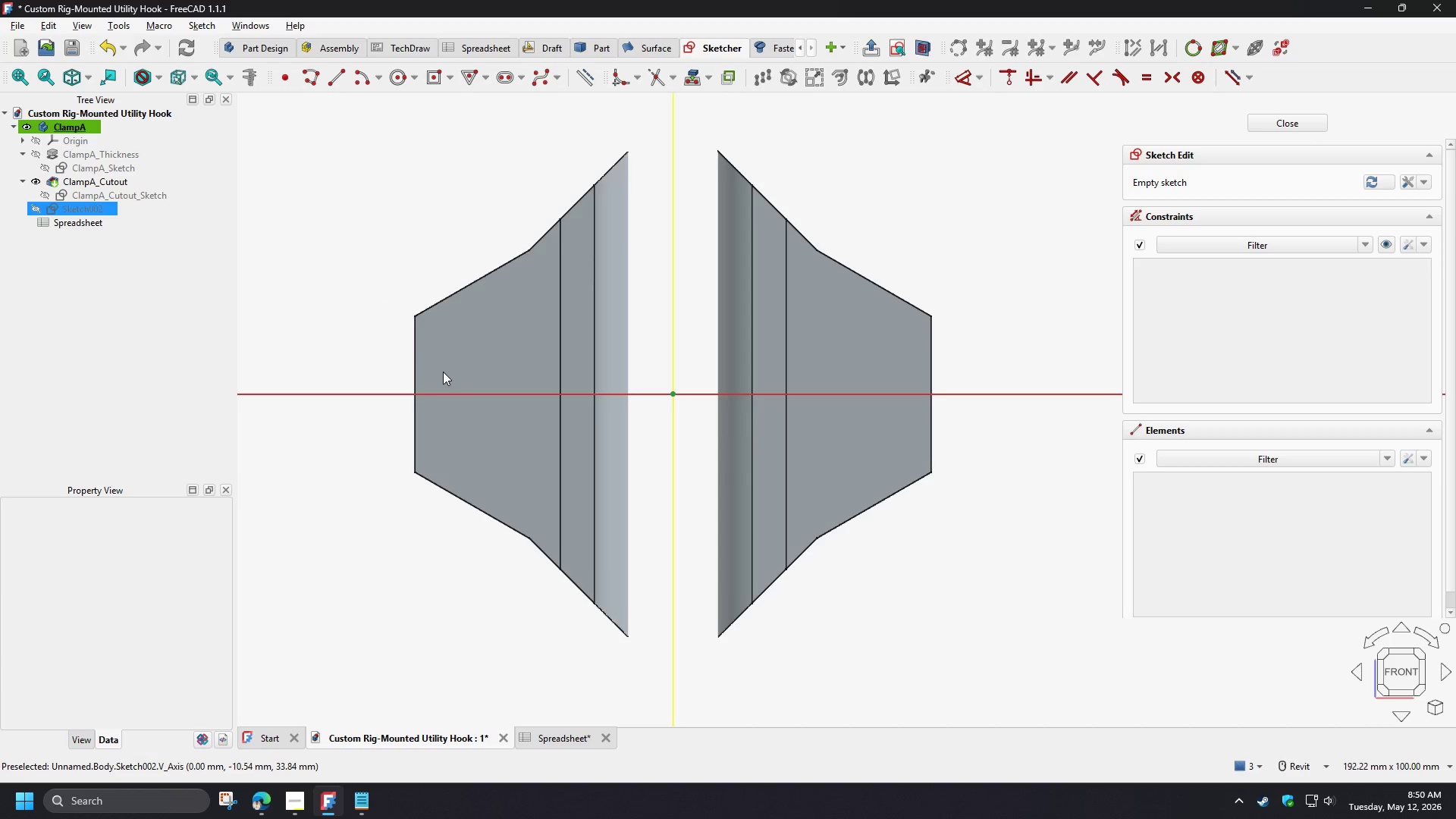 
scroll: coordinate [476, 336], scroll_direction: up, amount: 2.0
 